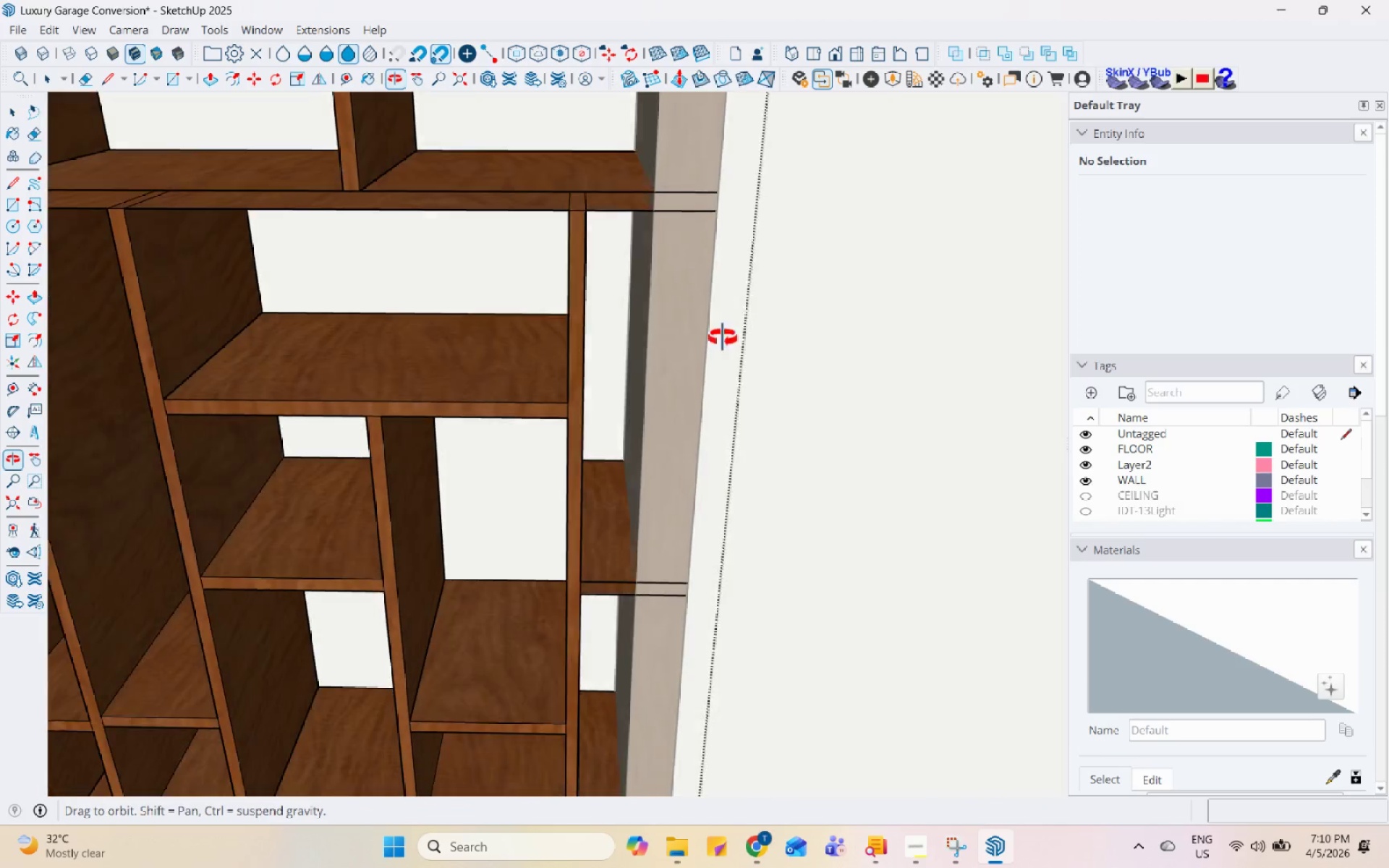 
scroll: coordinate [610, 139], scroll_direction: up, amount: 16.0
 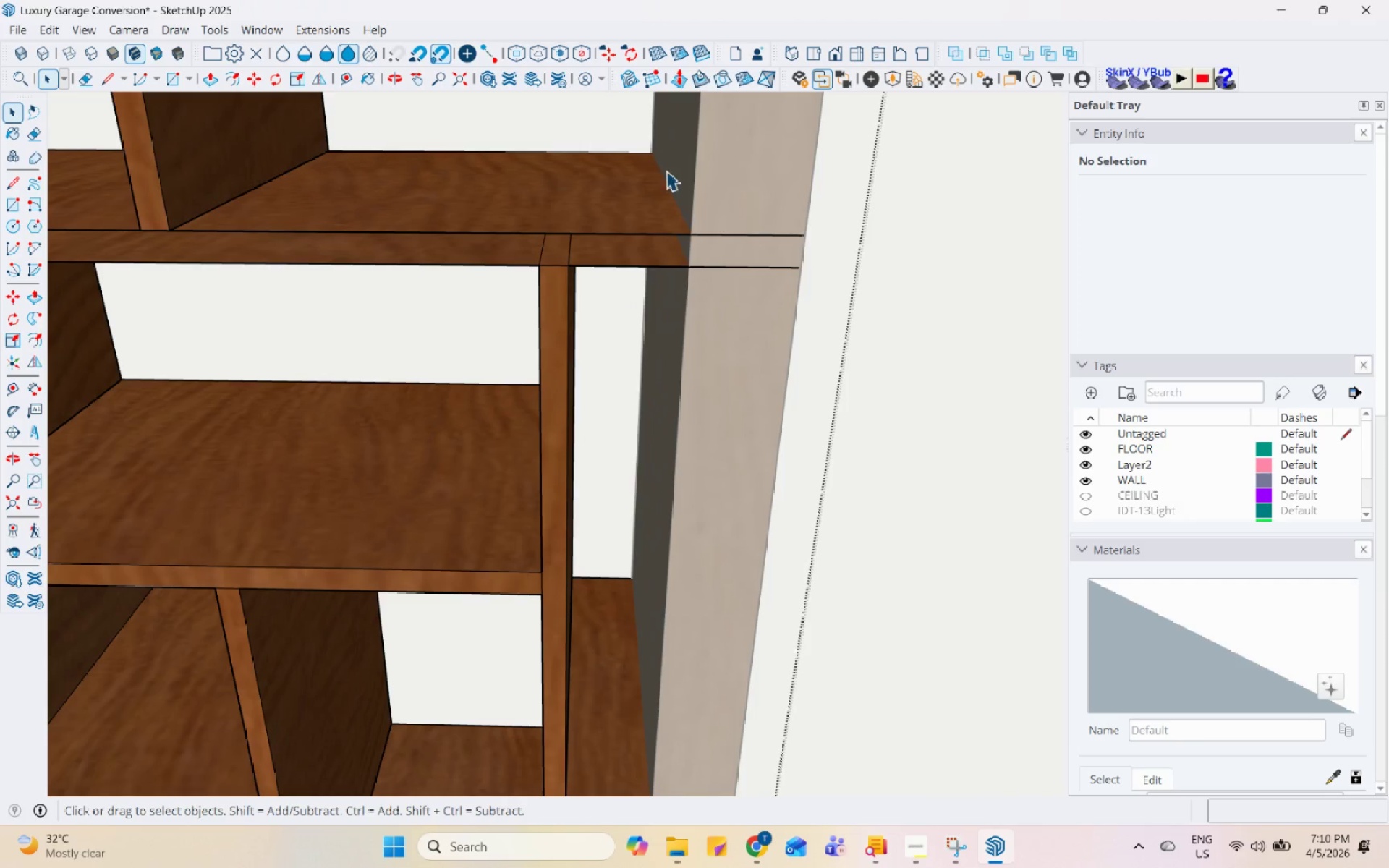 
left_click([692, 238])
 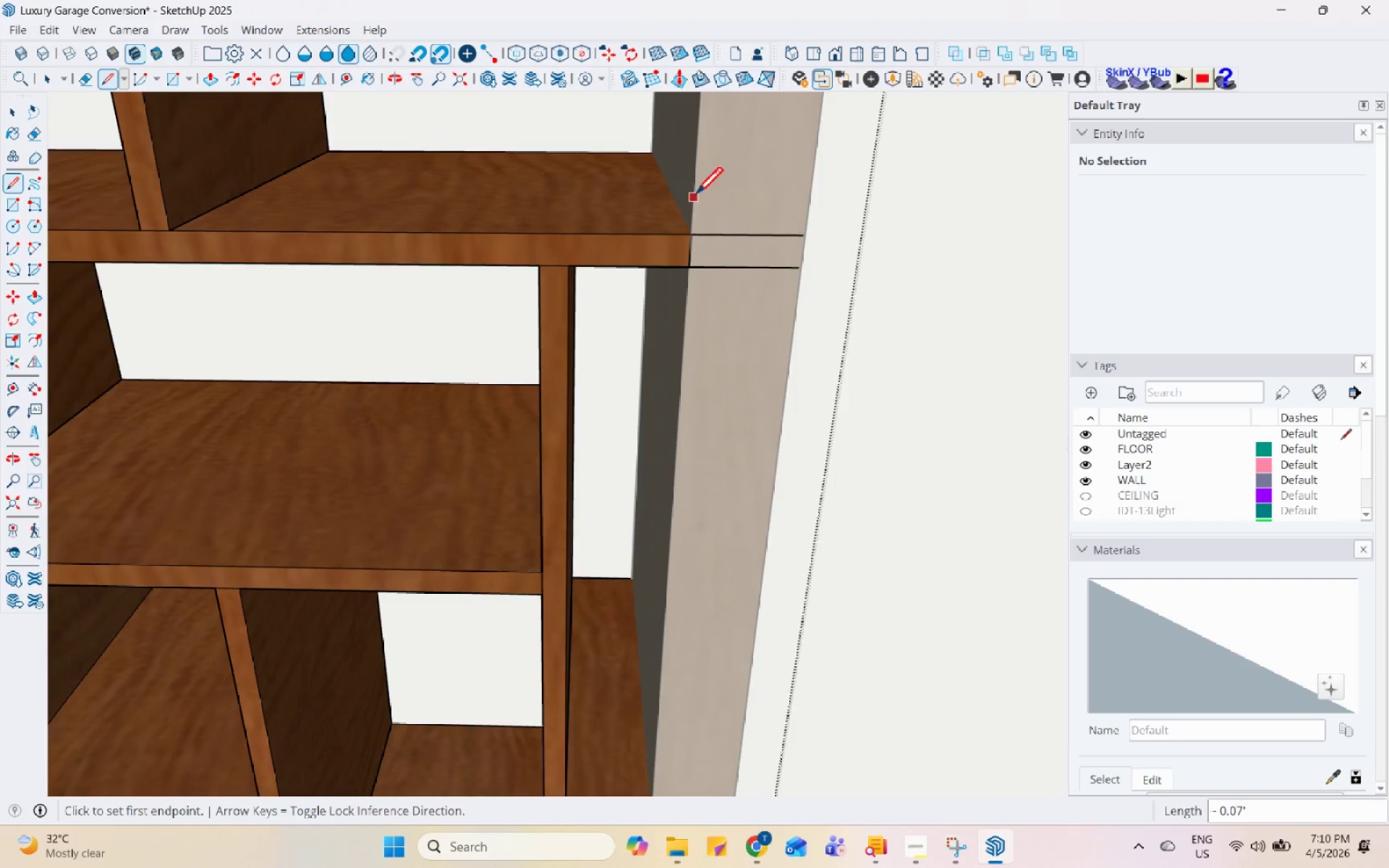 
scroll: coordinate [688, 190], scroll_direction: down, amount: 5.0
 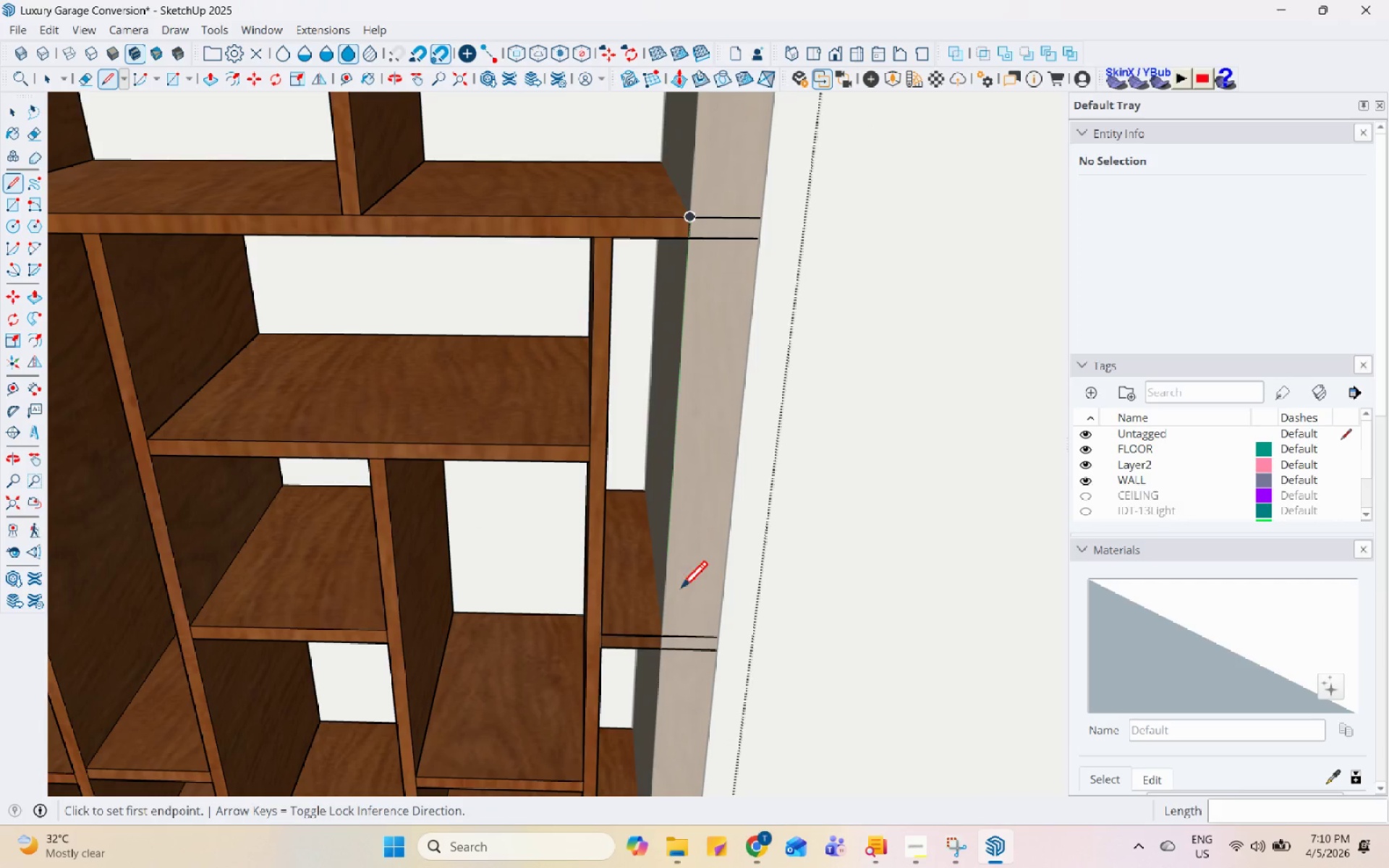 
scroll: coordinate [658, 665], scroll_direction: up, amount: 5.0
 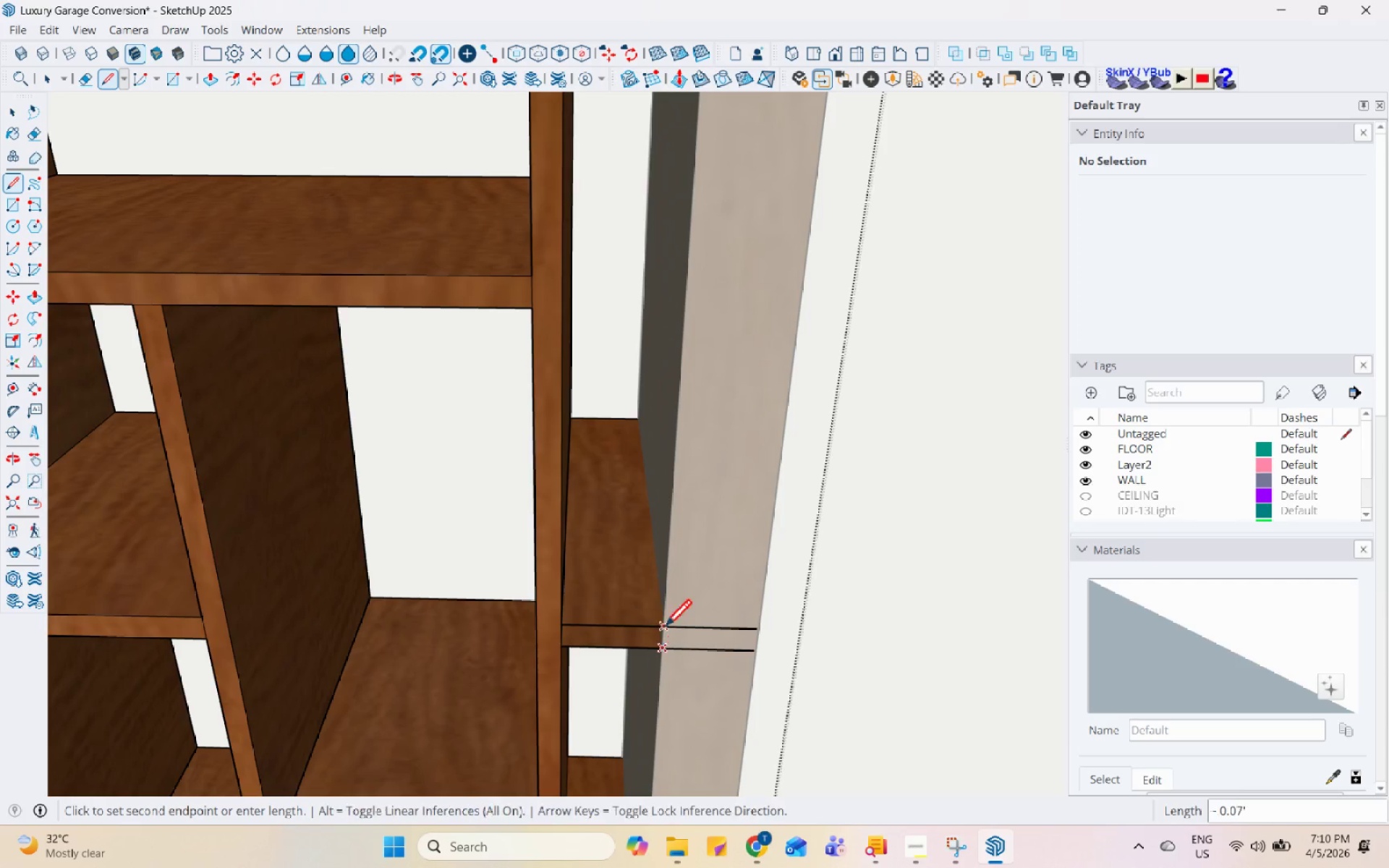 
left_click([664, 624])
 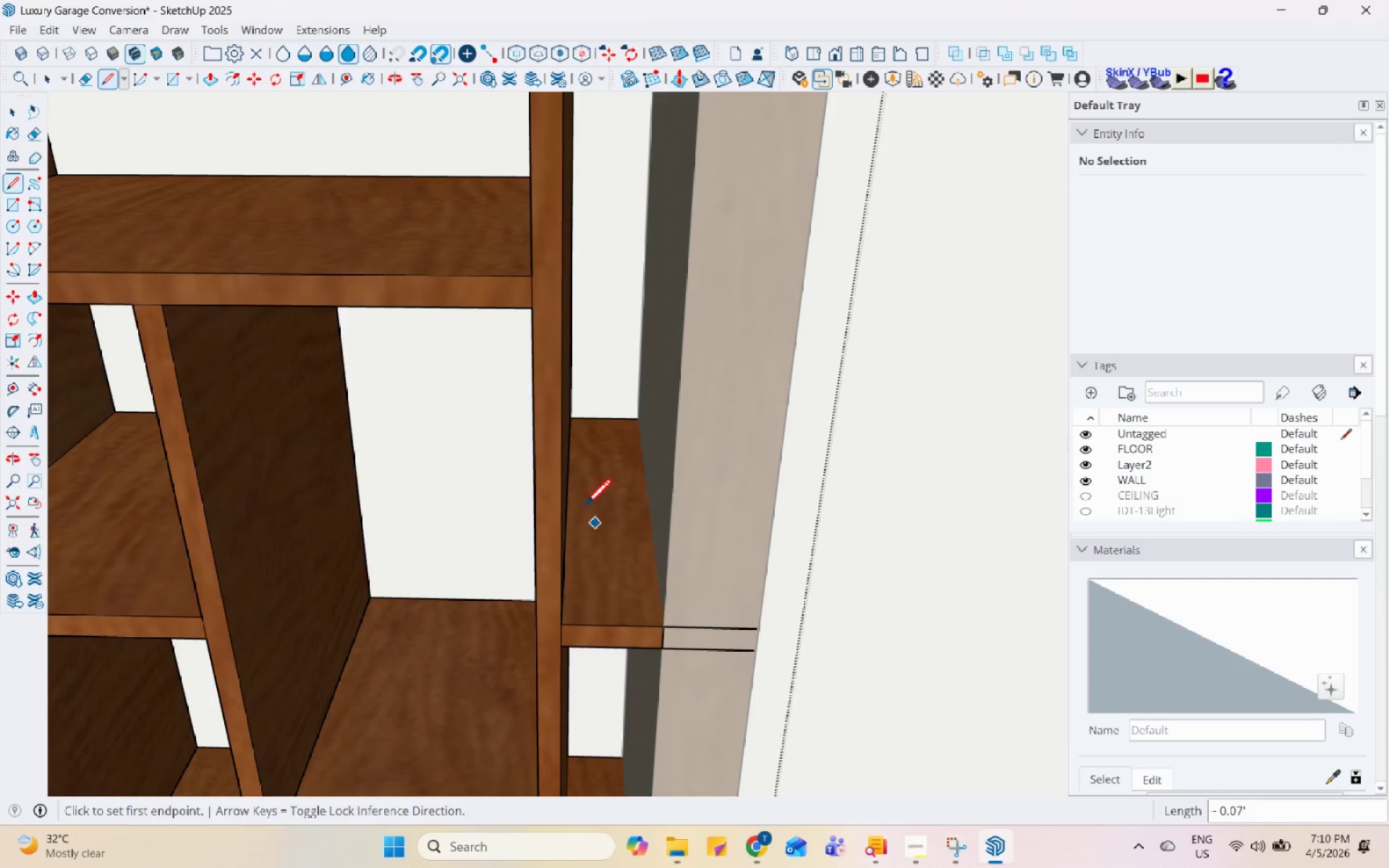 
left_click([608, 673])
 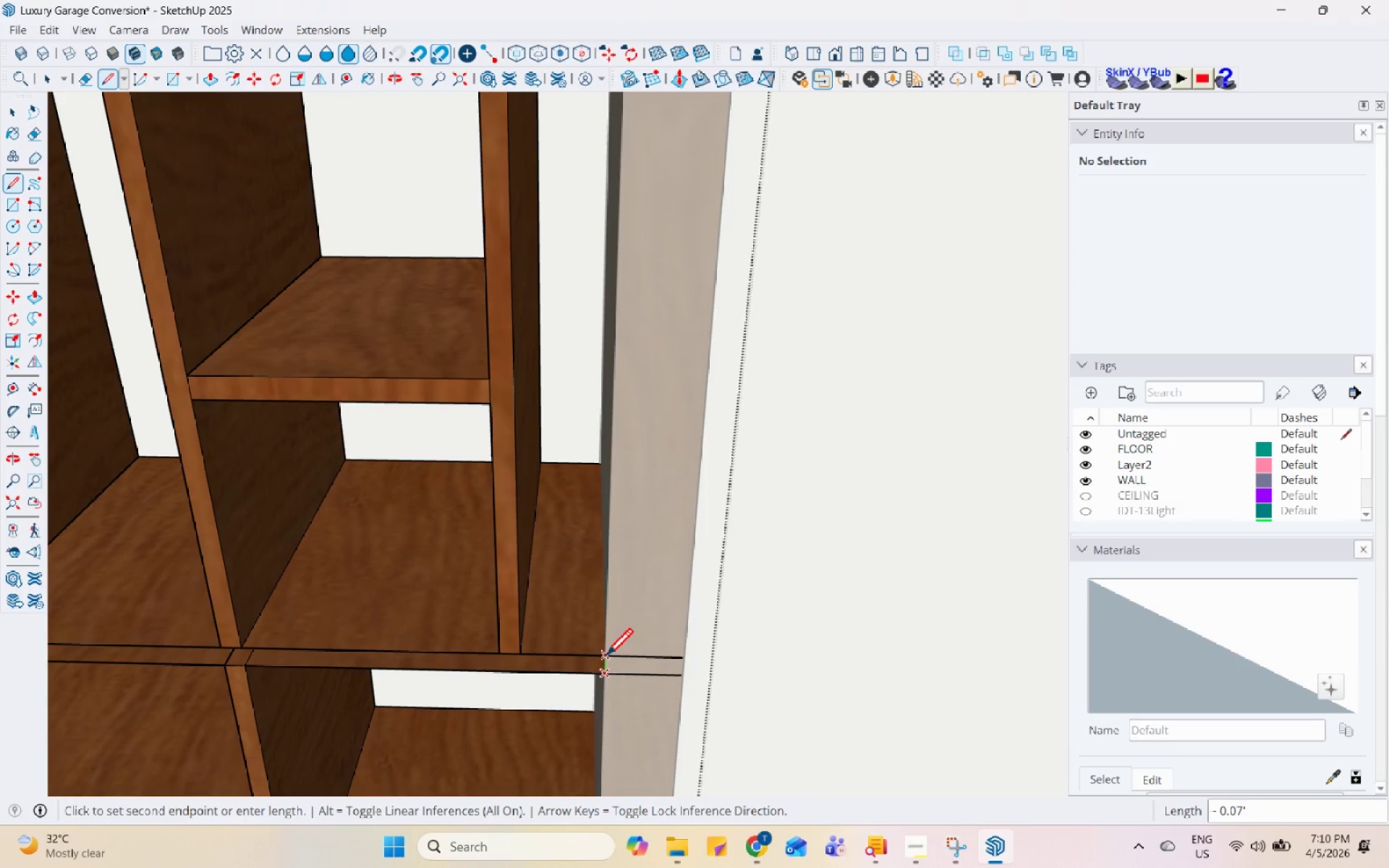 
scroll: coordinate [601, 705], scroll_direction: down, amount: 1.0
 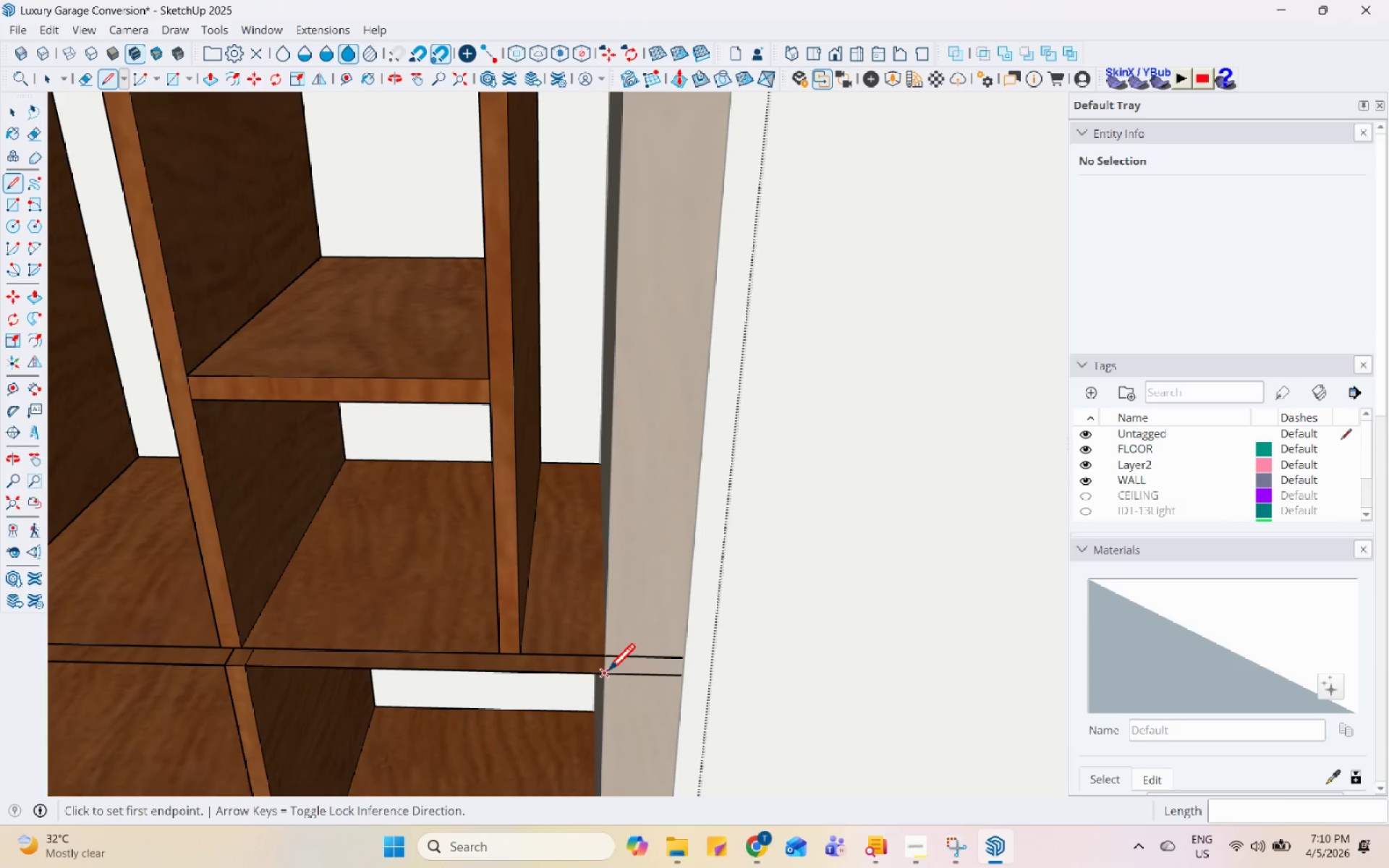 
left_click([606, 656])
 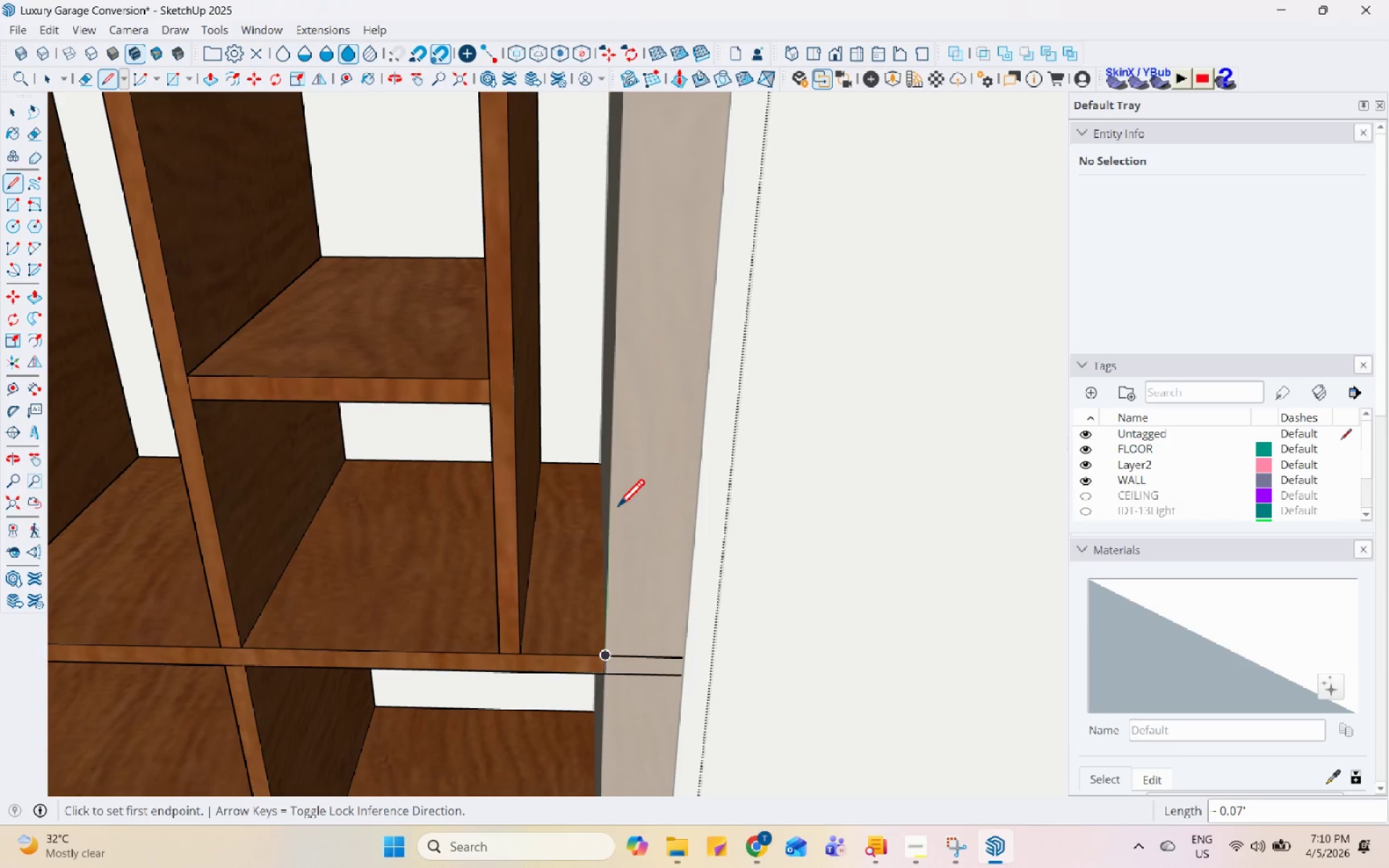 
scroll: coordinate [617, 519], scroll_direction: down, amount: 10.0
 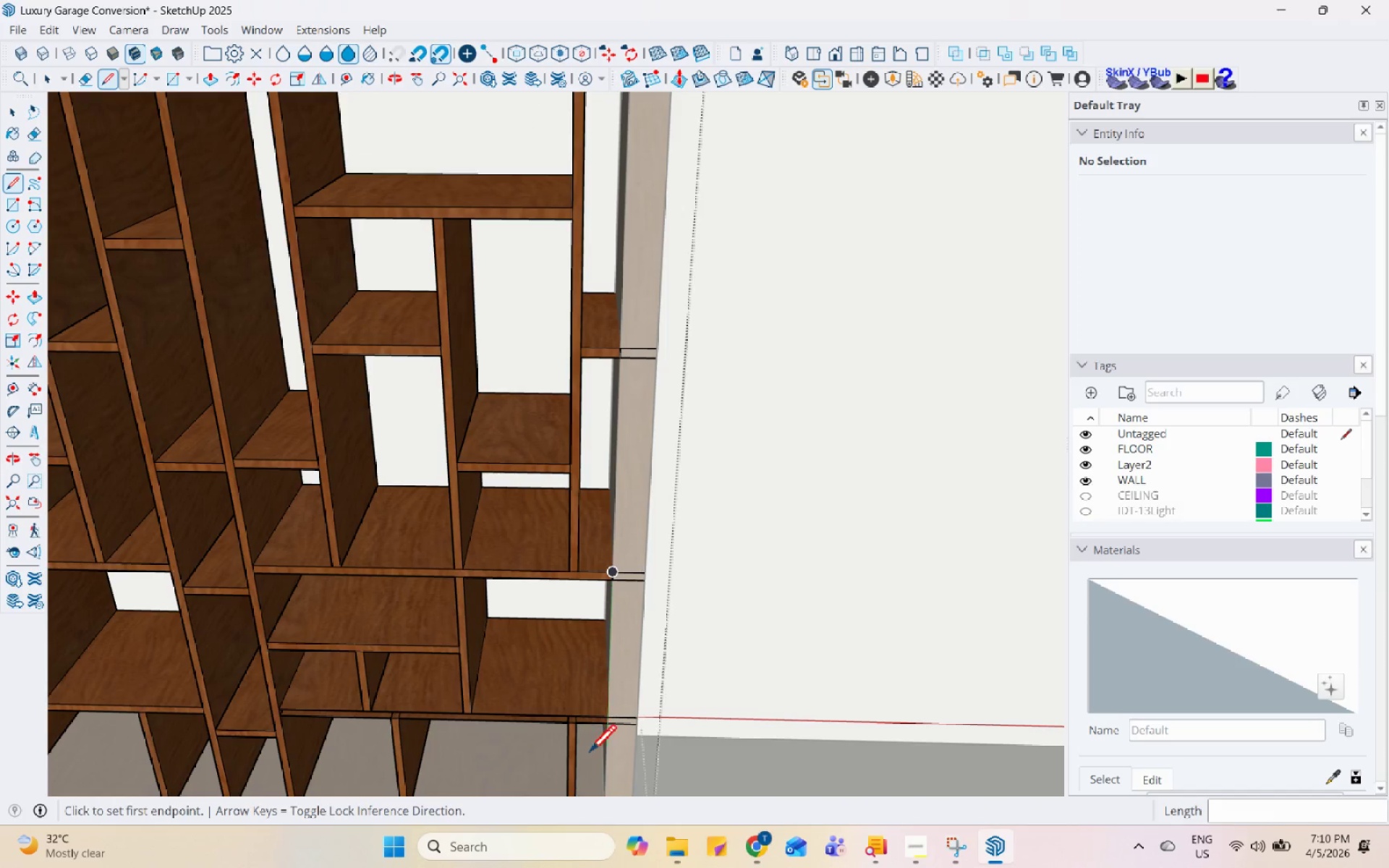 
scroll: coordinate [616, 676], scroll_direction: up, amount: 11.0
 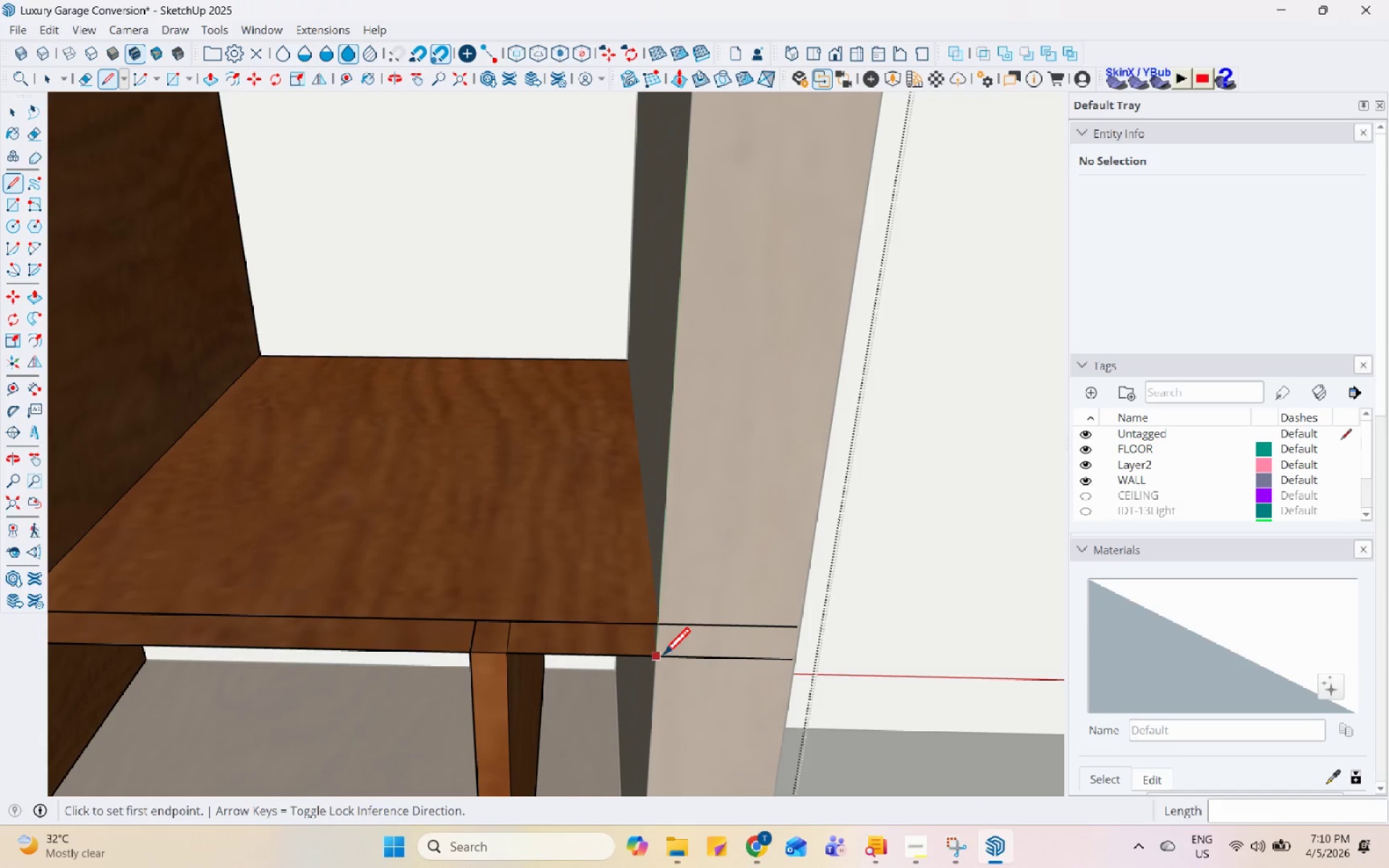 
left_click([656, 658])
 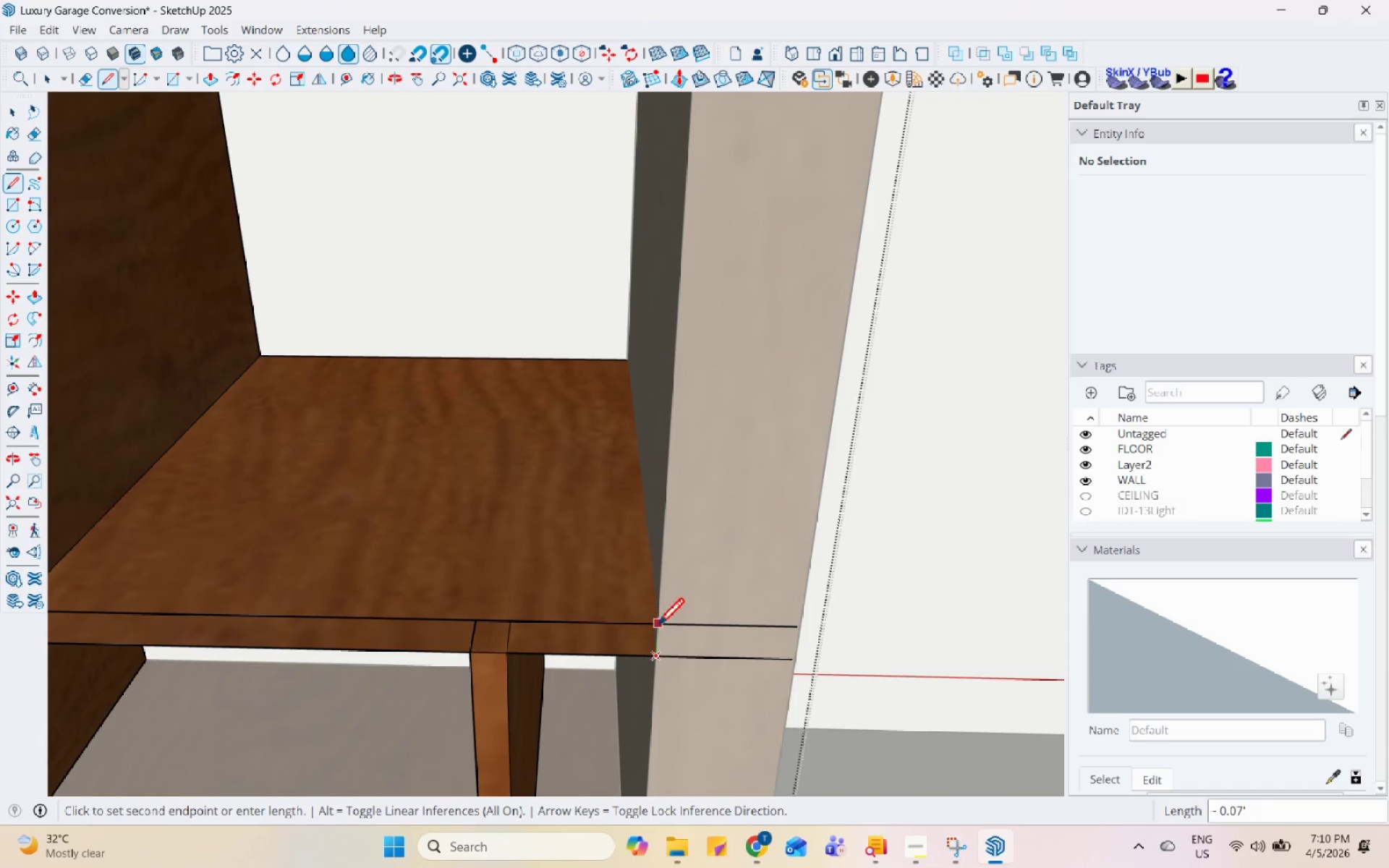 
left_click([657, 625])
 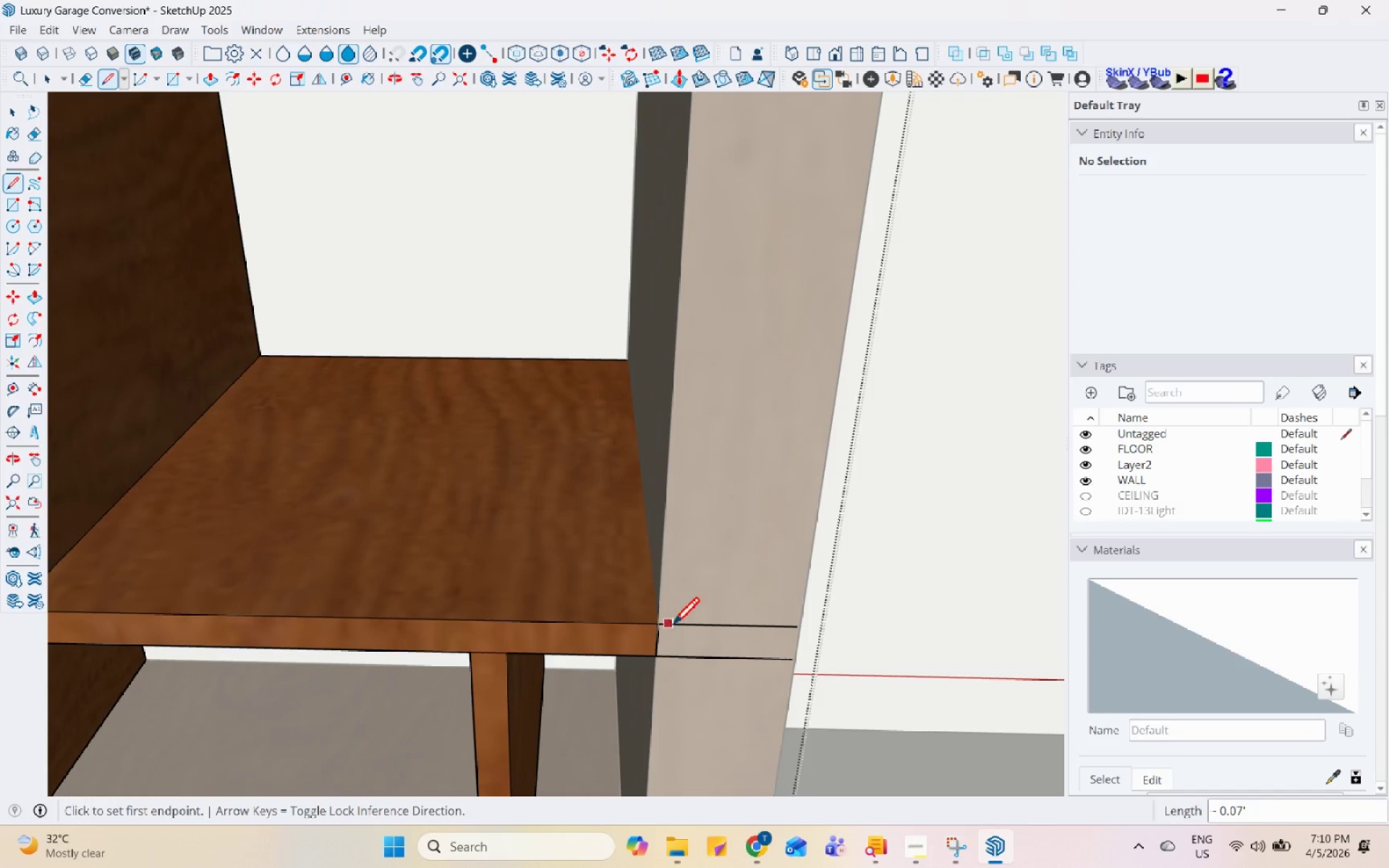 
key(Space)
 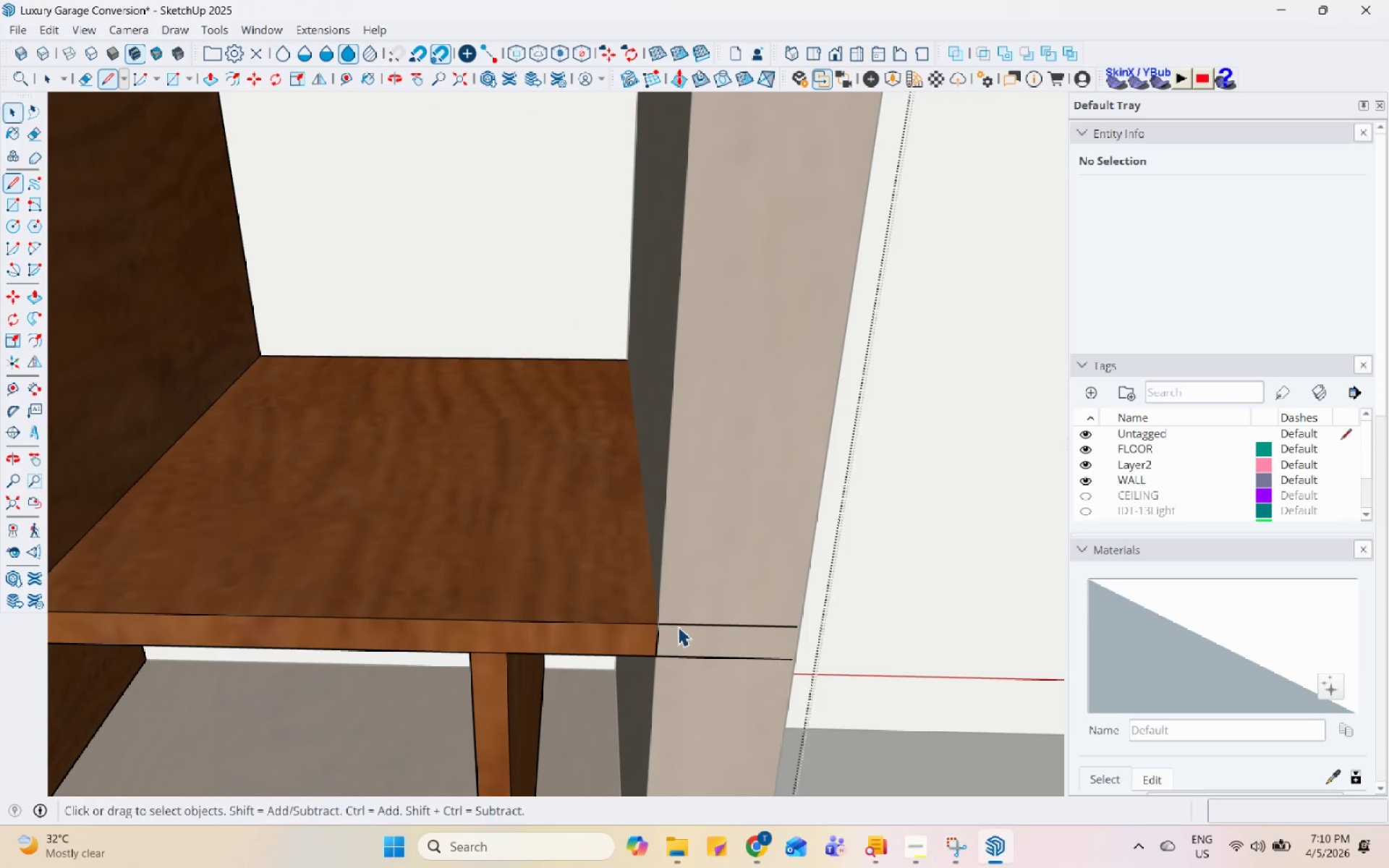 
left_click([678, 626])
 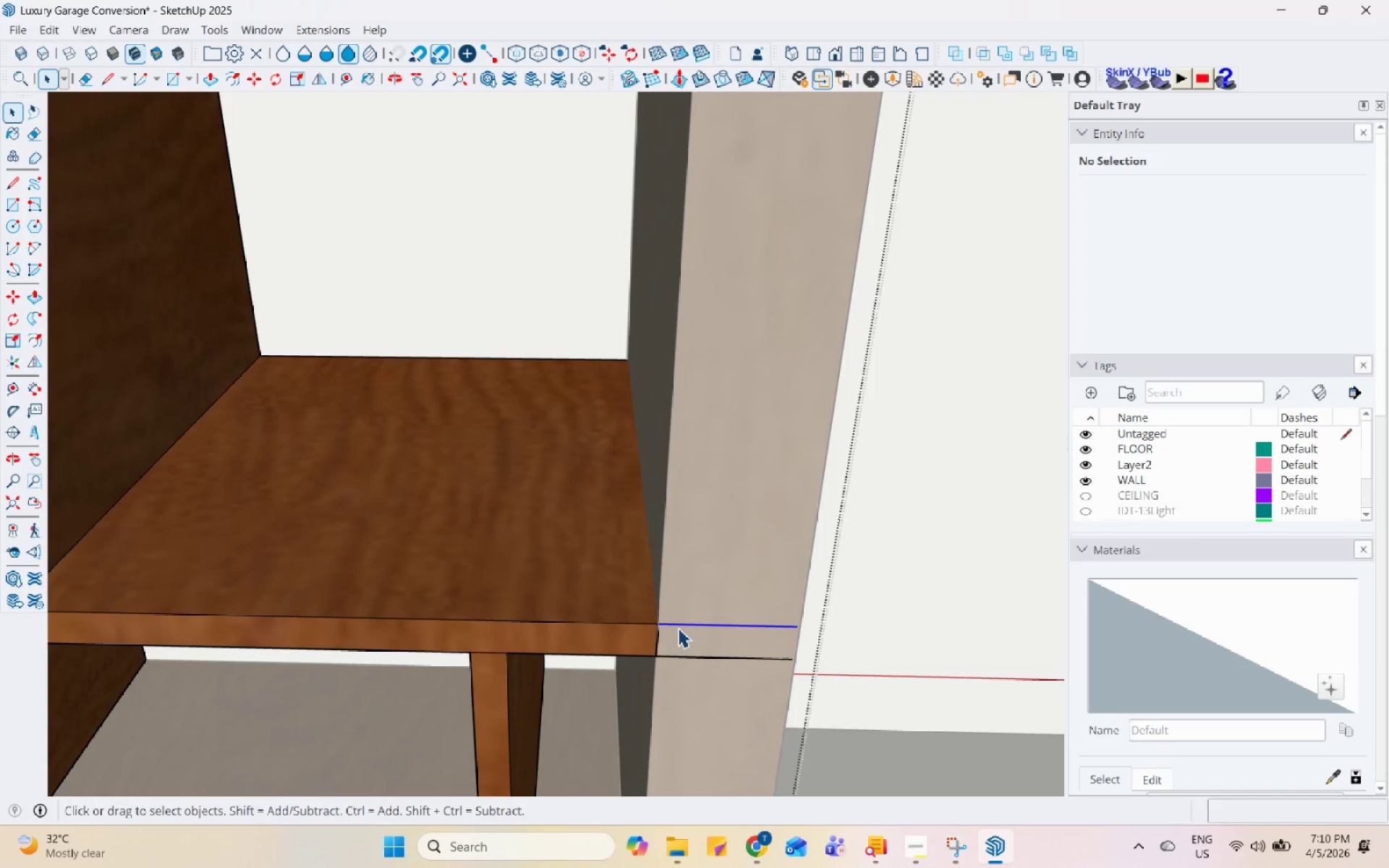 
right_click([678, 628])
 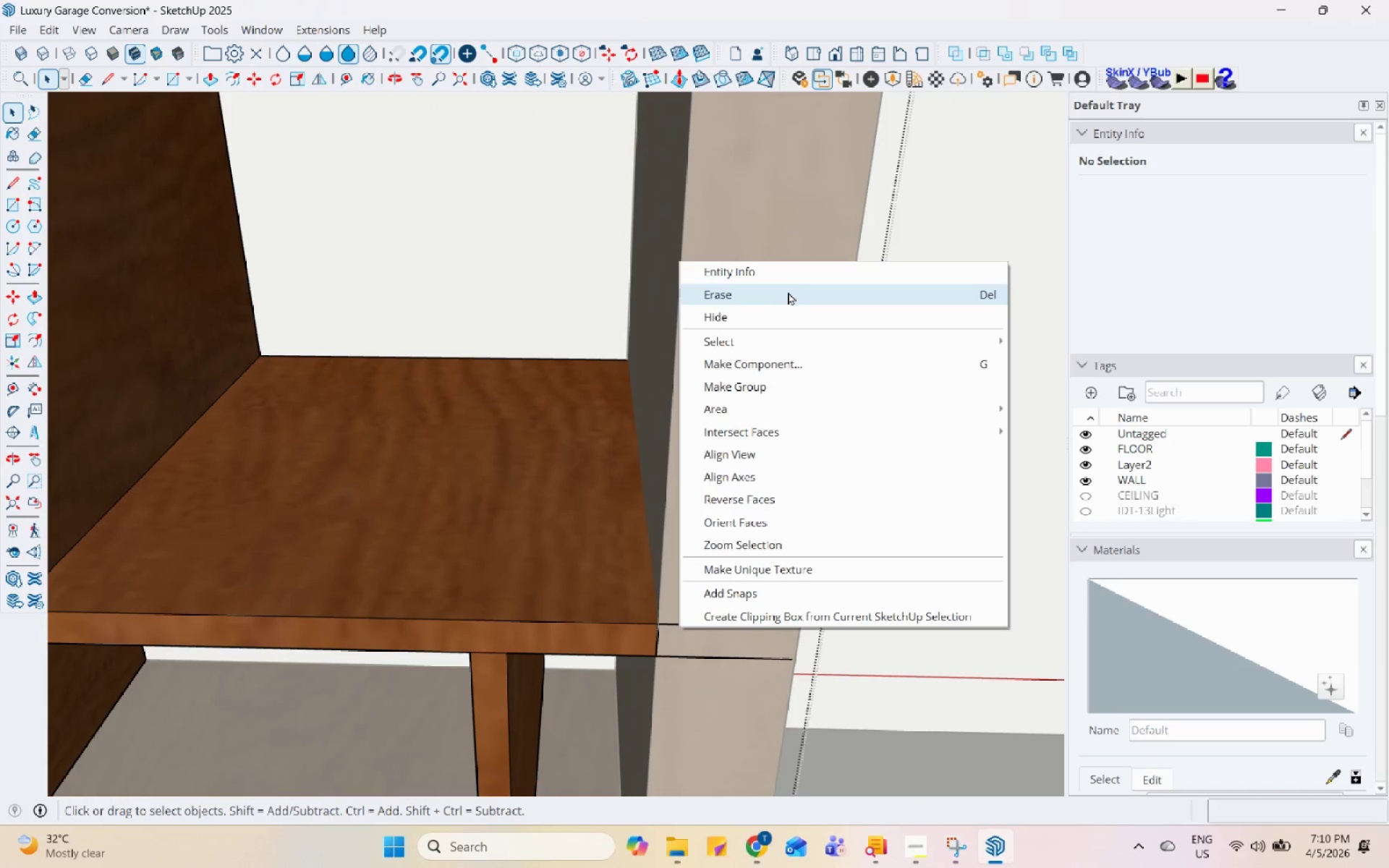 
left_click([789, 287])
 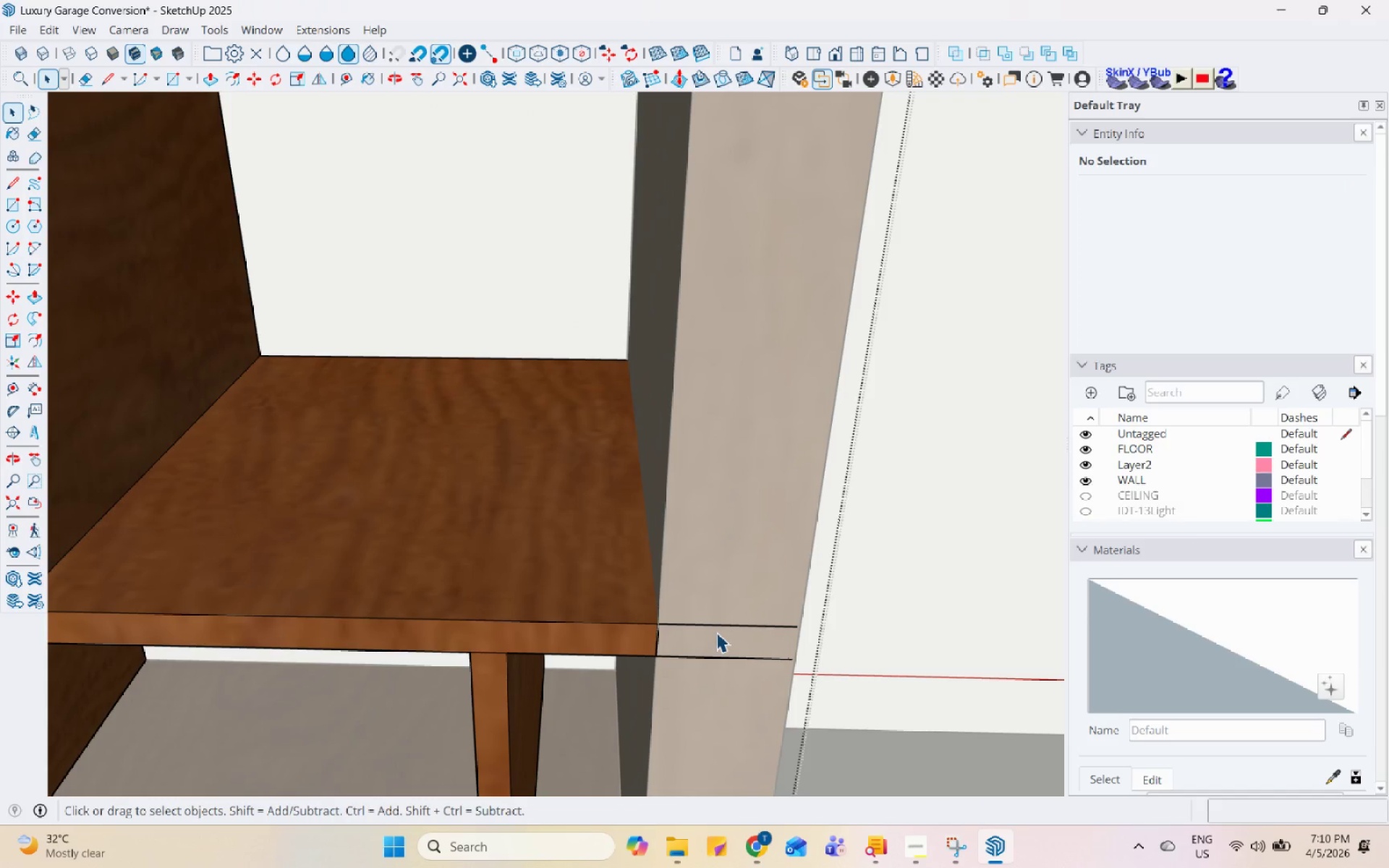 
left_click([723, 627])
 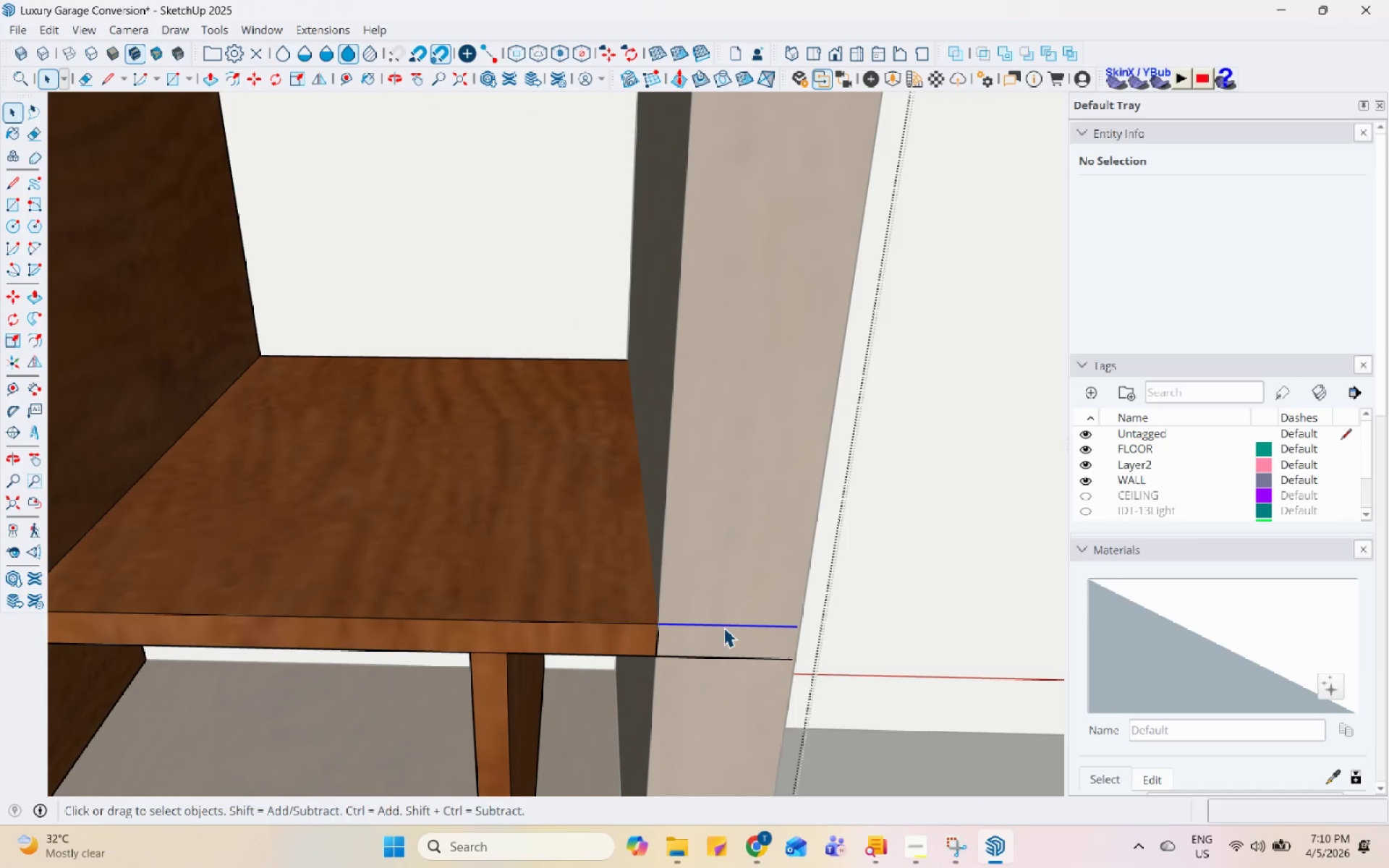 
right_click([723, 627])
 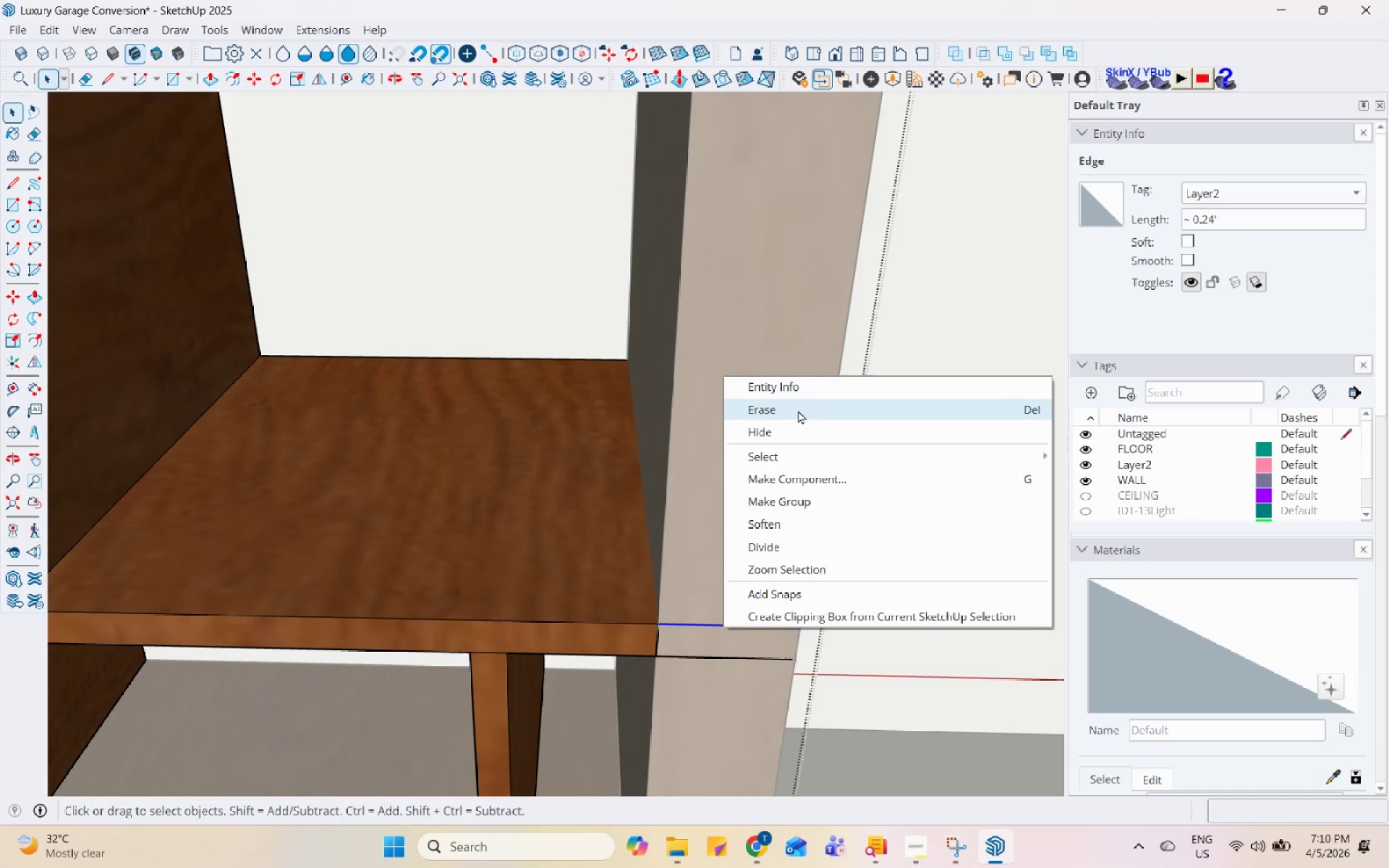 
left_click_drag(start_coordinate=[798, 409], to_coordinate=[798, 414])
 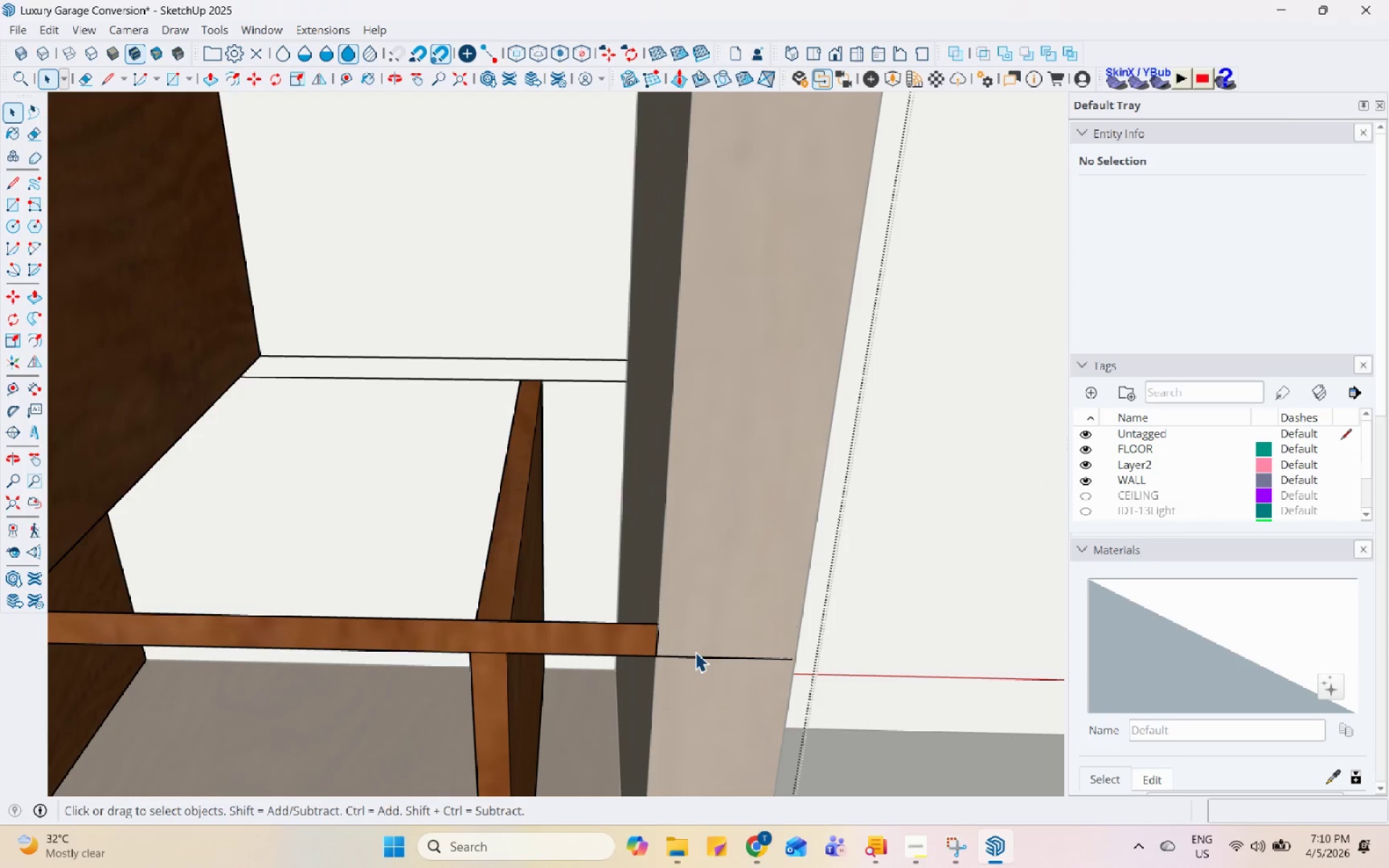 
key(Control+Z)
 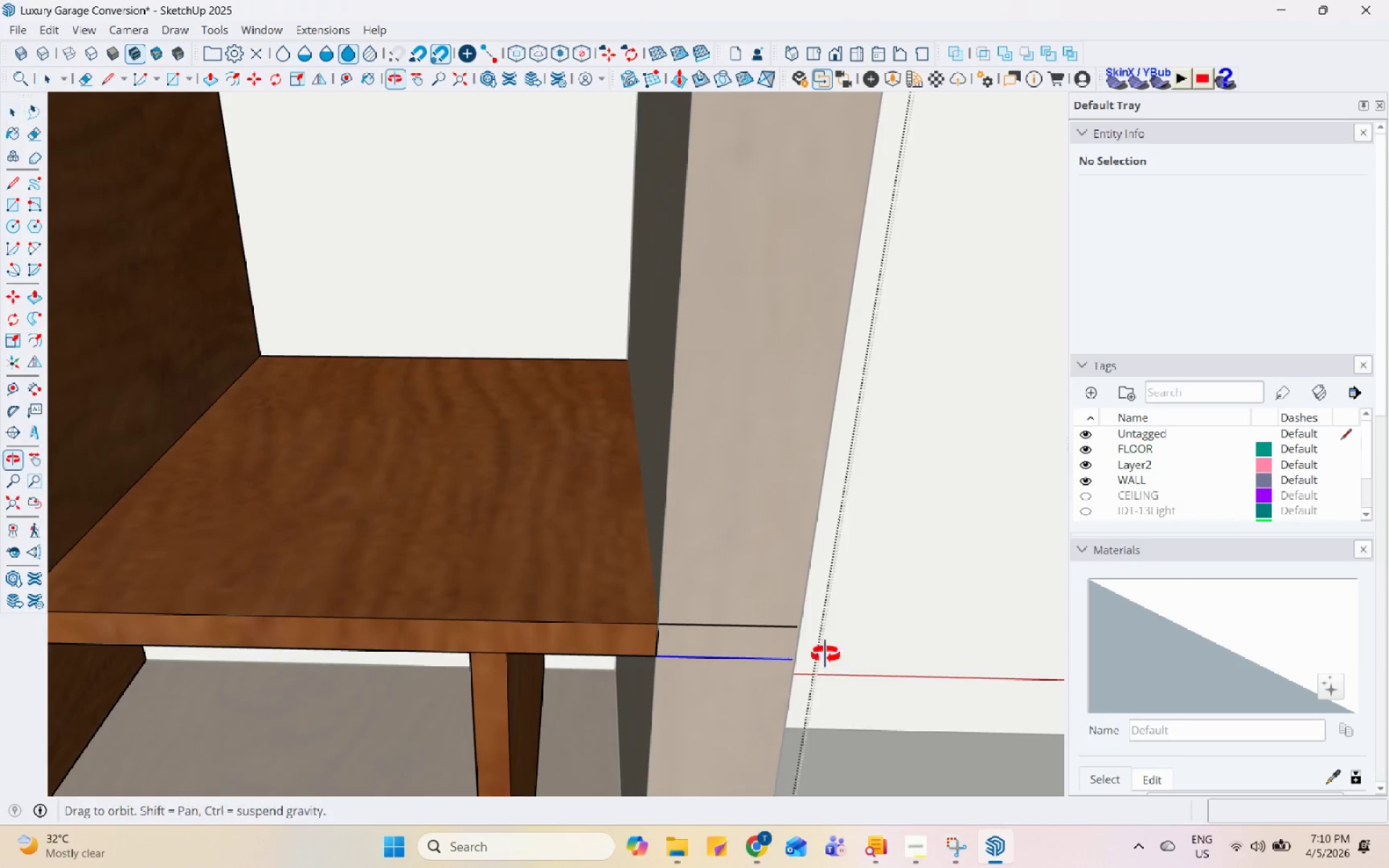 
left_click([666, 499])
 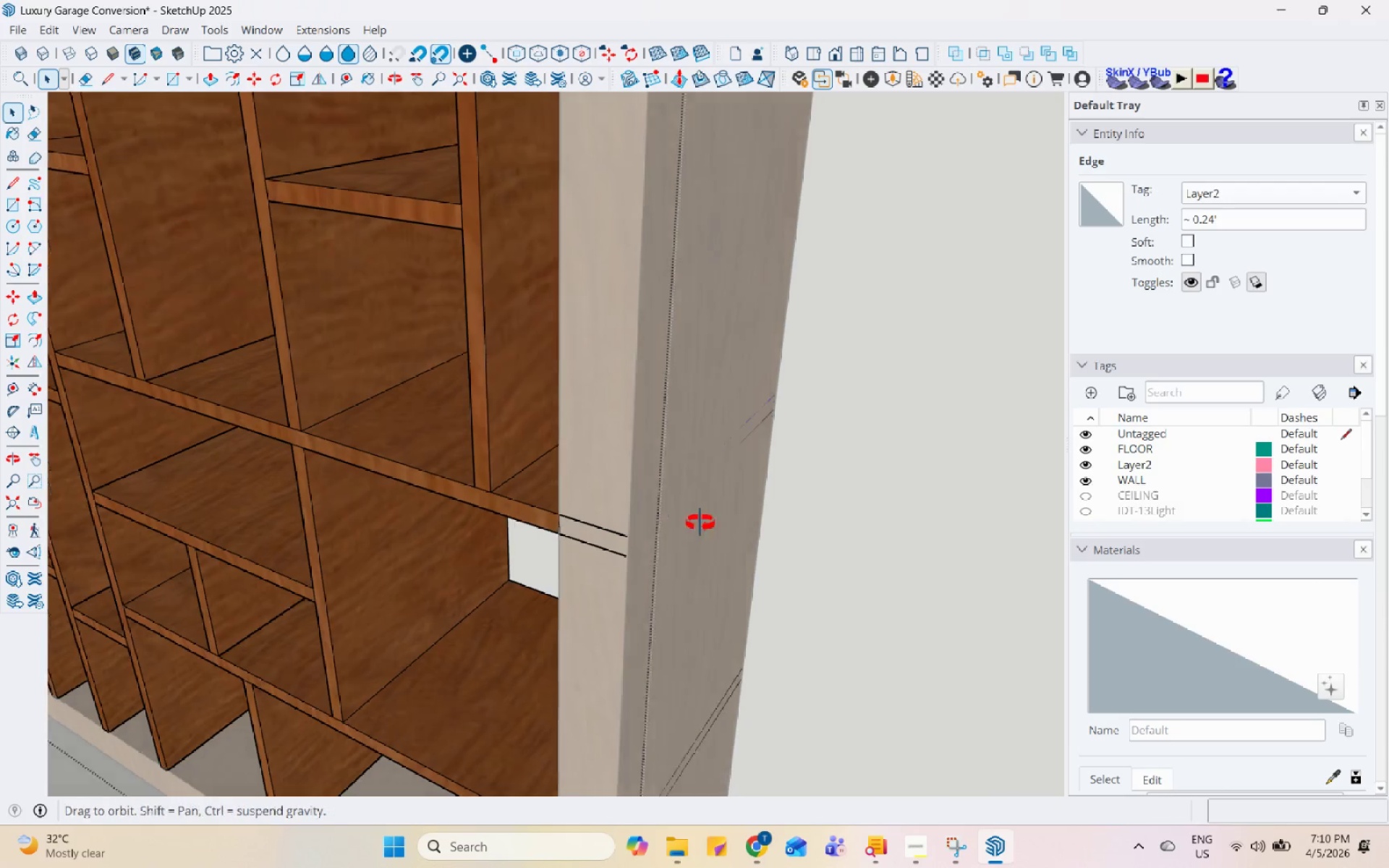 
scroll: coordinate [666, 495], scroll_direction: down, amount: 4.0
 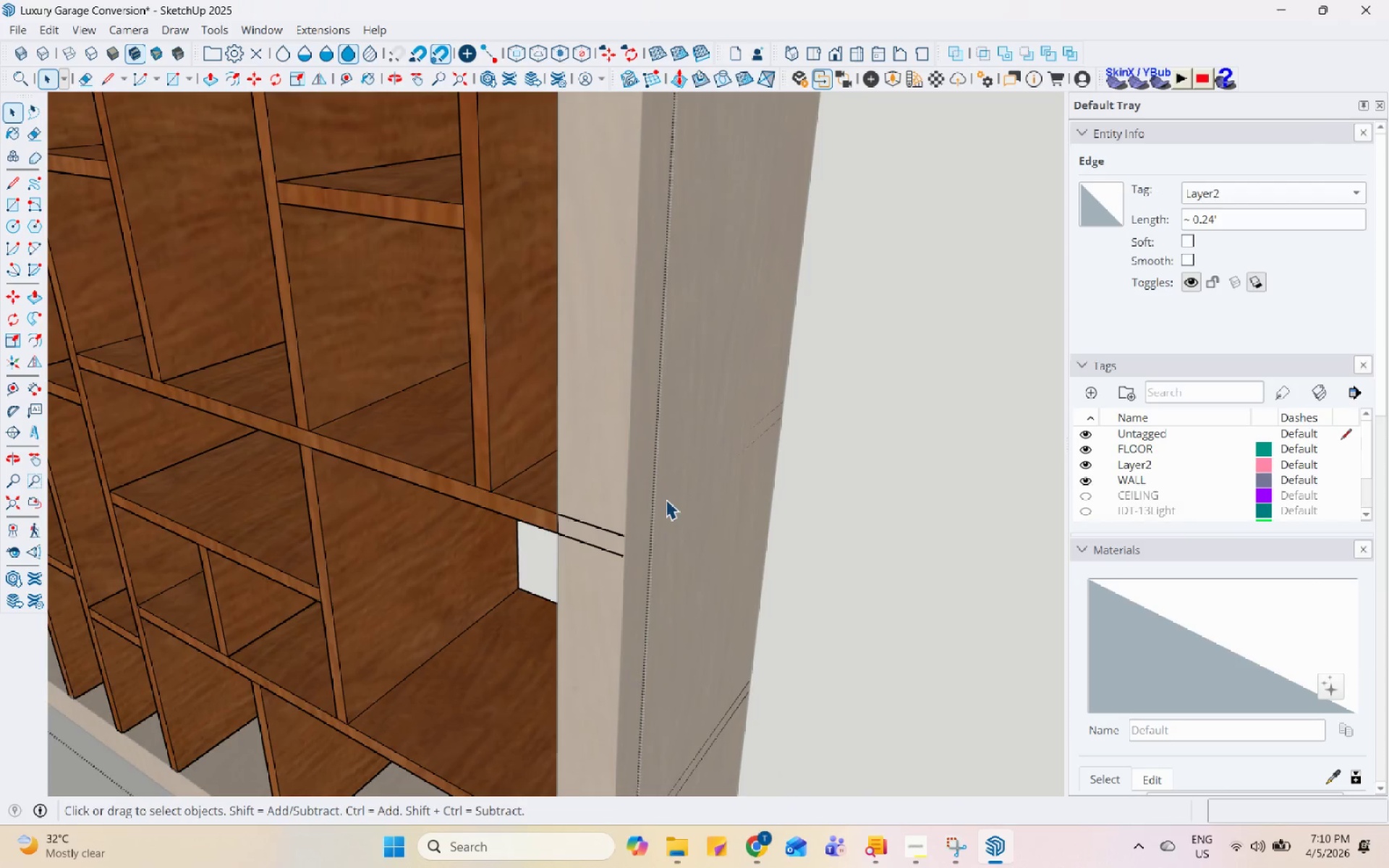 
key(Escape)
 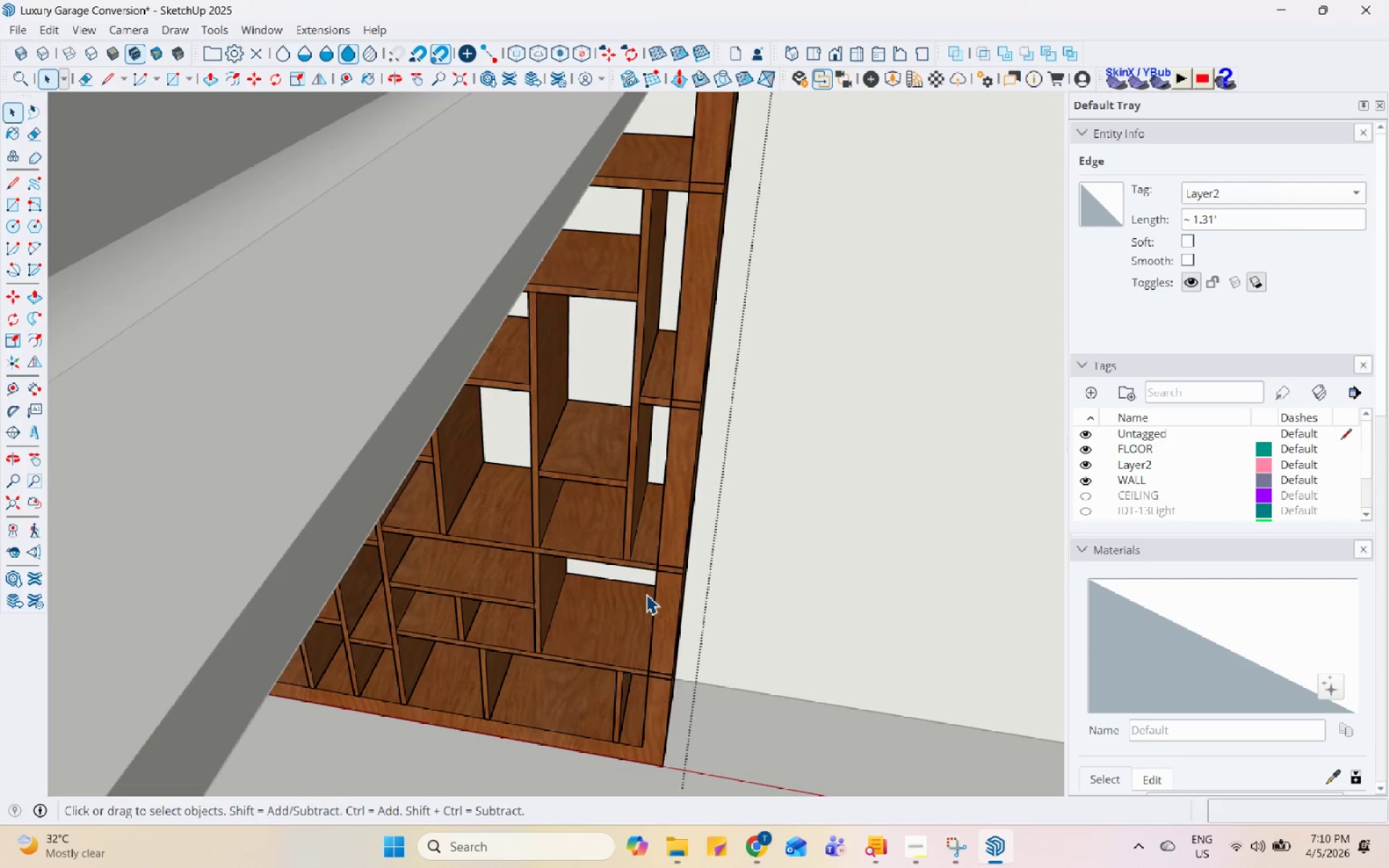 
key(Escape)
 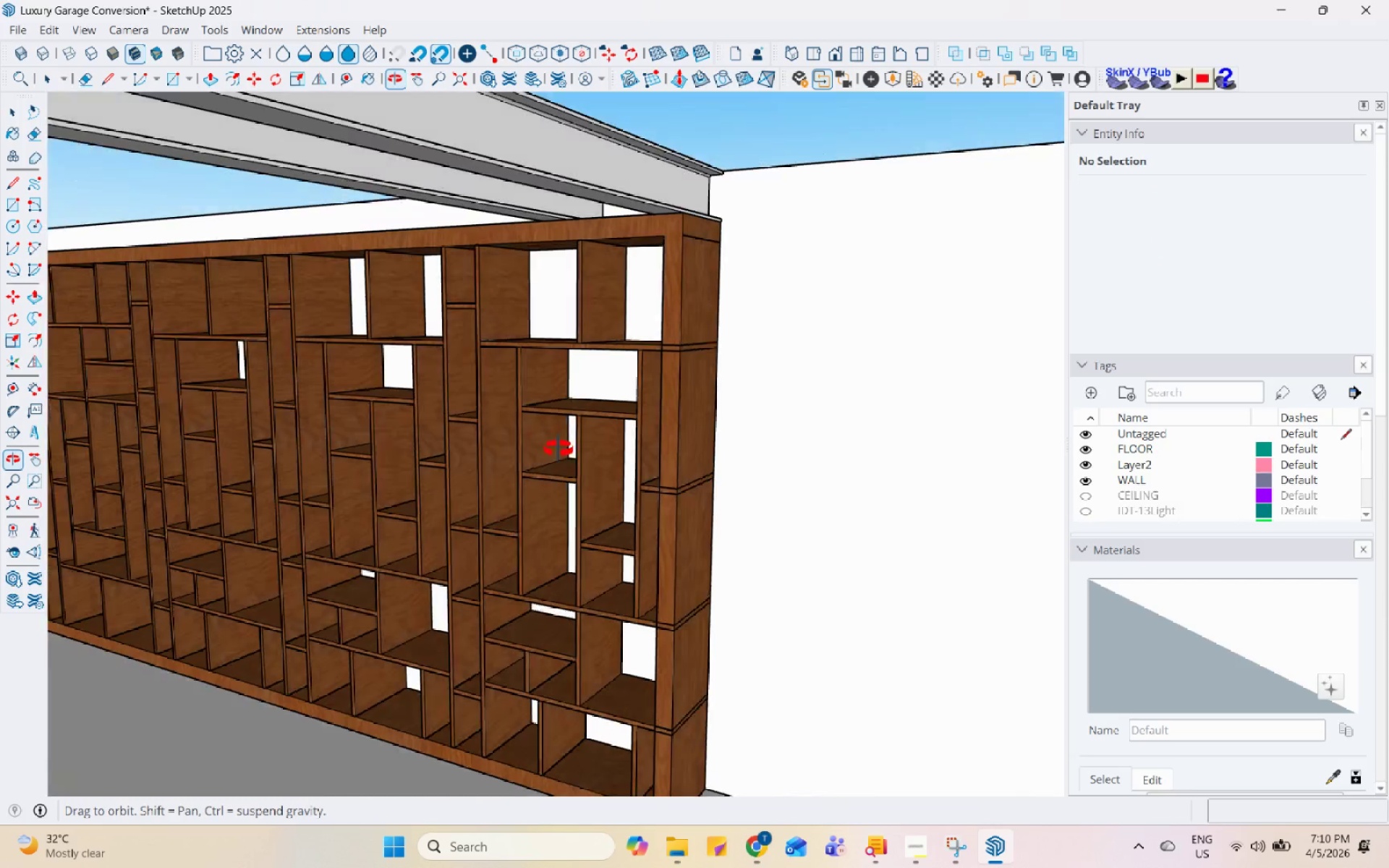 
scroll: coordinate [715, 571], scroll_direction: down, amount: 20.0
 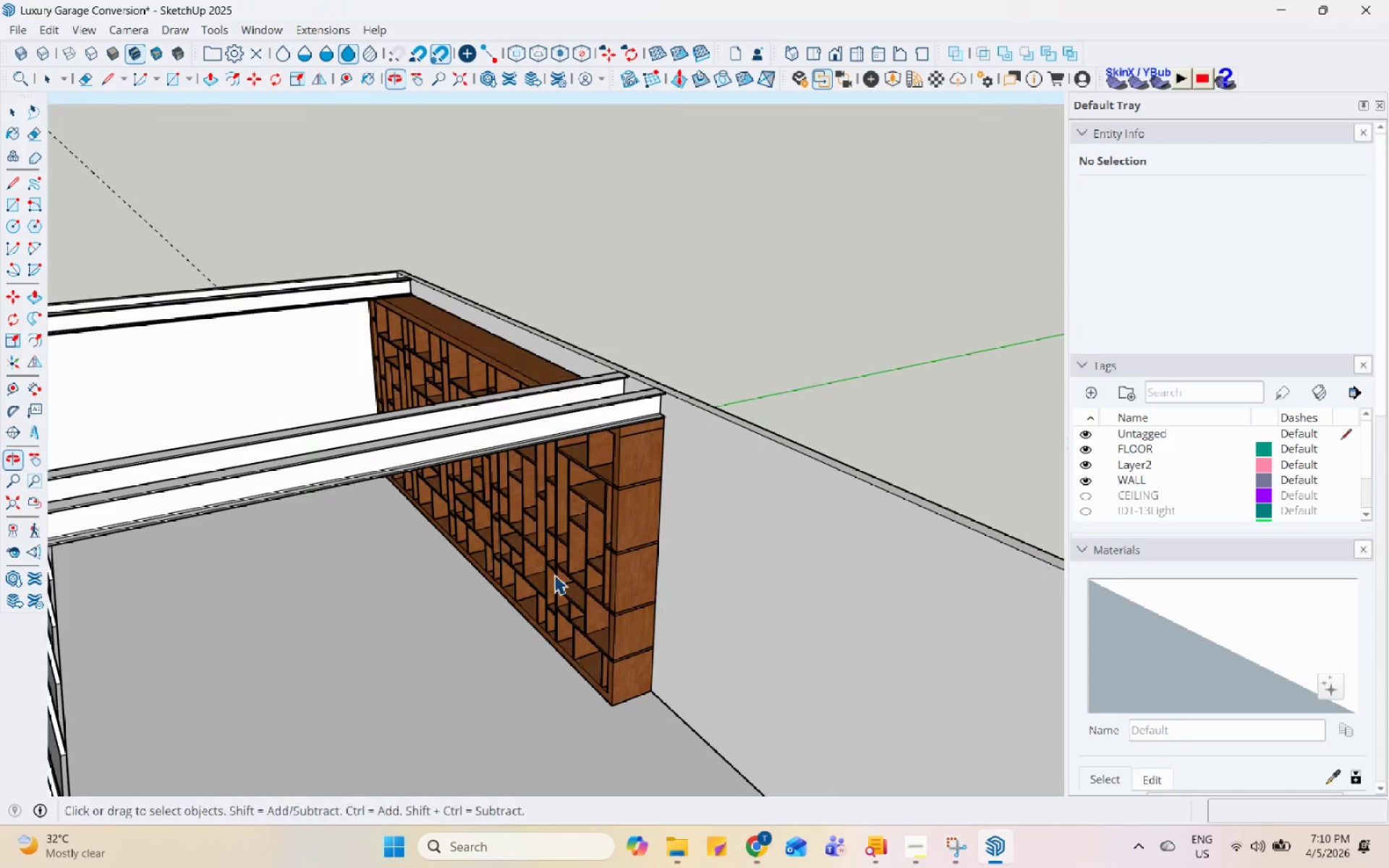 
left_click([743, 561])
 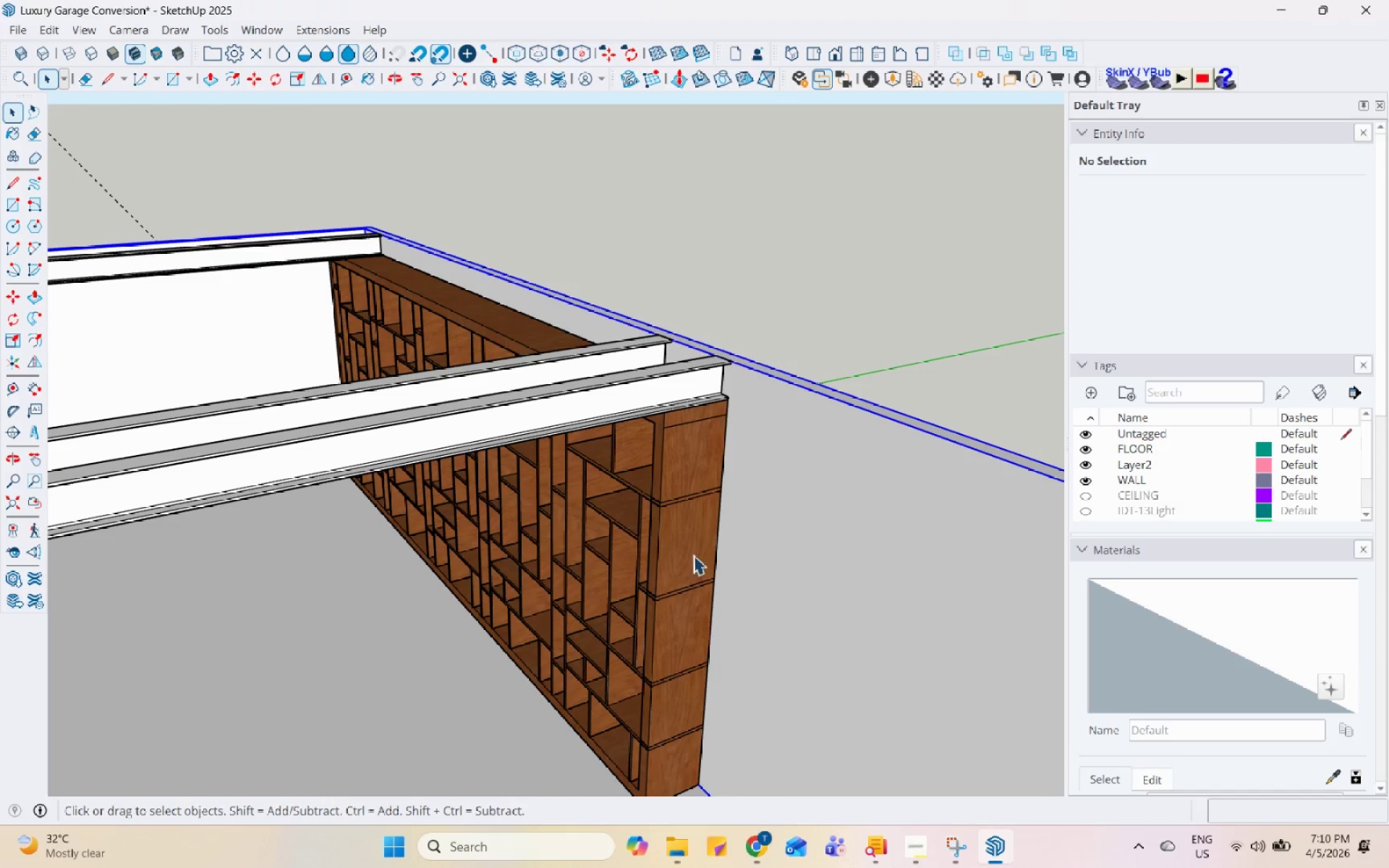 
scroll: coordinate [532, 456], scroll_direction: up, amount: 3.0
 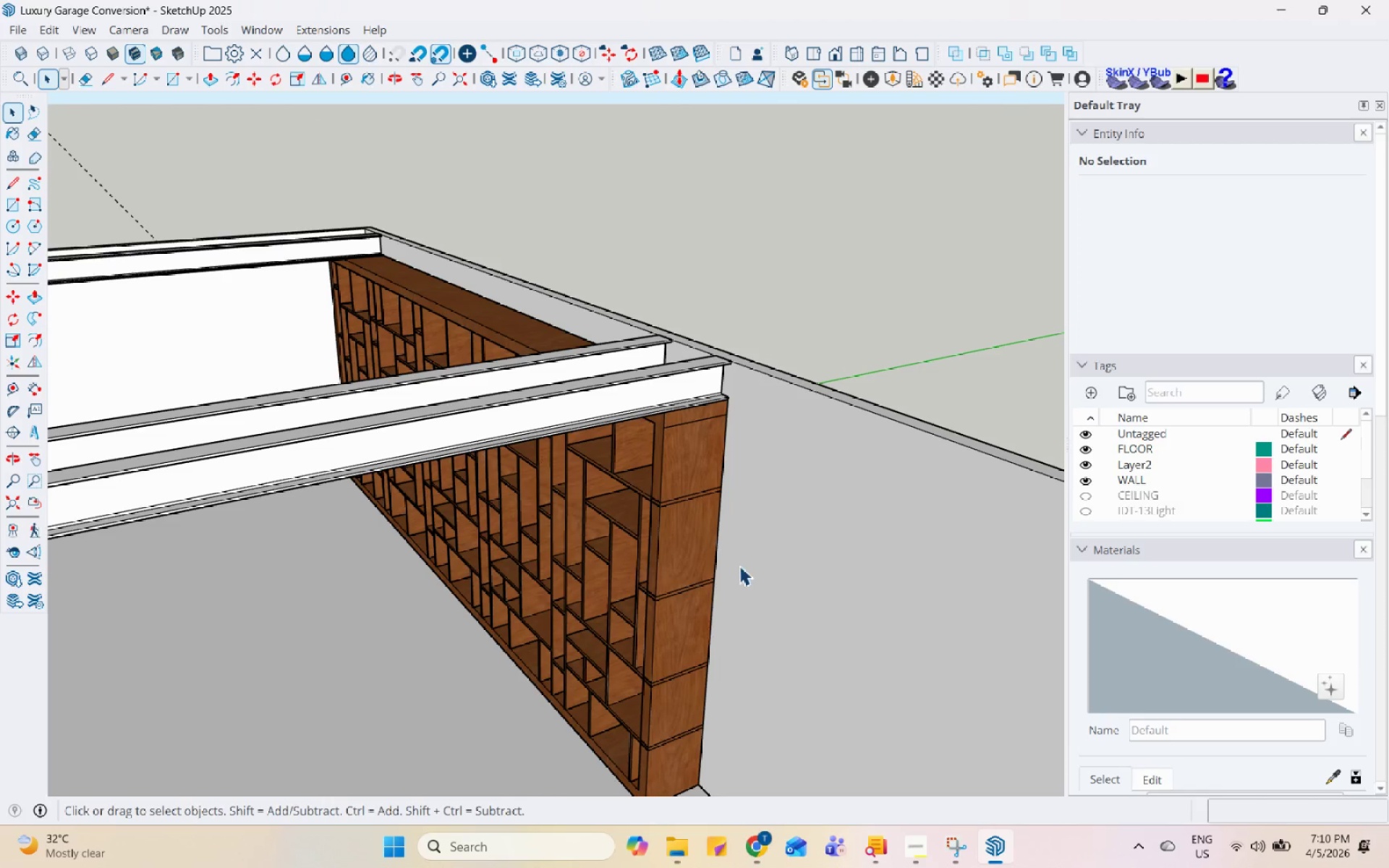 
double_click([692, 555])
 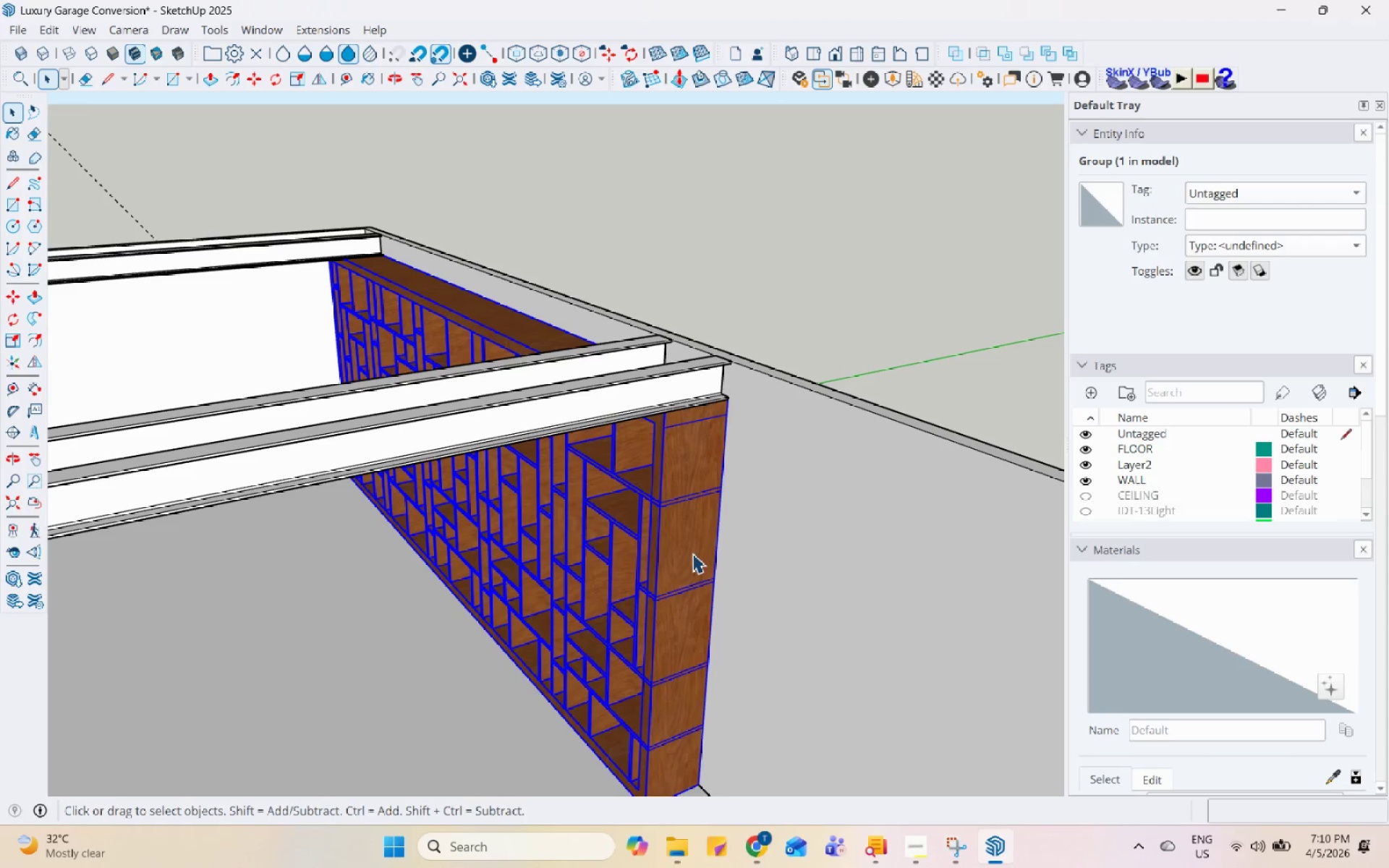 
key(S)
 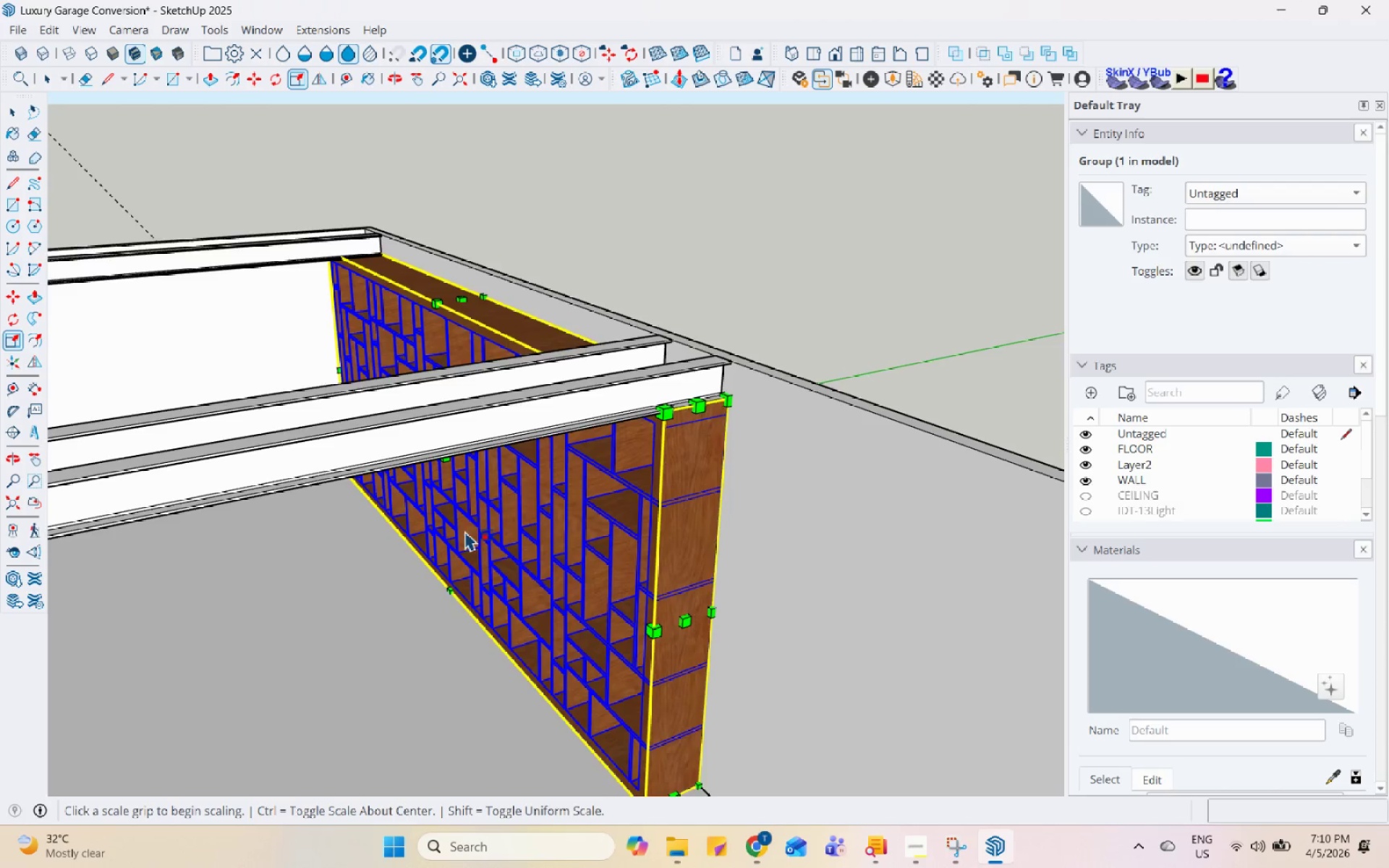 
scroll: coordinate [464, 508], scroll_direction: up, amount: 4.0
 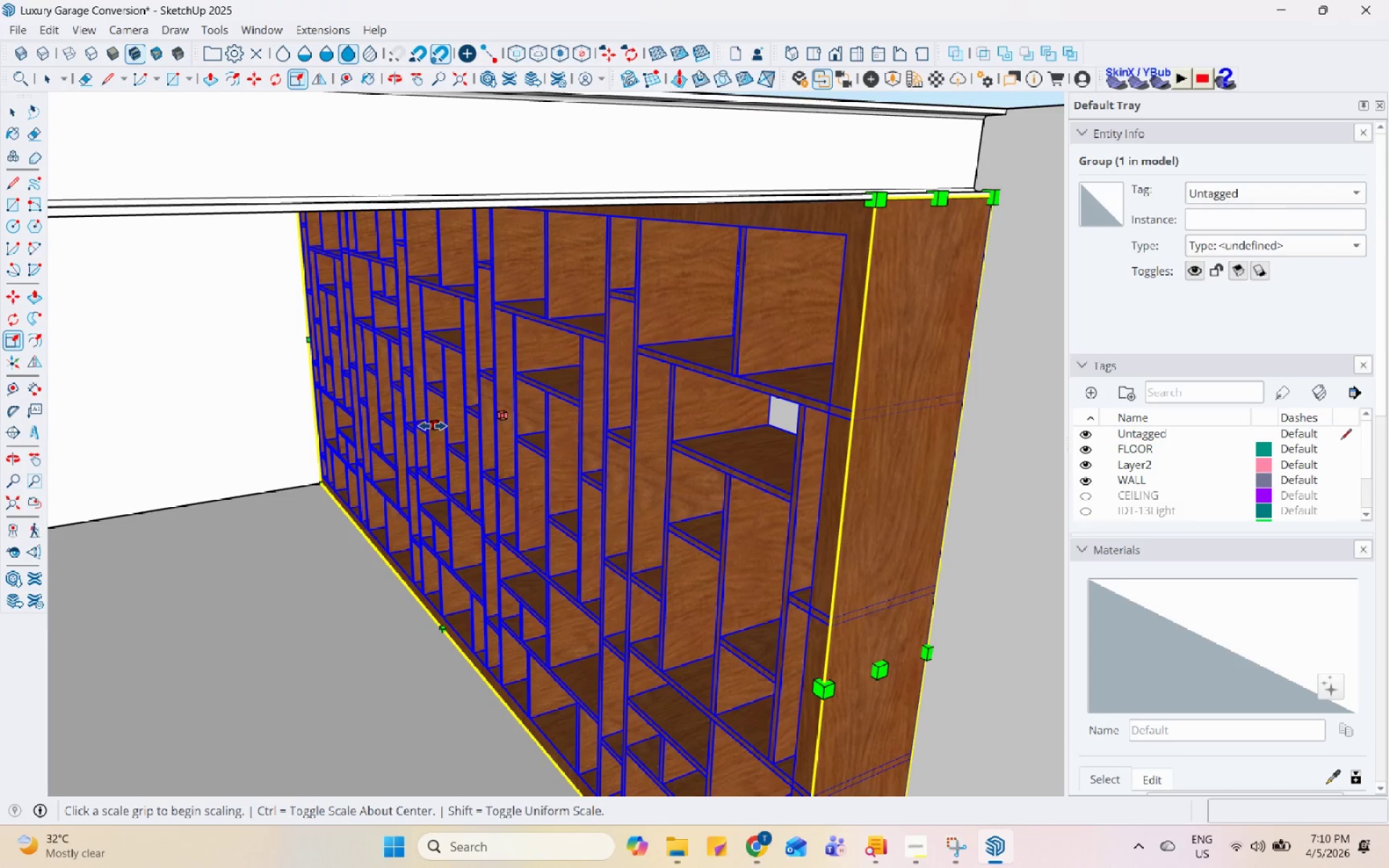 
left_click([433, 426])
 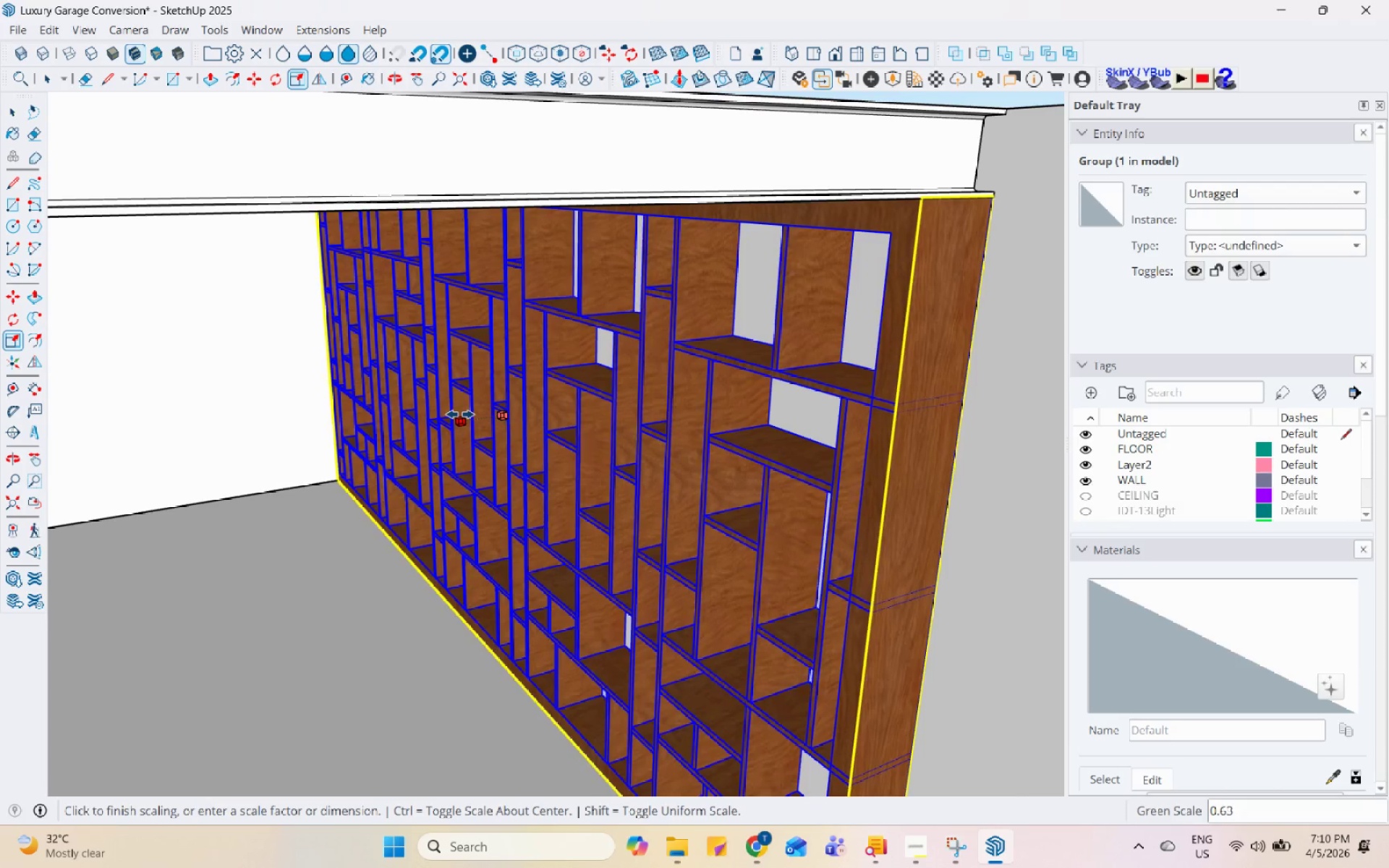 
left_click([463, 412])
 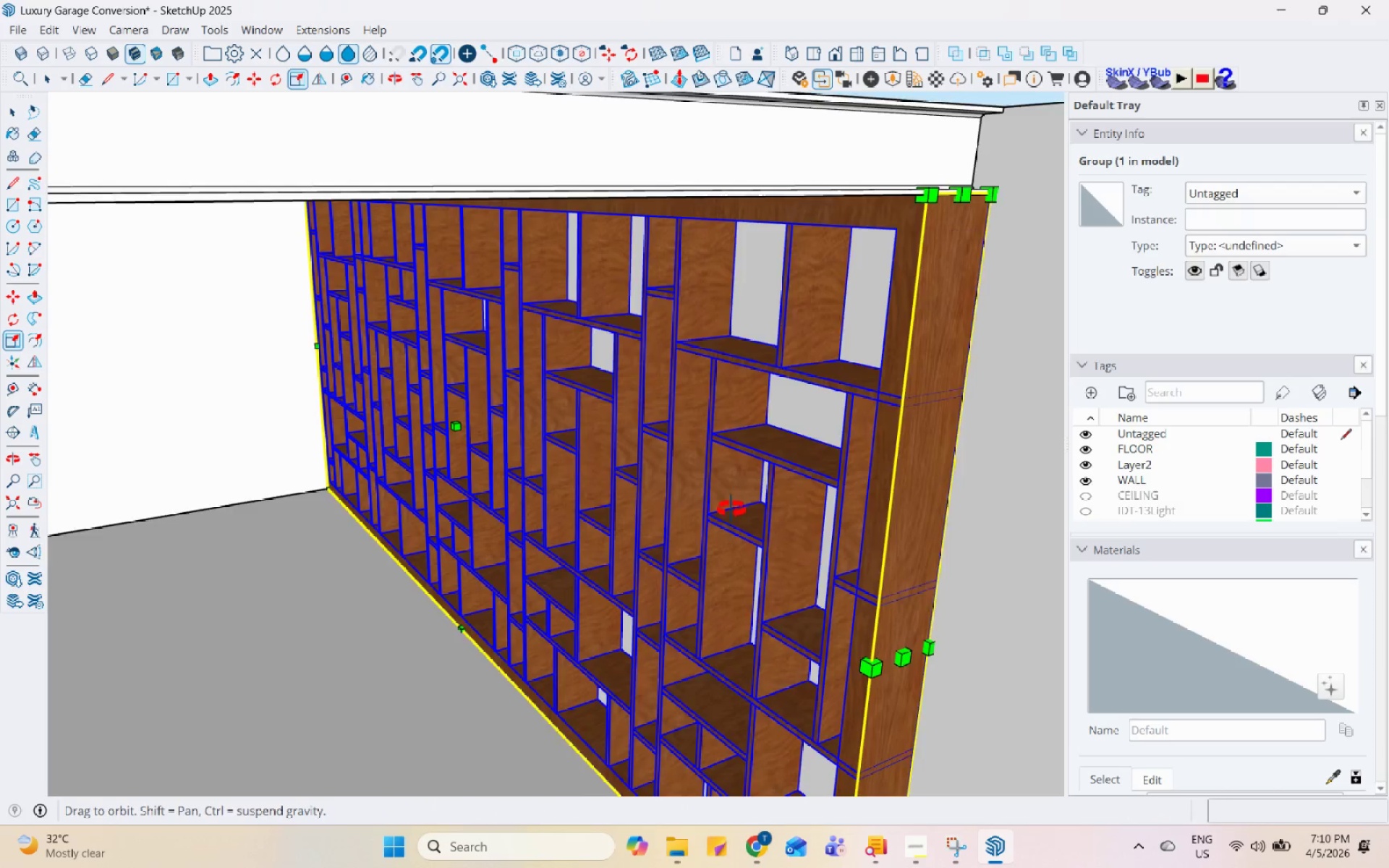 
key(Space)
 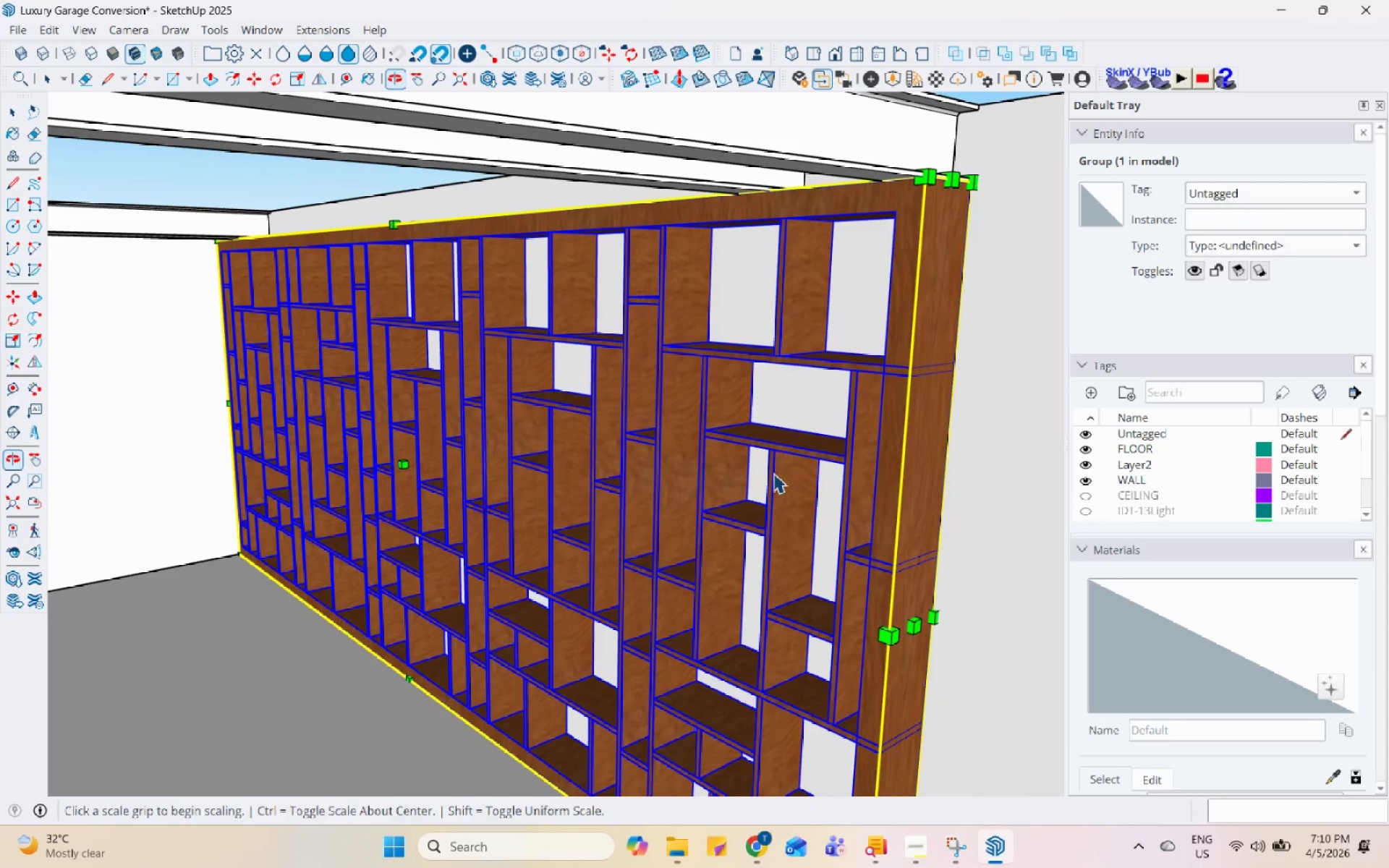 
left_click([971, 204])
 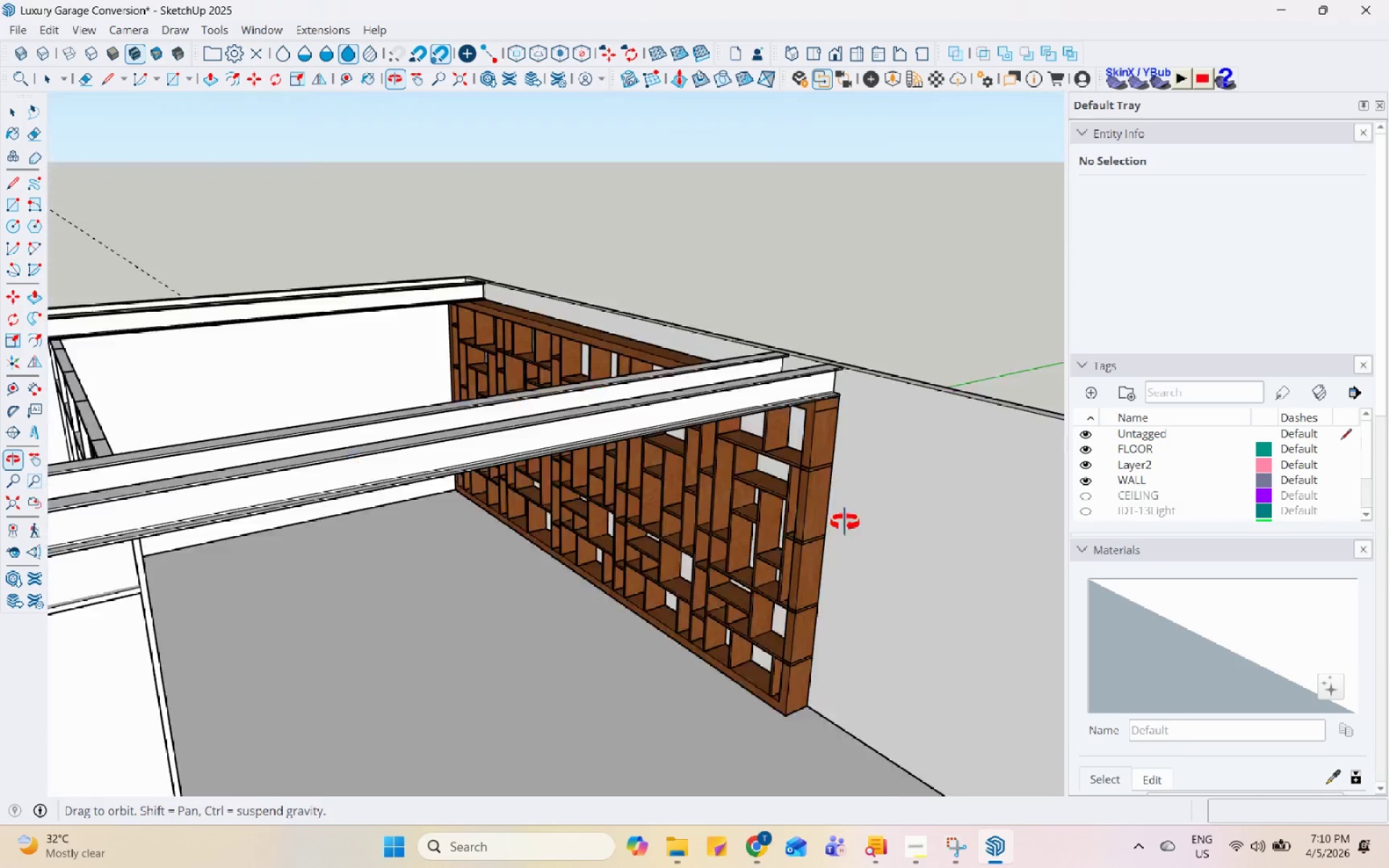 
scroll: coordinate [813, 624], scroll_direction: down, amount: 14.0
 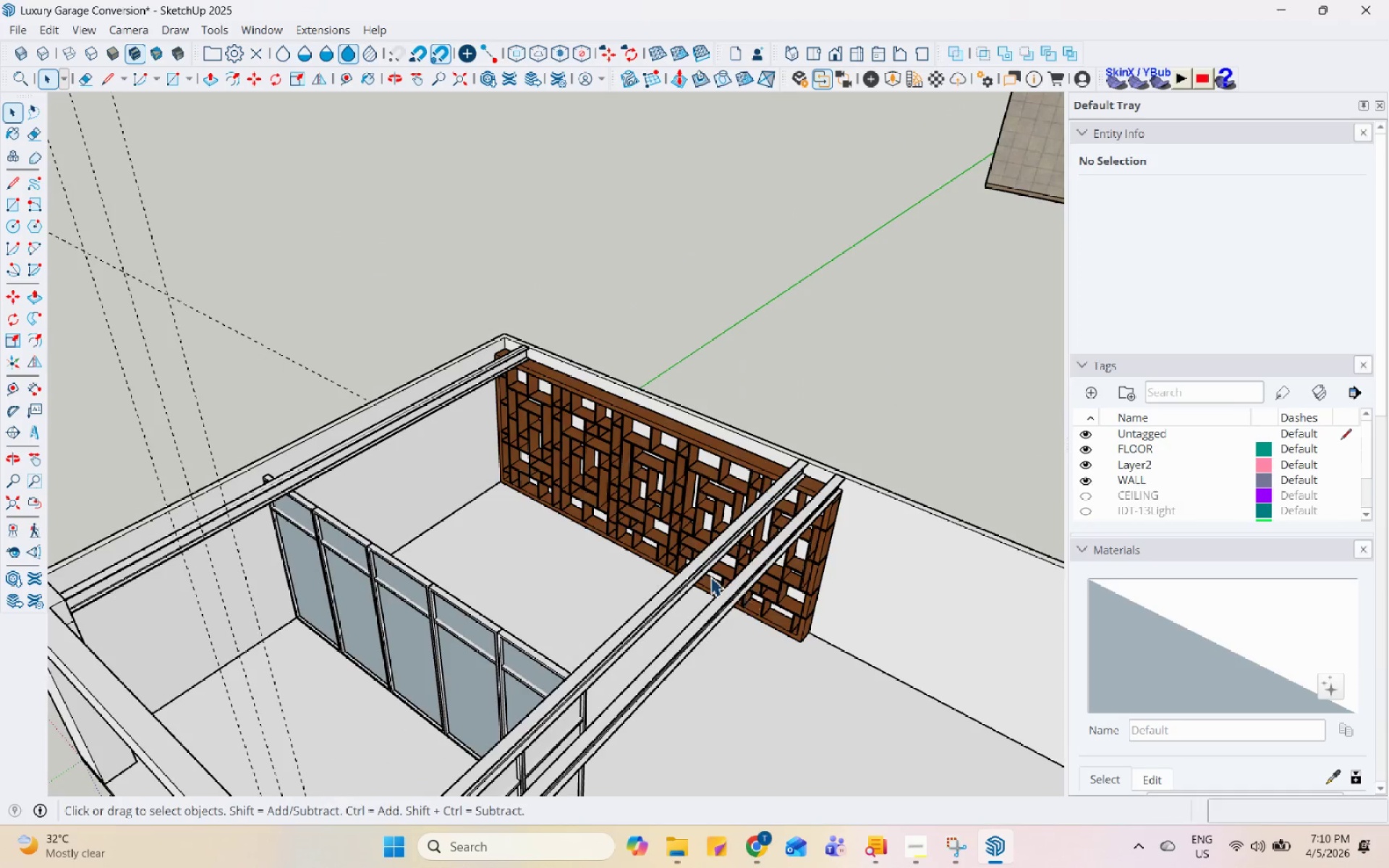 
scroll: coordinate [656, 469], scroll_direction: up, amount: 3.0
 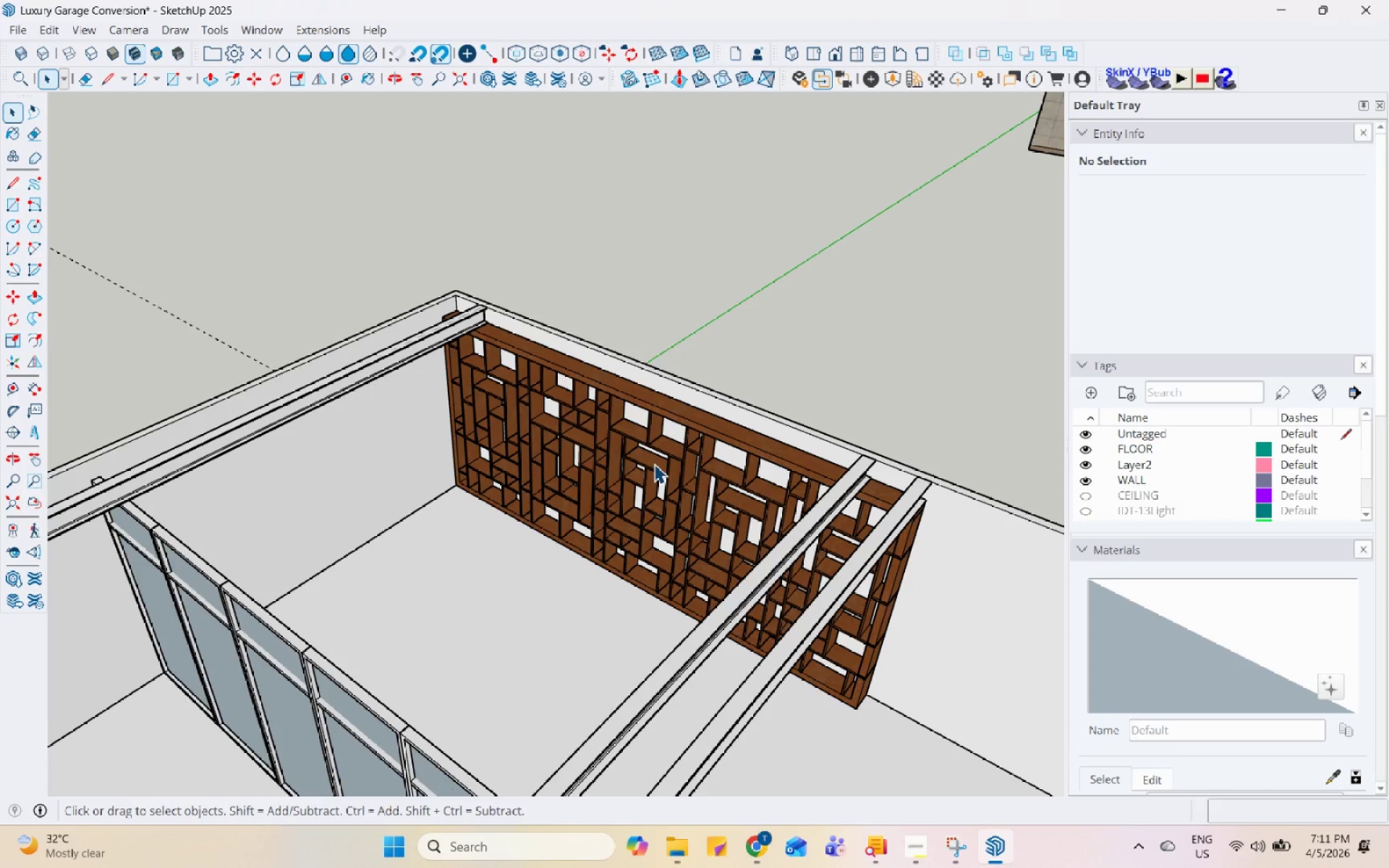 
wait(37.47)
 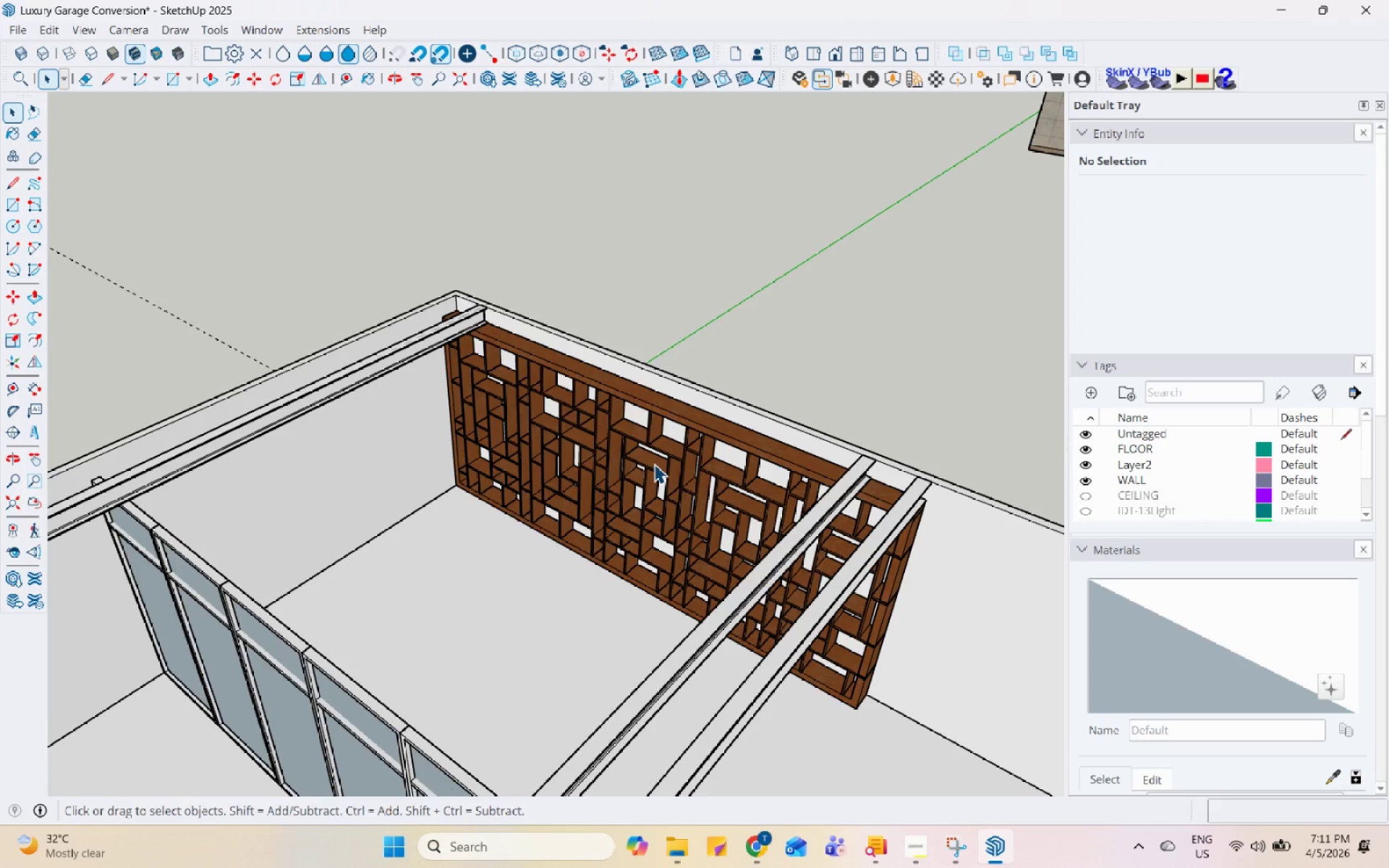 
scroll: coordinate [752, 576], scroll_direction: none, amount: 0.0
 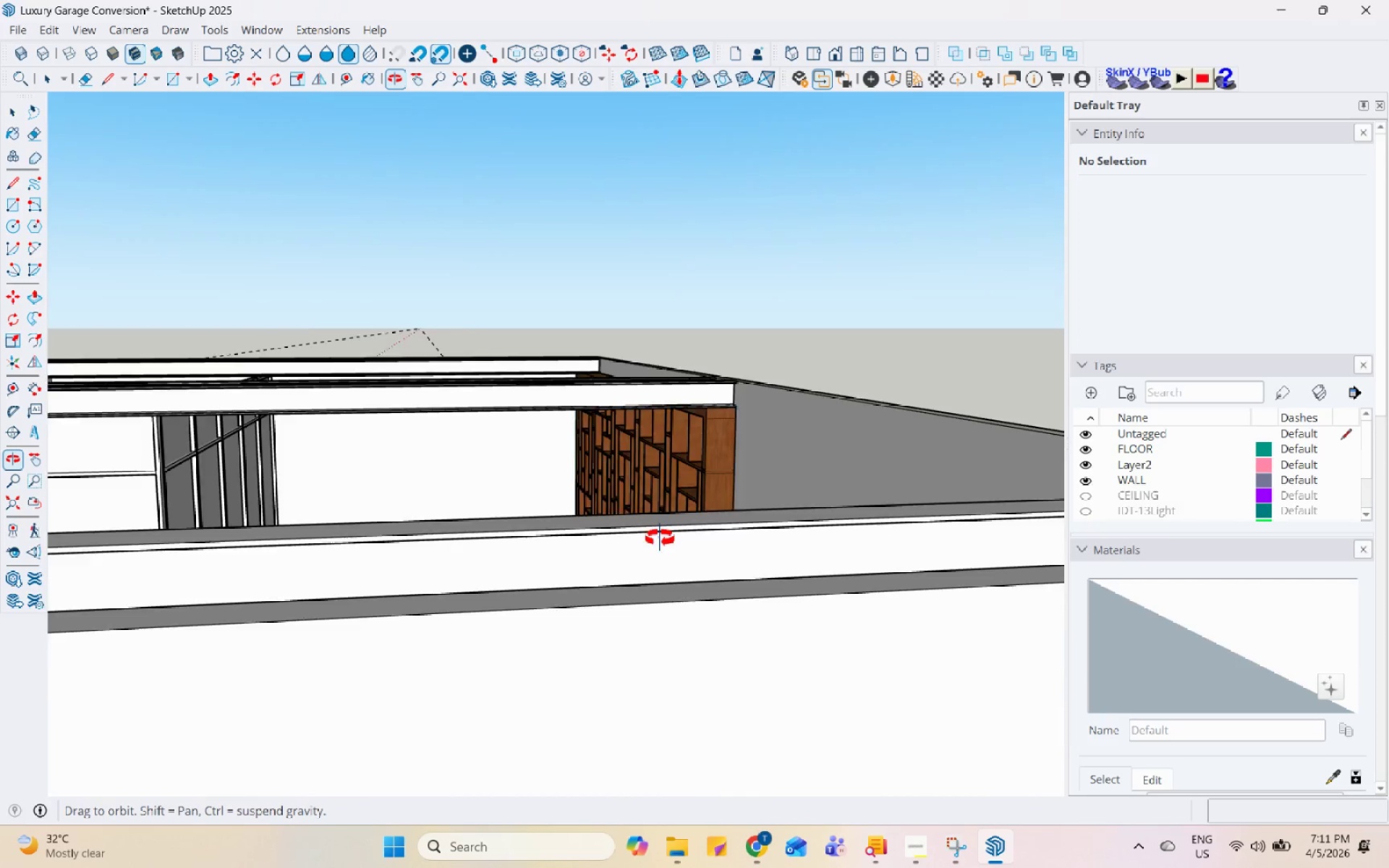 
scroll: coordinate [606, 608], scroll_direction: down, amount: 2.0
 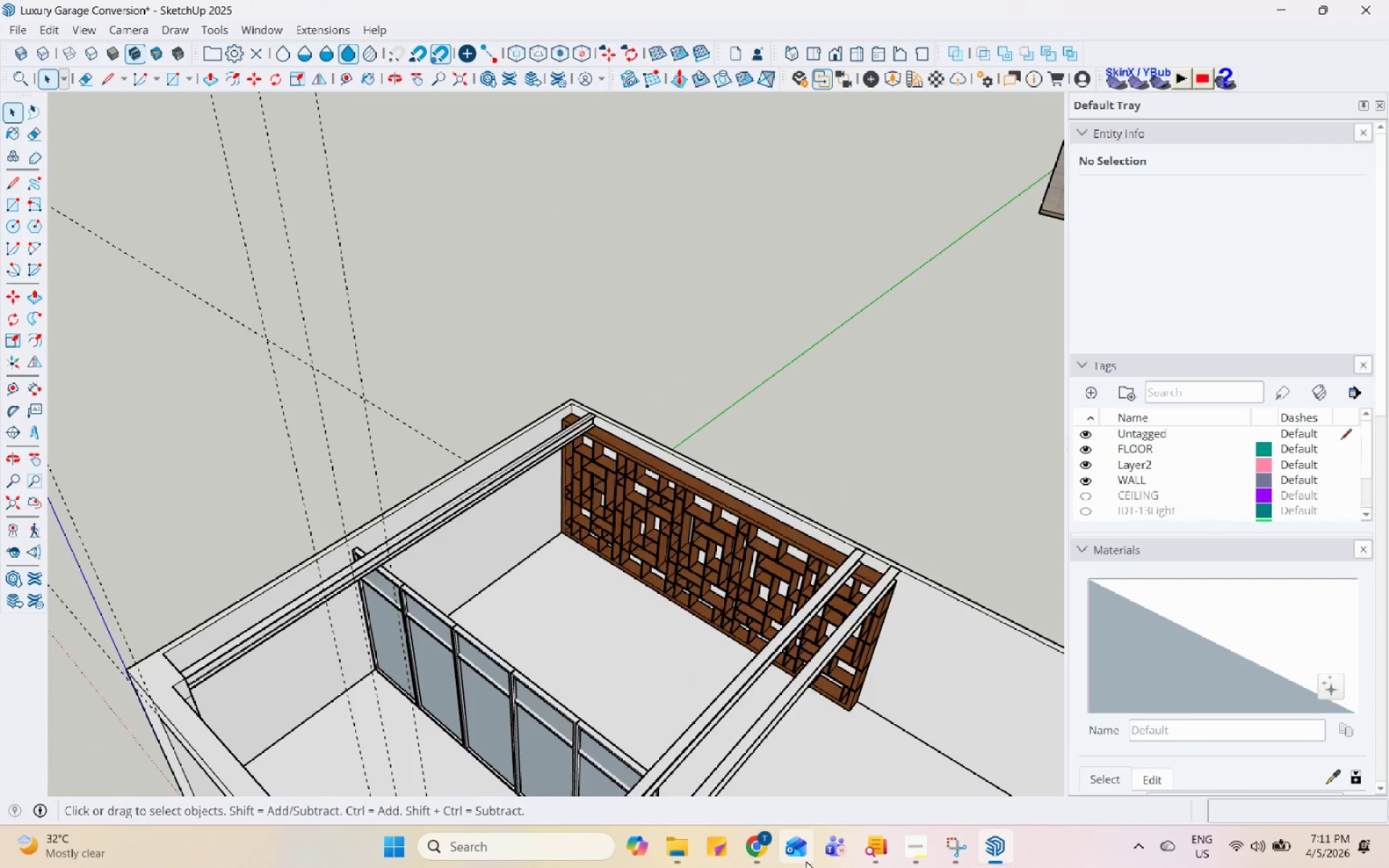 
left_click([759, 854])
 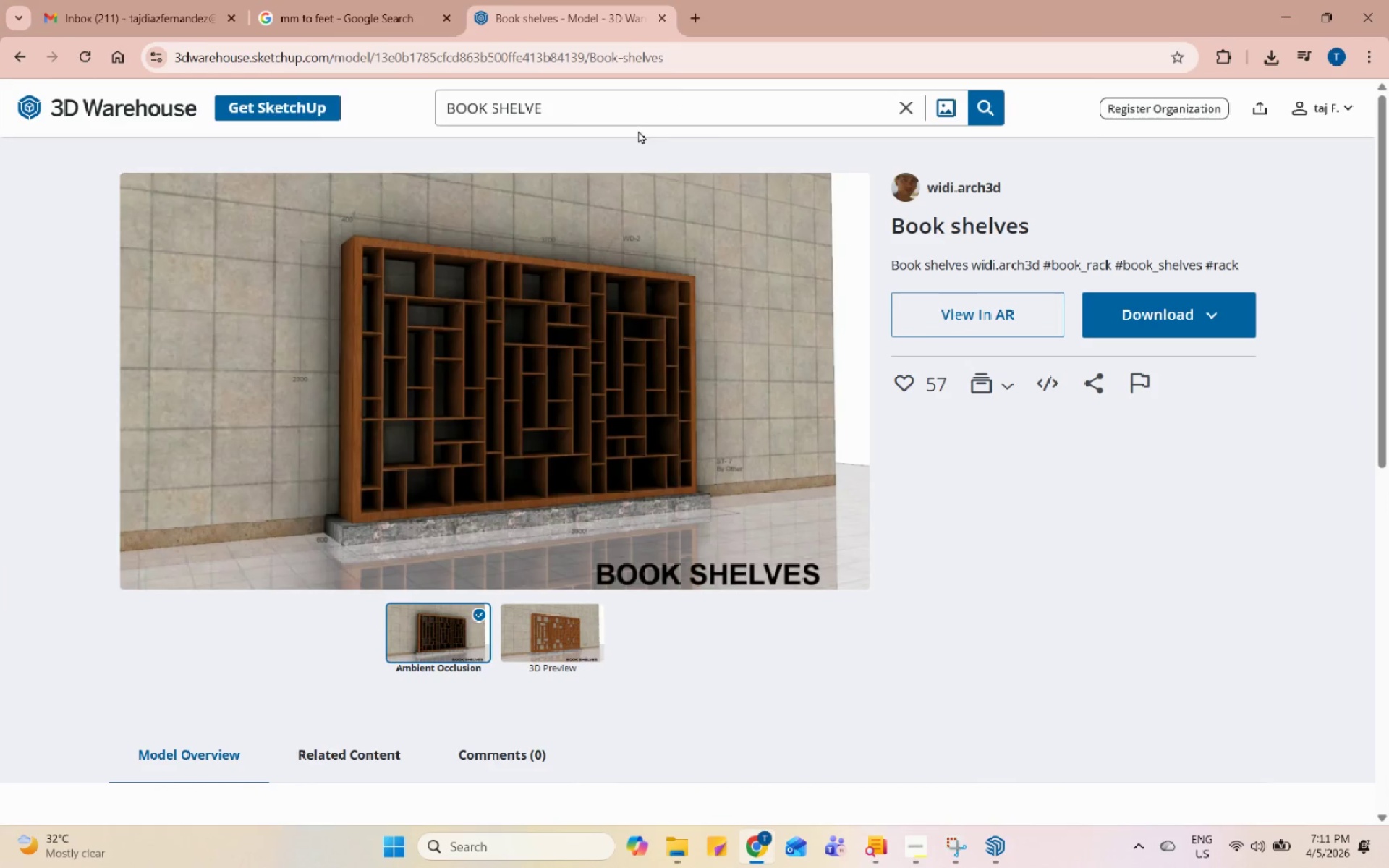 
double_click([637, 114])
 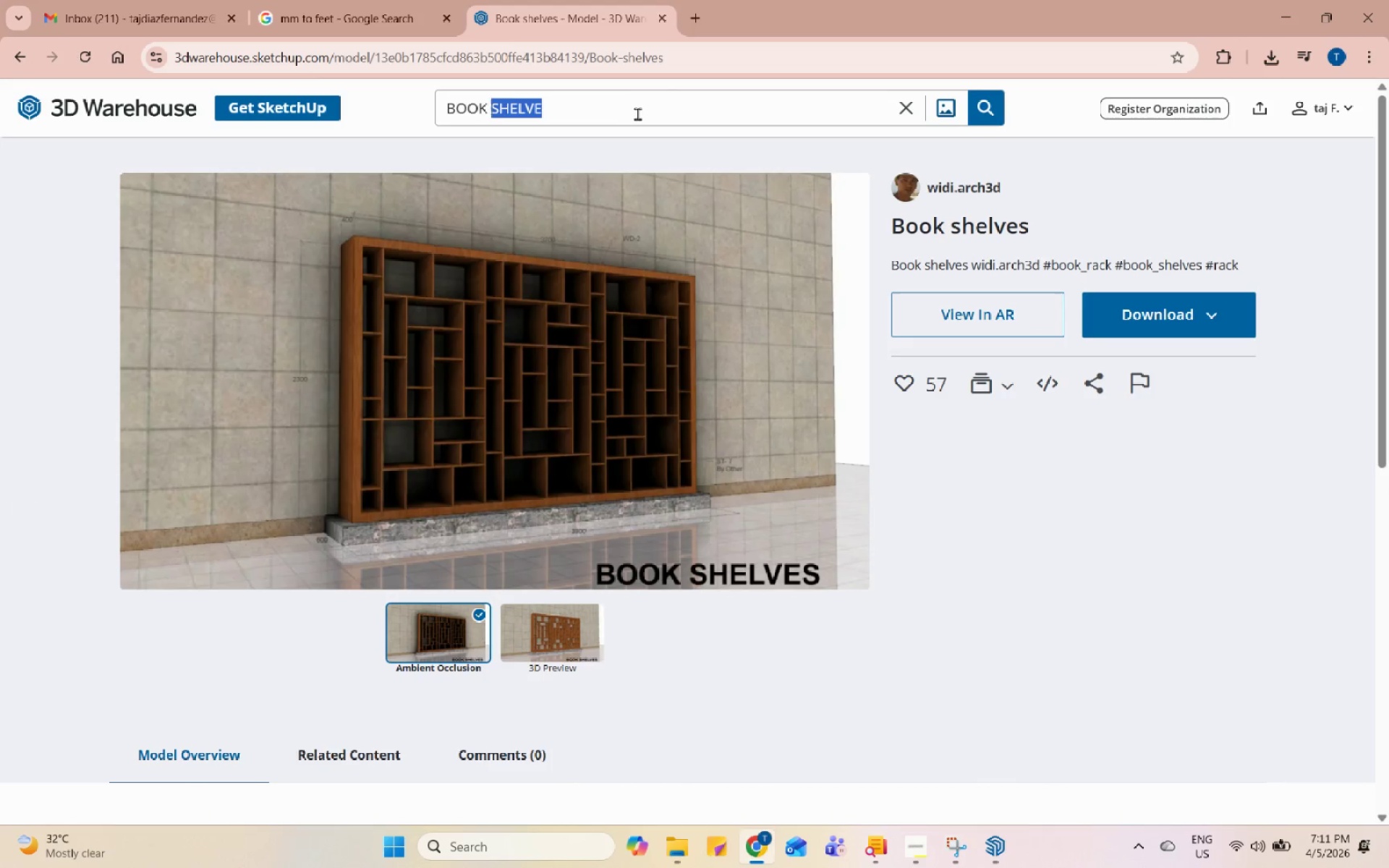 
triple_click([637, 114])
 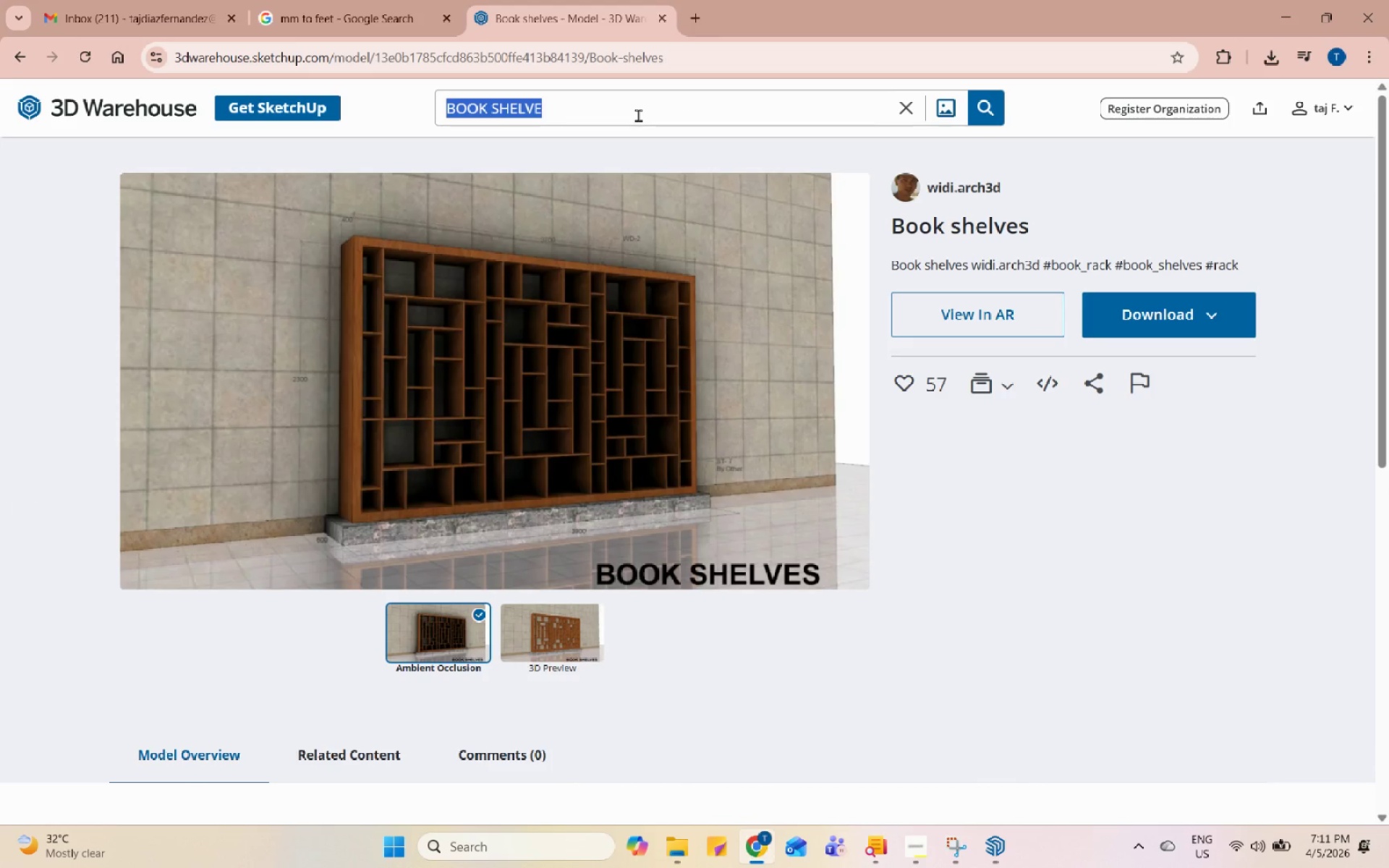 
type(KITCHENNETE)
 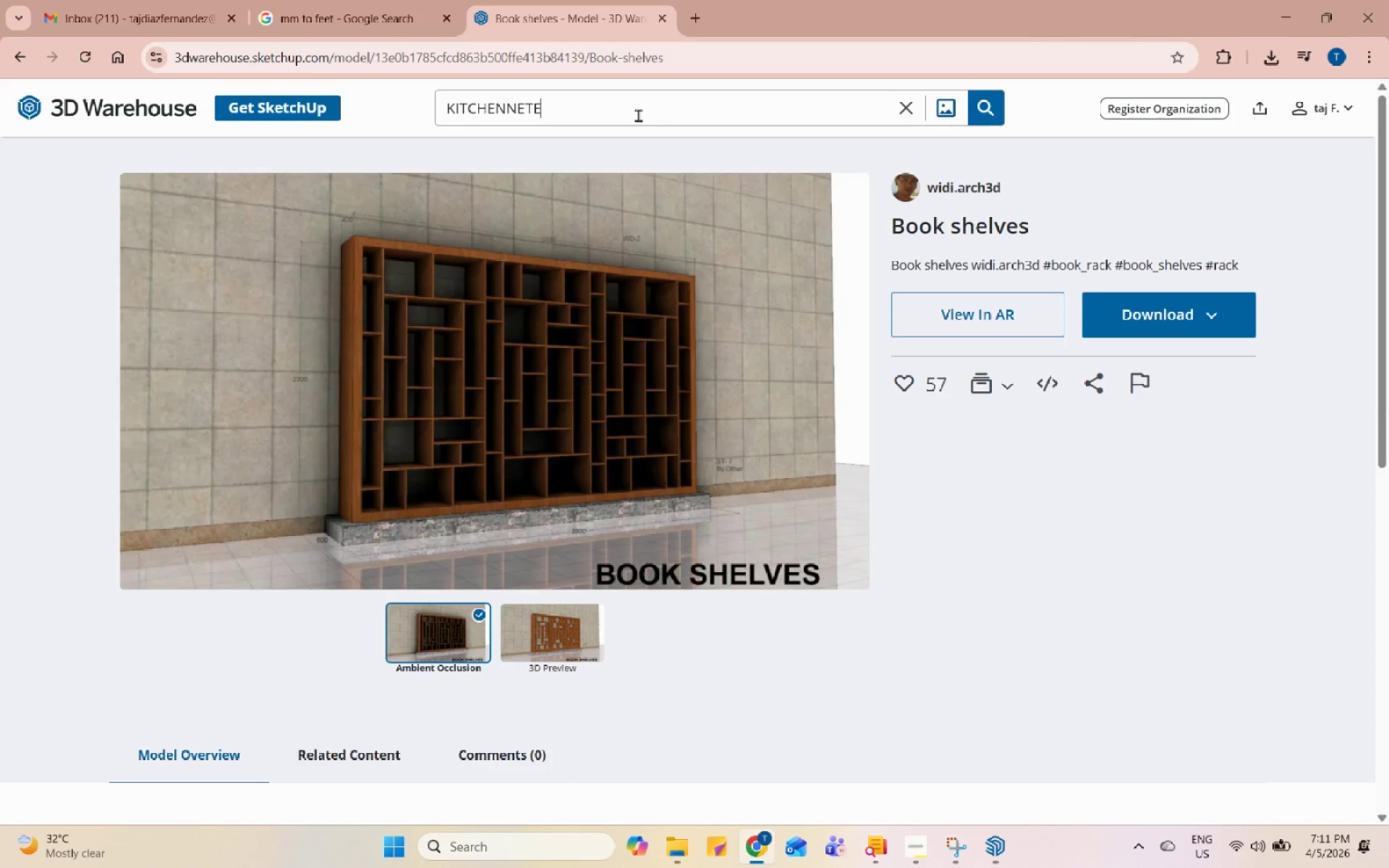 
key(Enter)
 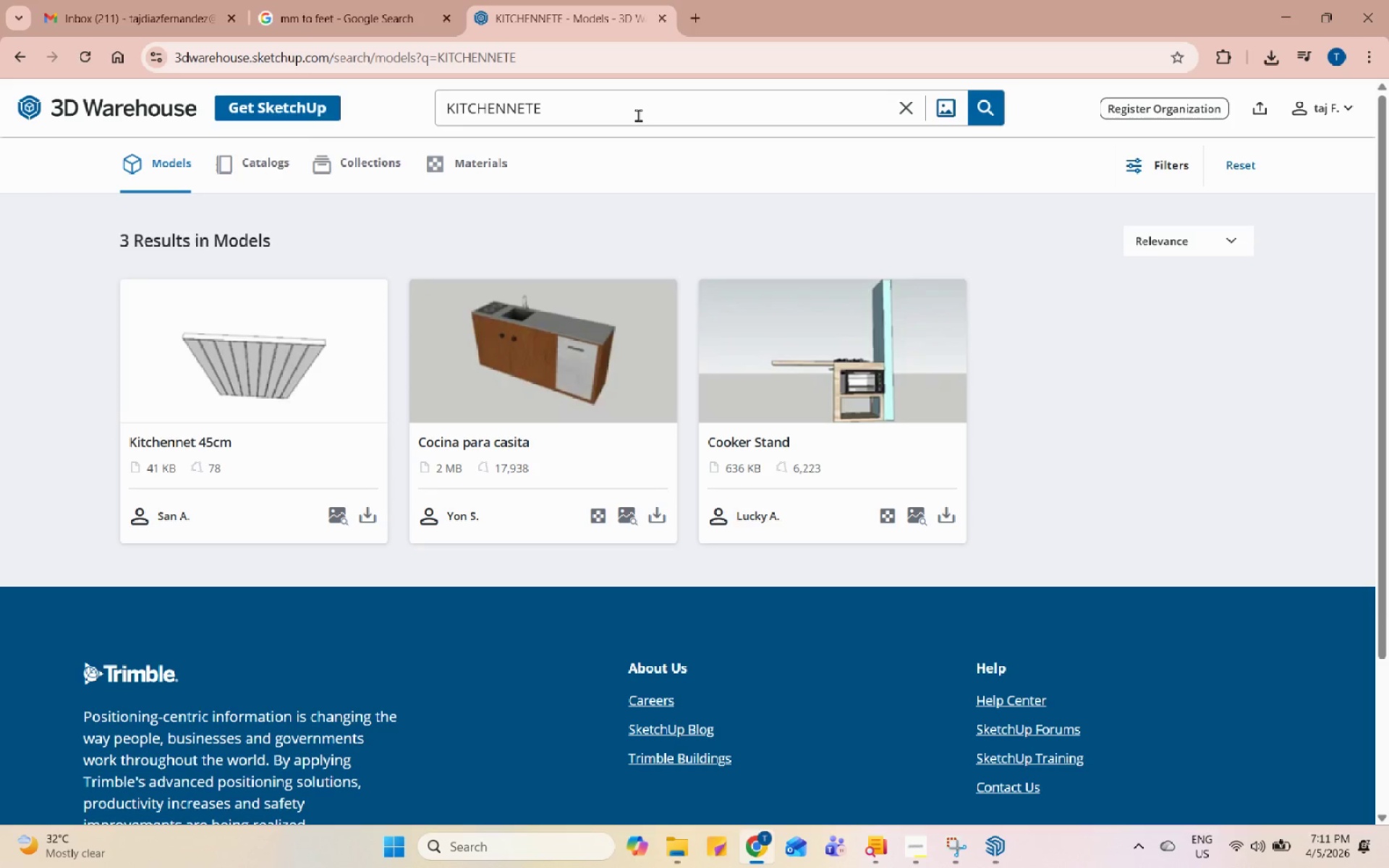 
wait(21.08)
 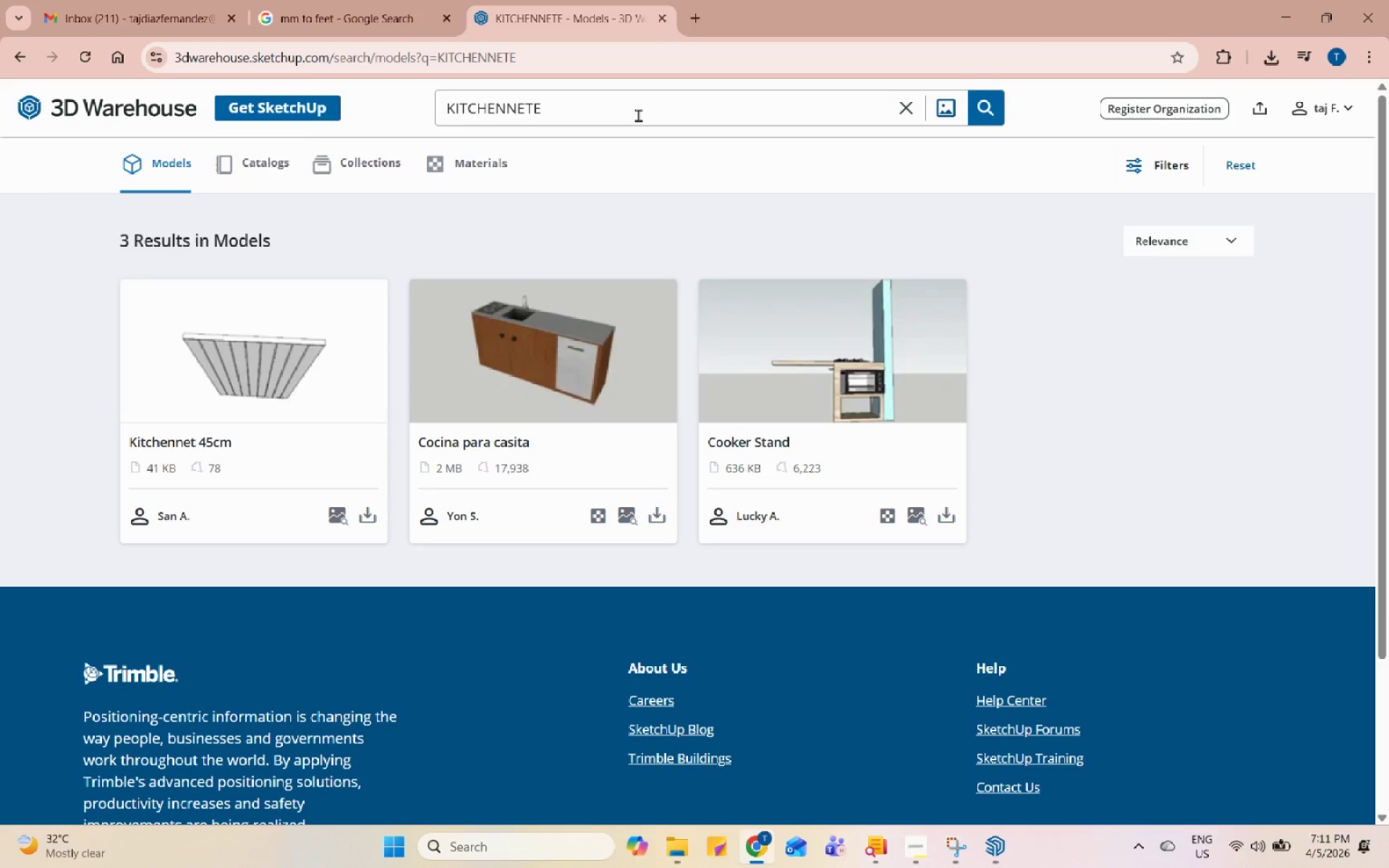 
left_click_drag(start_coordinate=[638, 115], to_coordinate=[501, 121])
 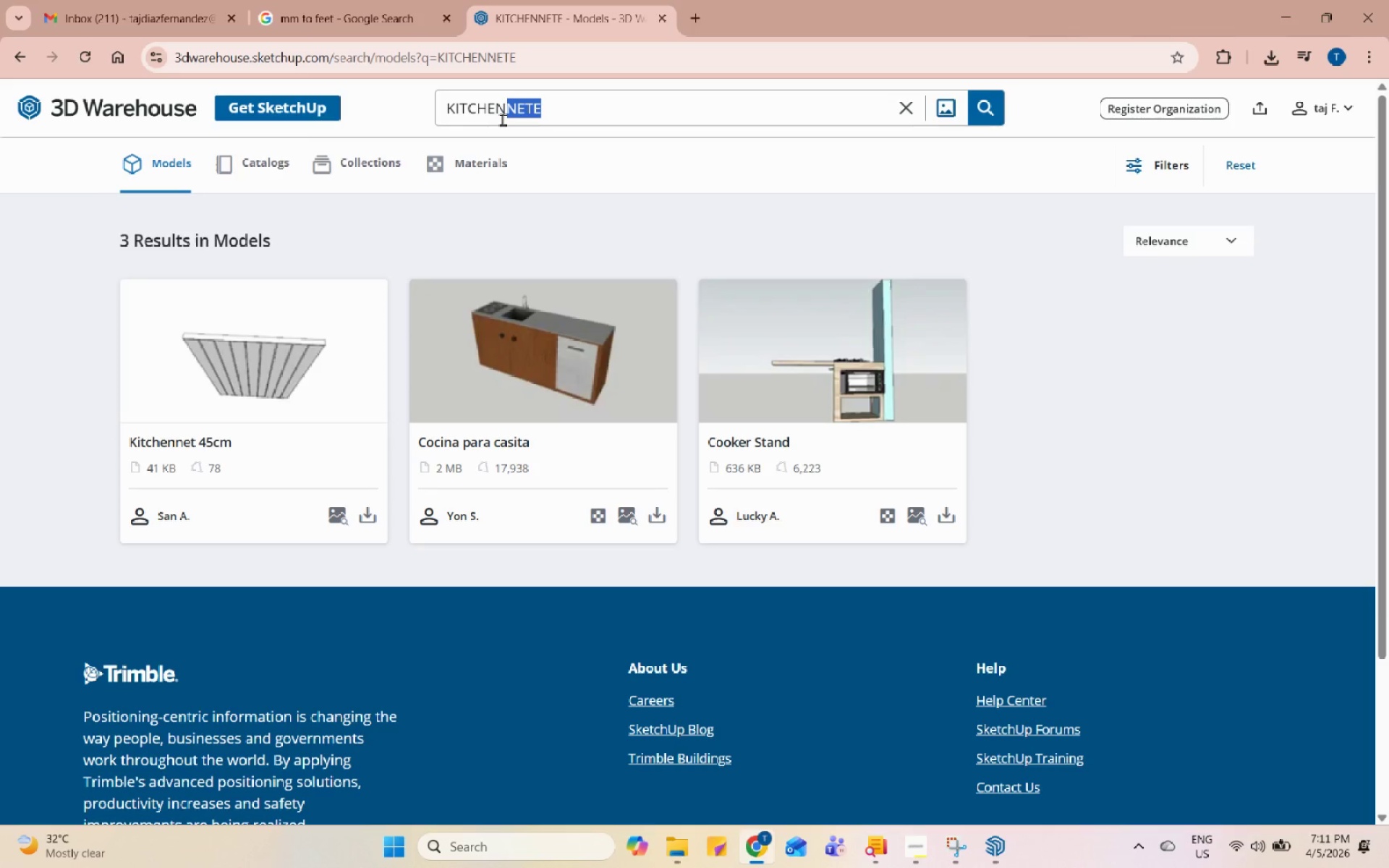 
key(Backspace)
 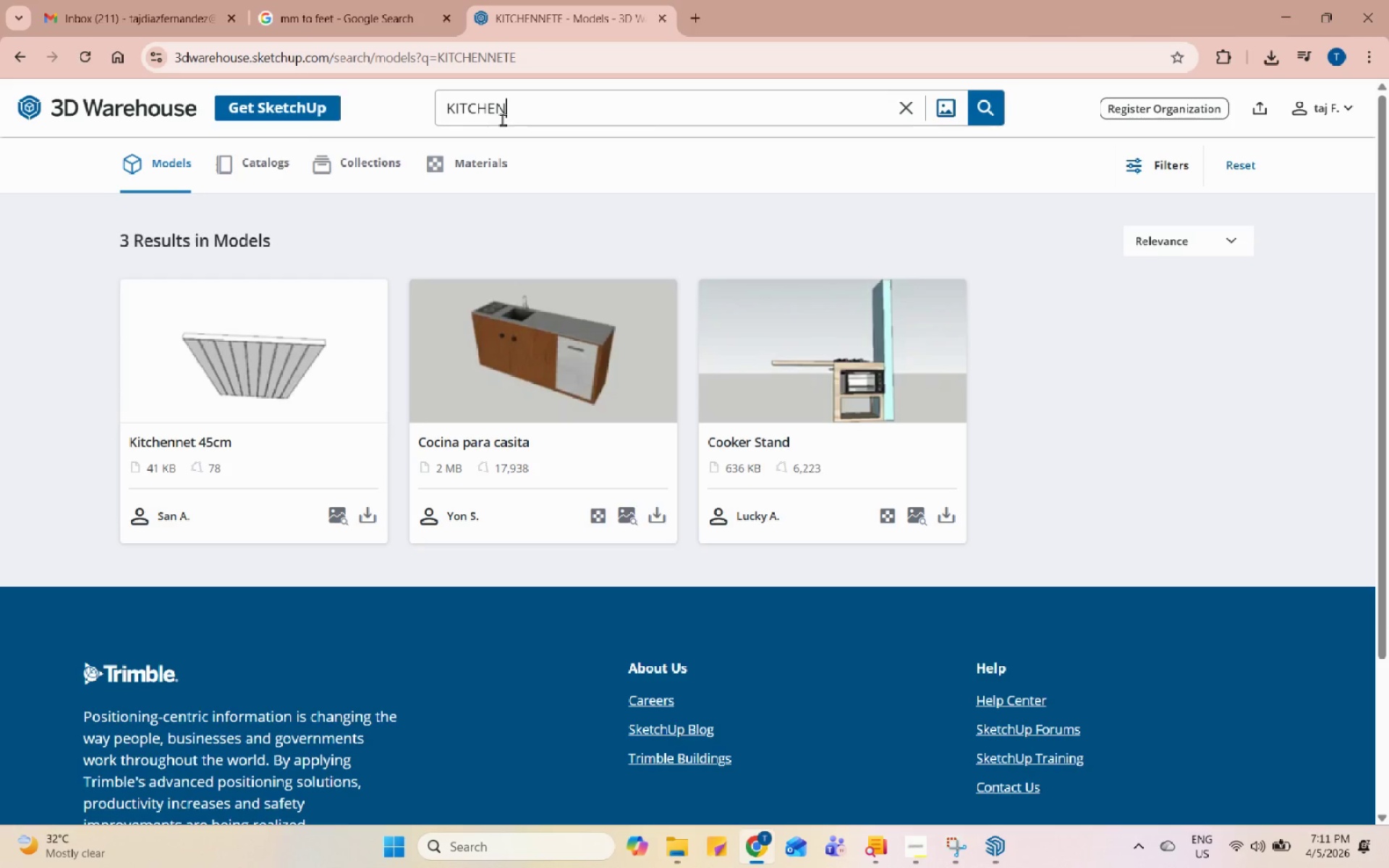 
key(Enter)
 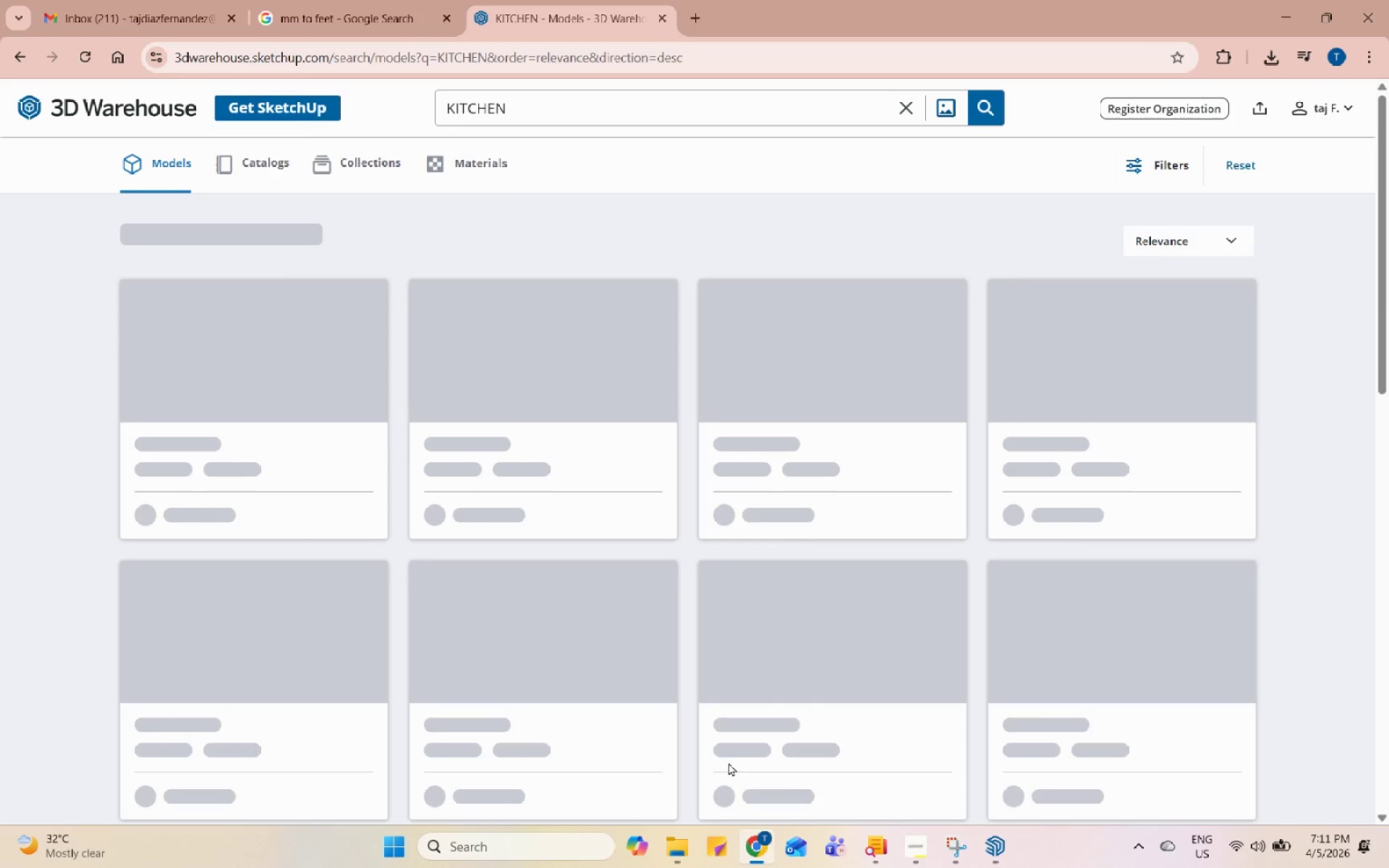 
left_click([999, 853])
 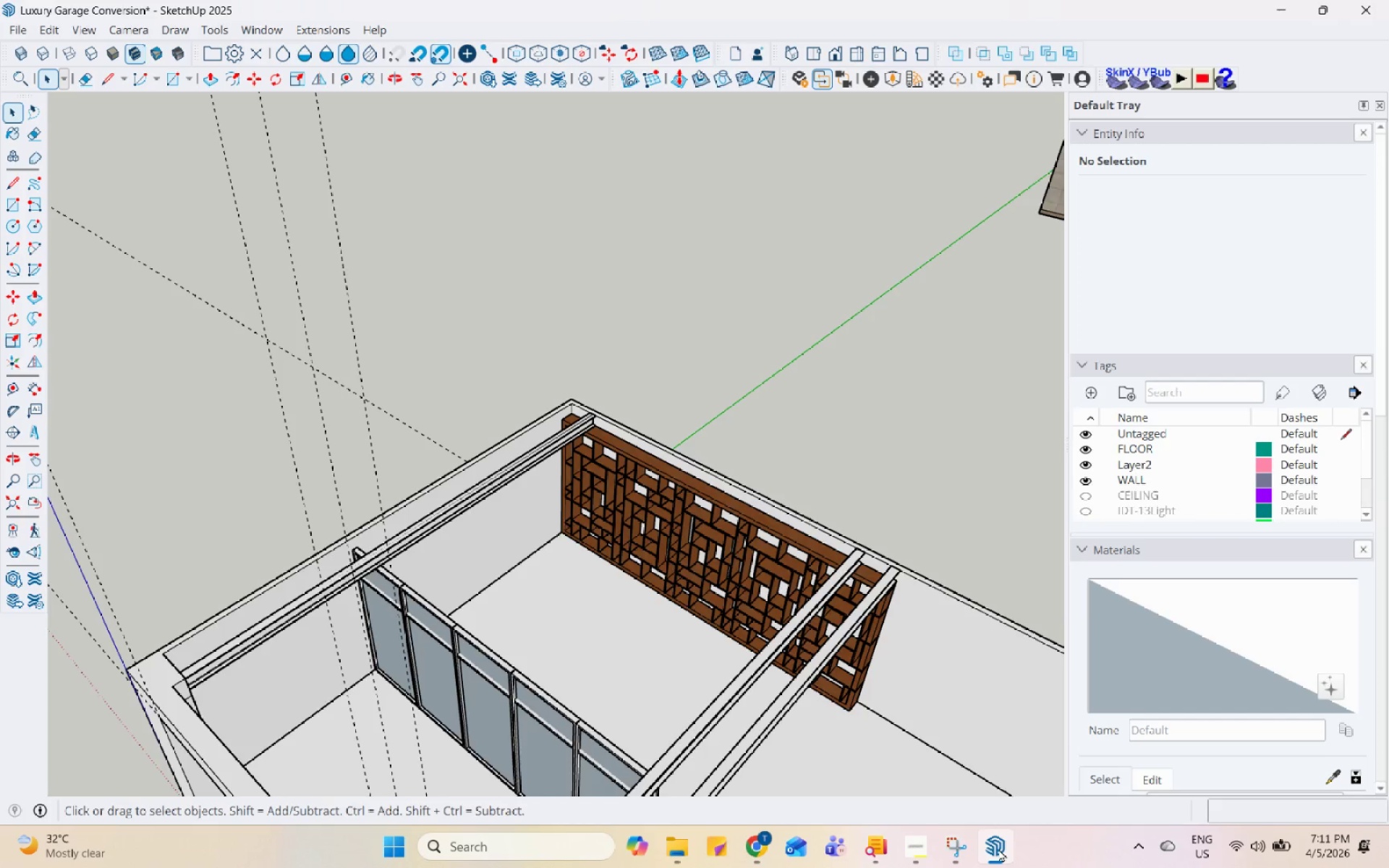 
left_click([998, 848])
 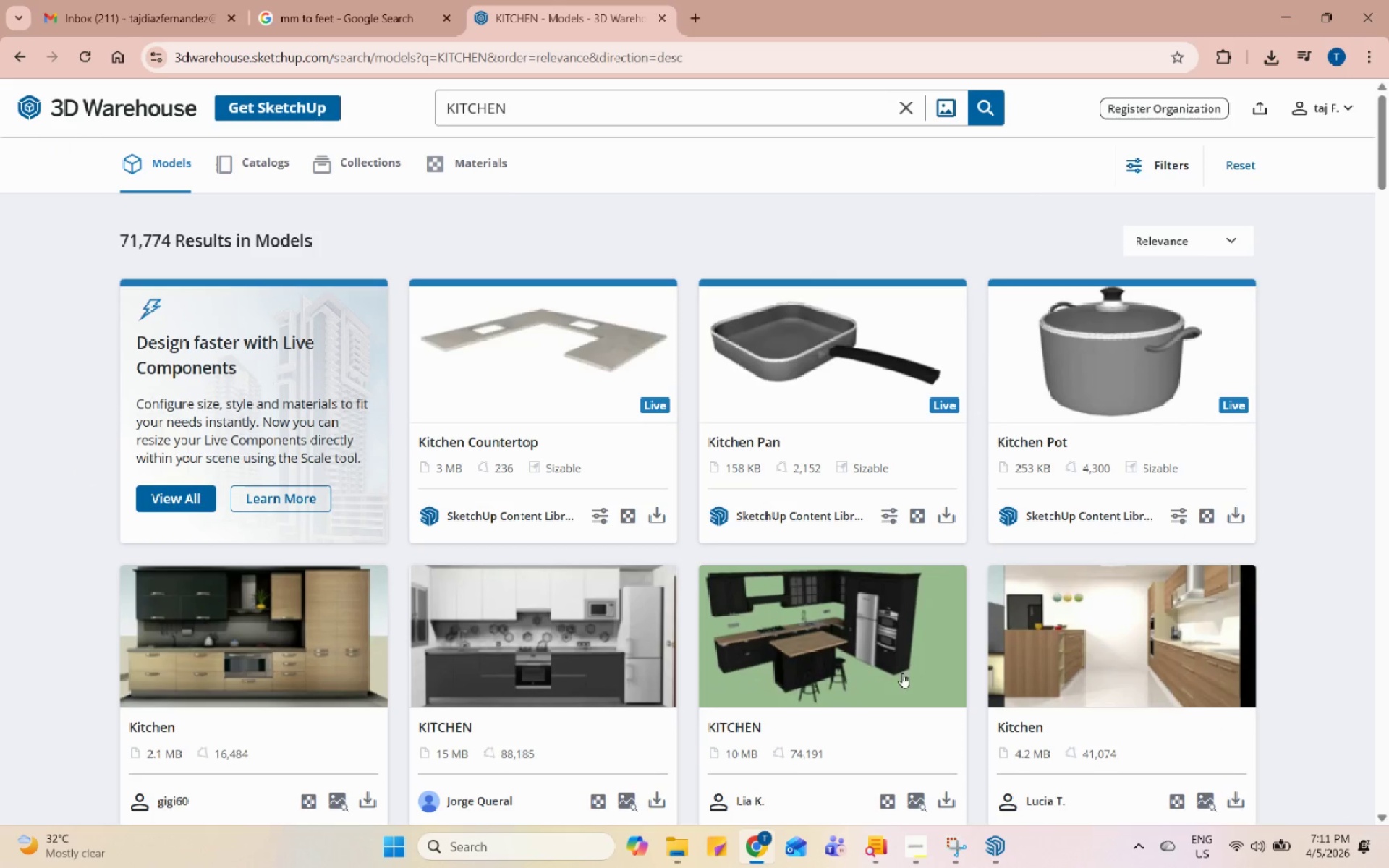 
scroll: coordinate [931, 497], scroll_direction: down, amount: 12.0
 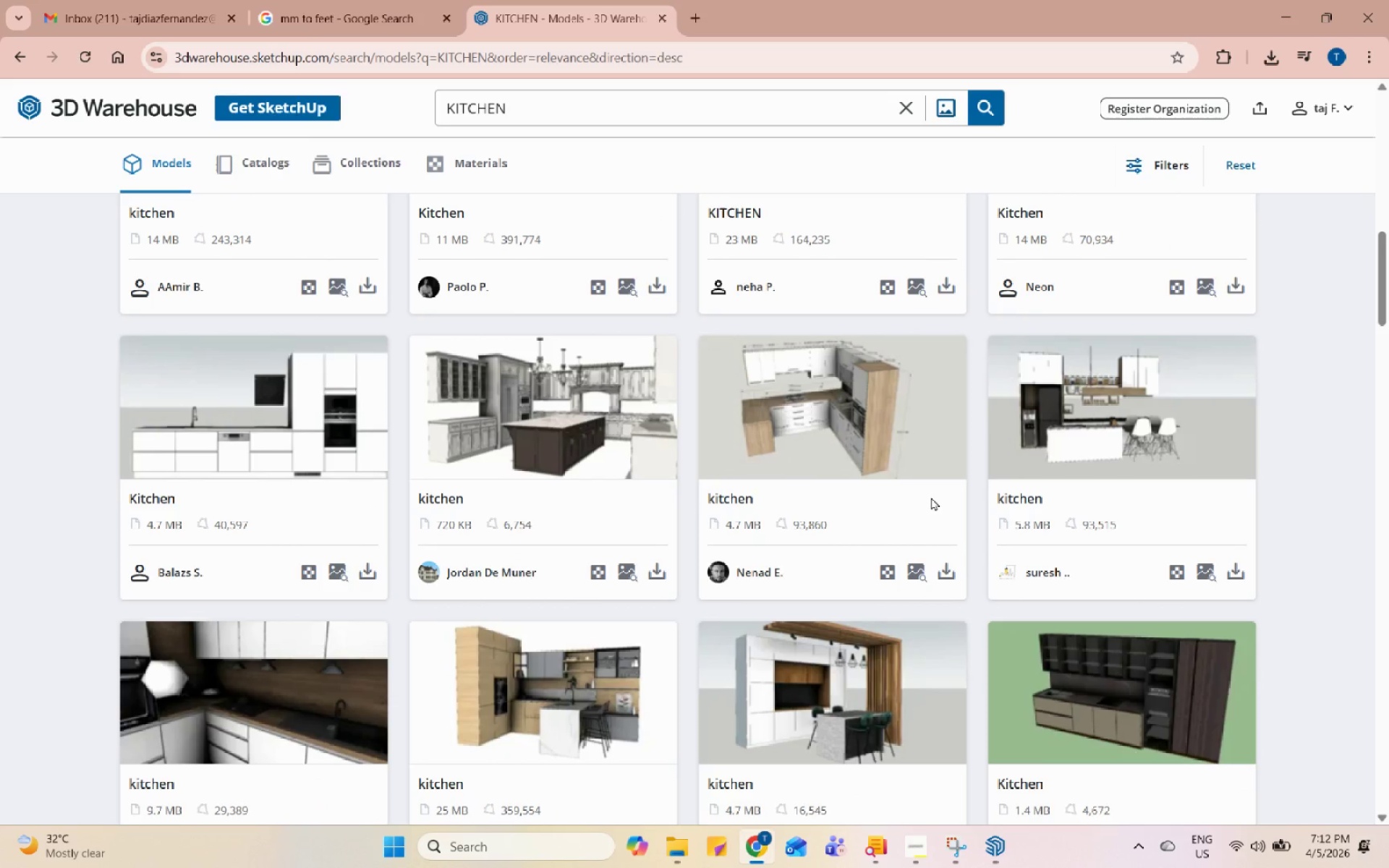 
scroll: coordinate [929, 496], scroll_direction: down, amount: 4.0
 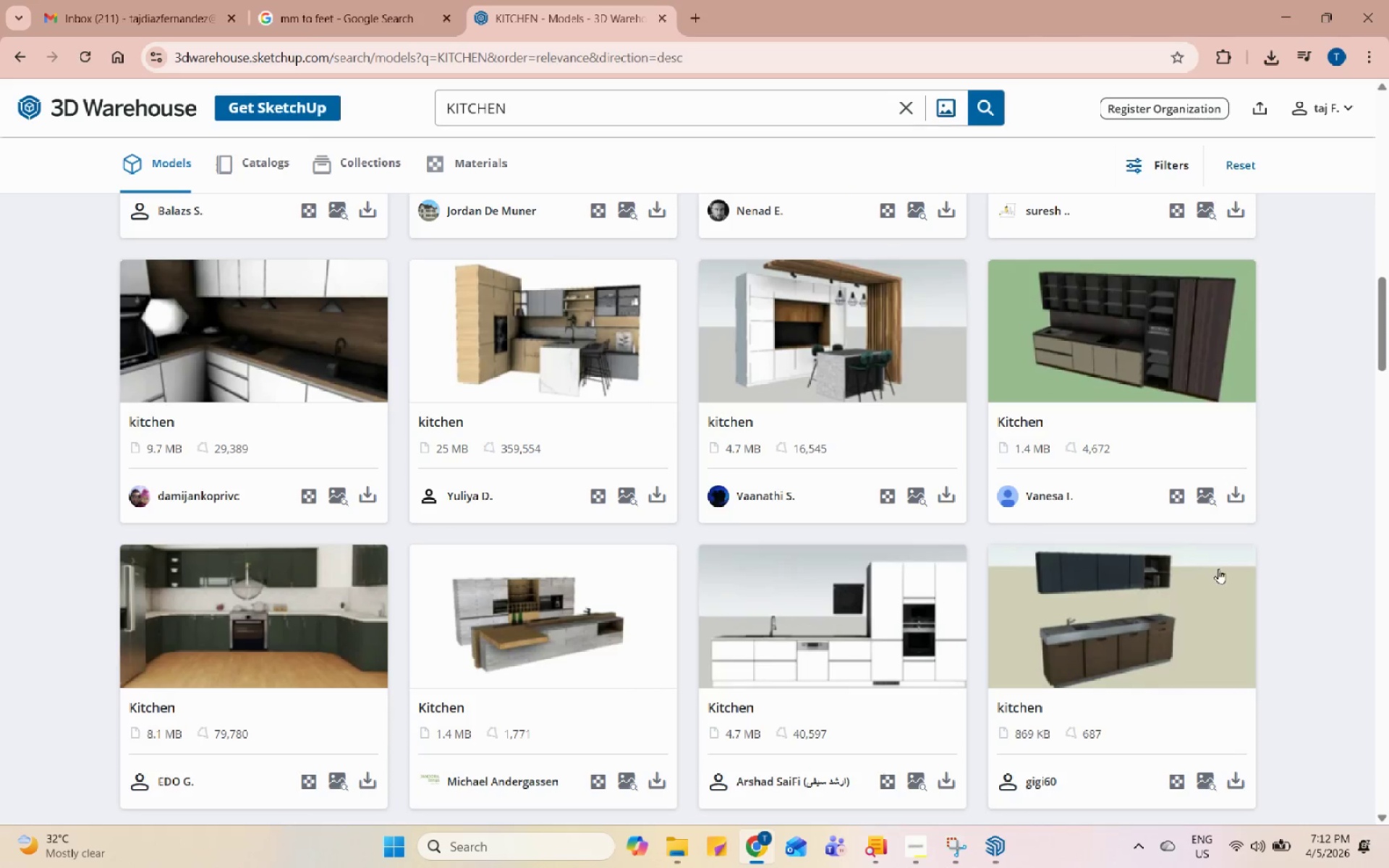 
left_click([1137, 590])
 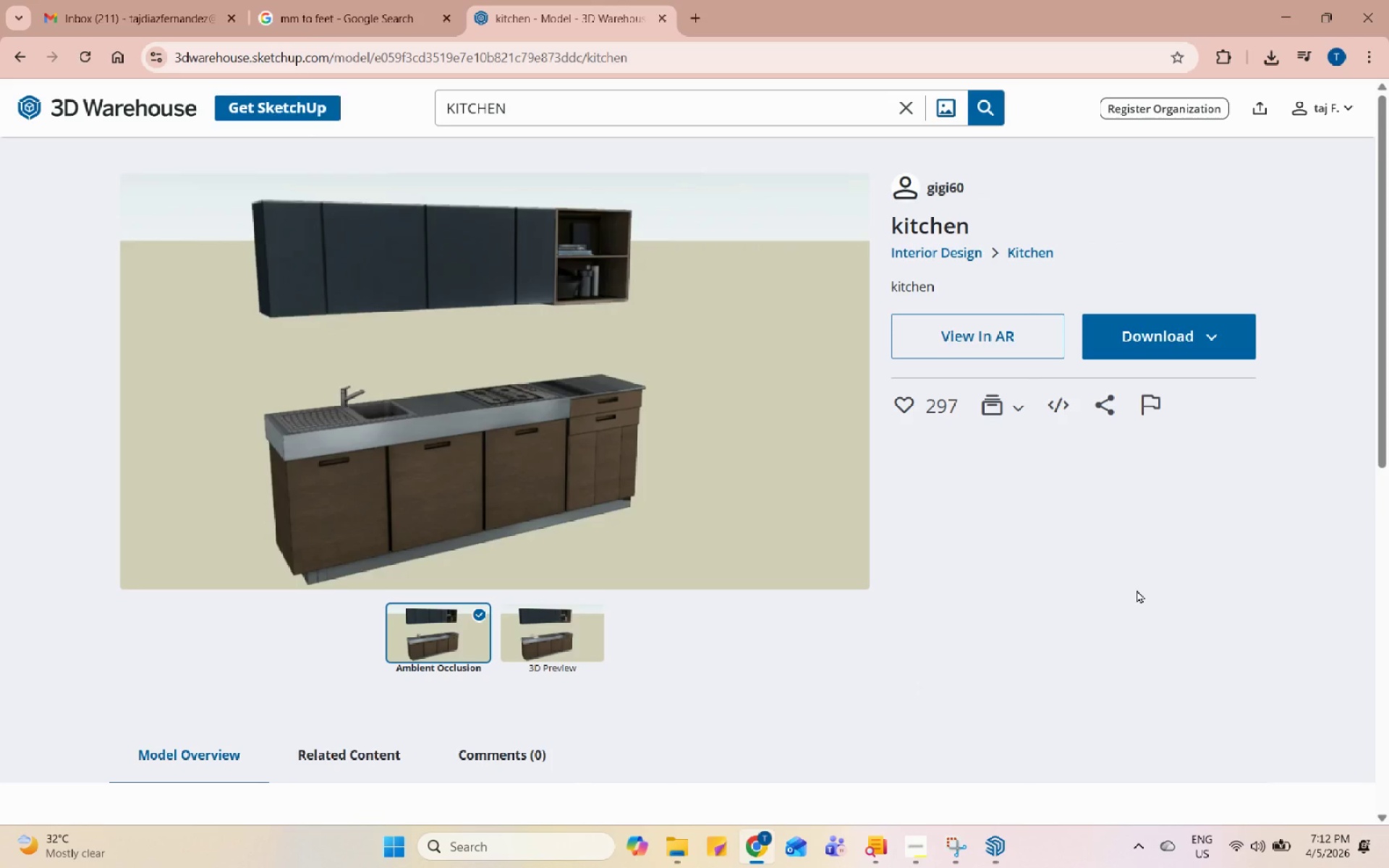 
mouse_move([1143, 600])
 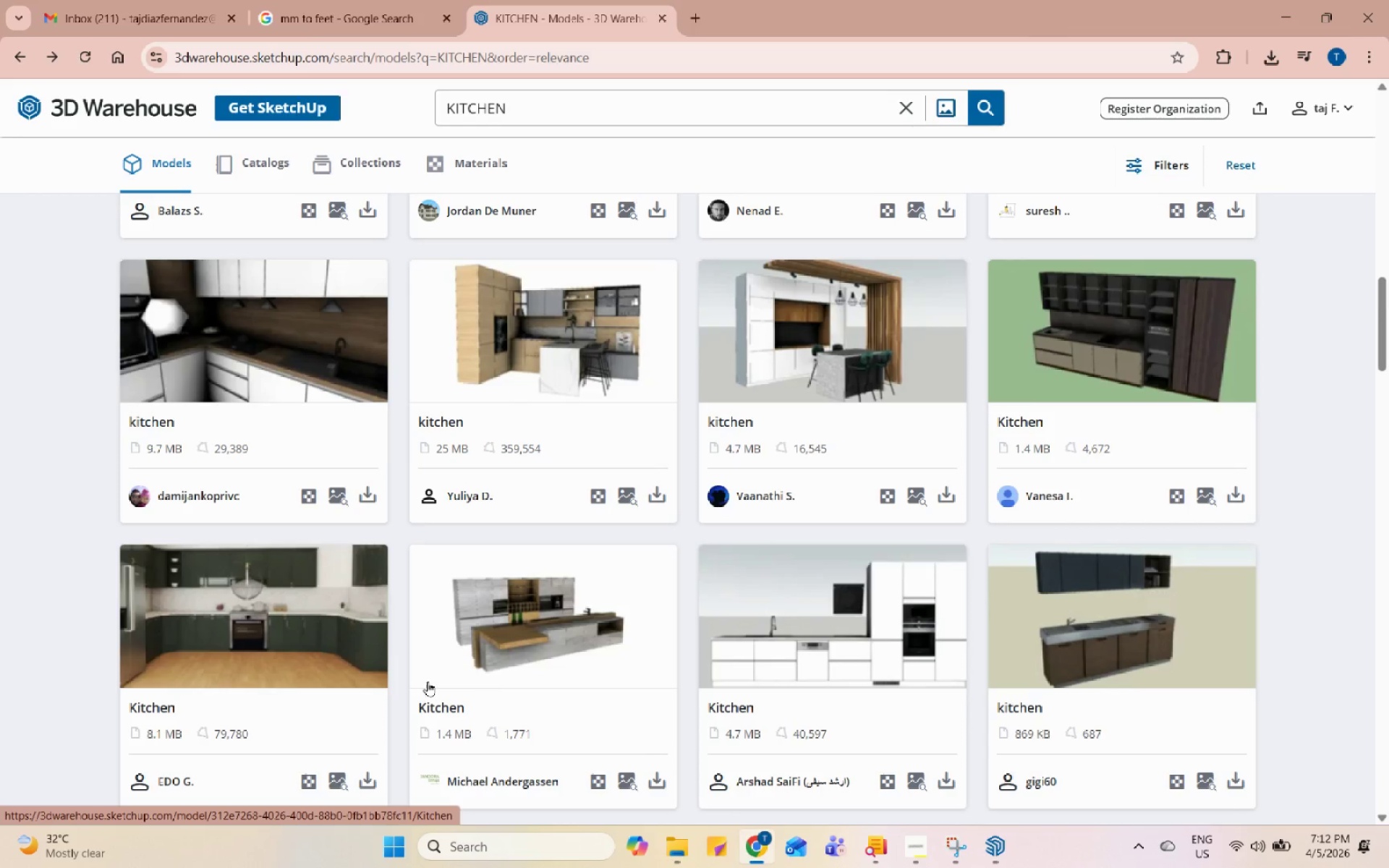 
left_click([604, 626])
 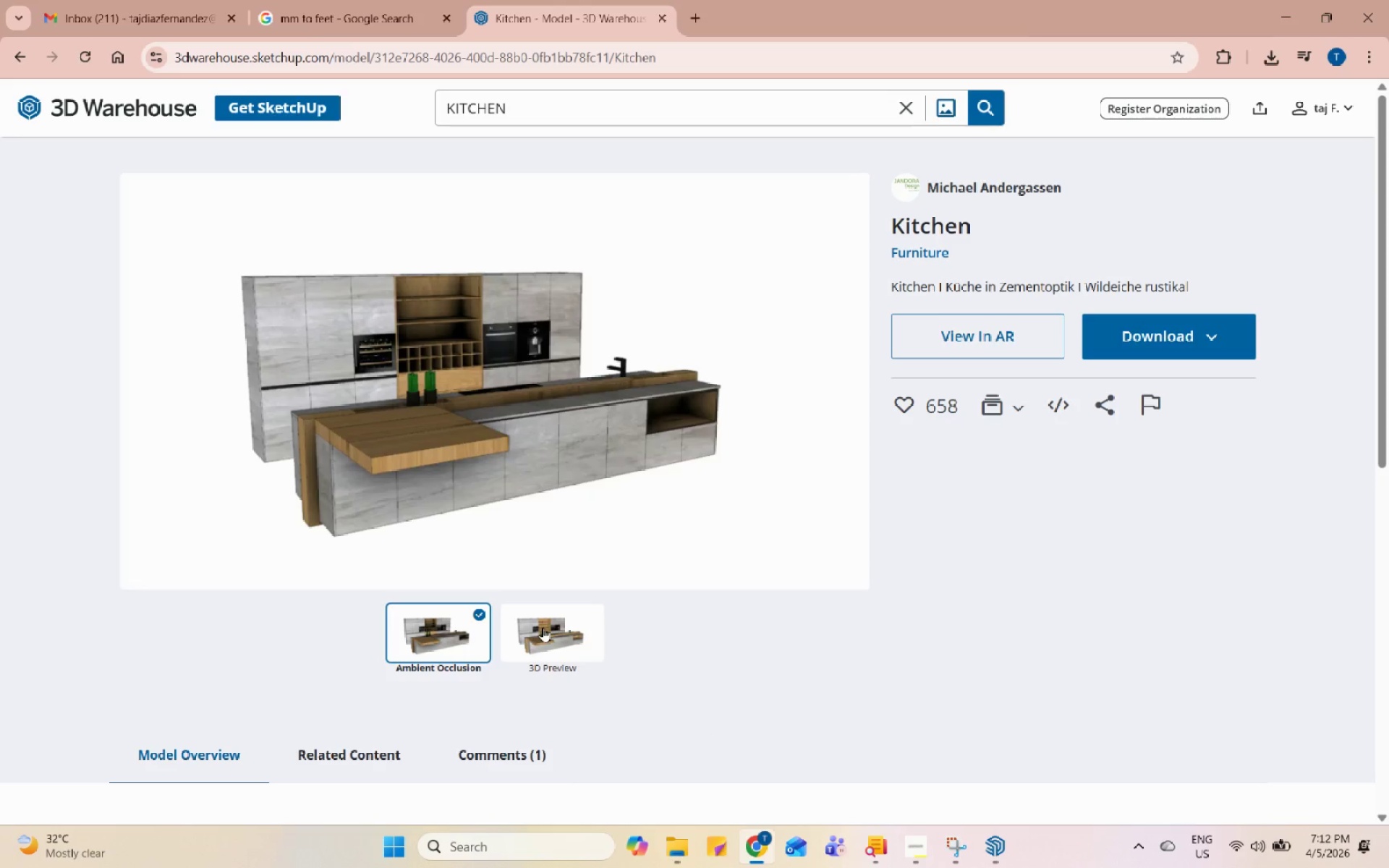 
 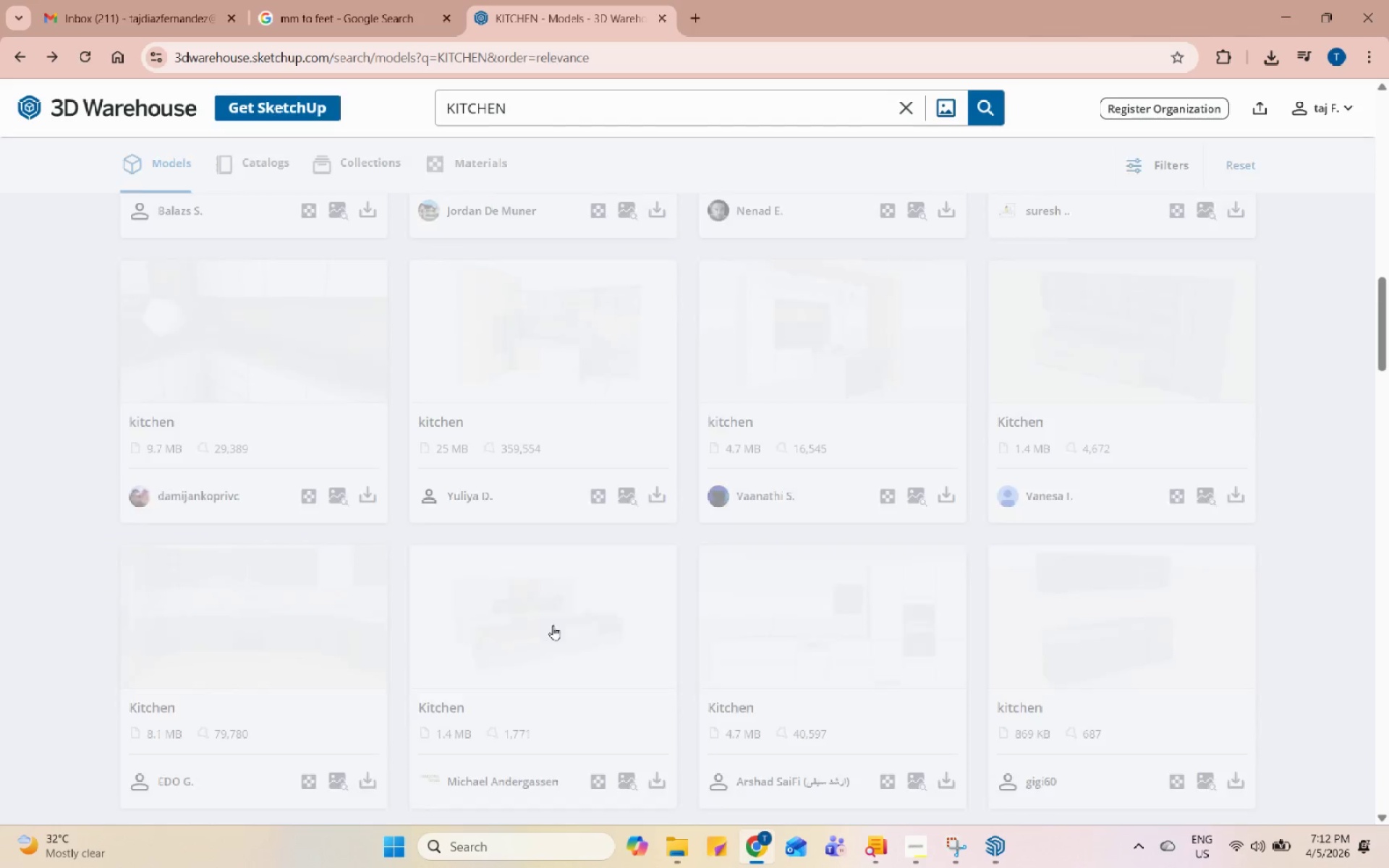 
scroll: coordinate [554, 631], scroll_direction: down, amount: 3.0
 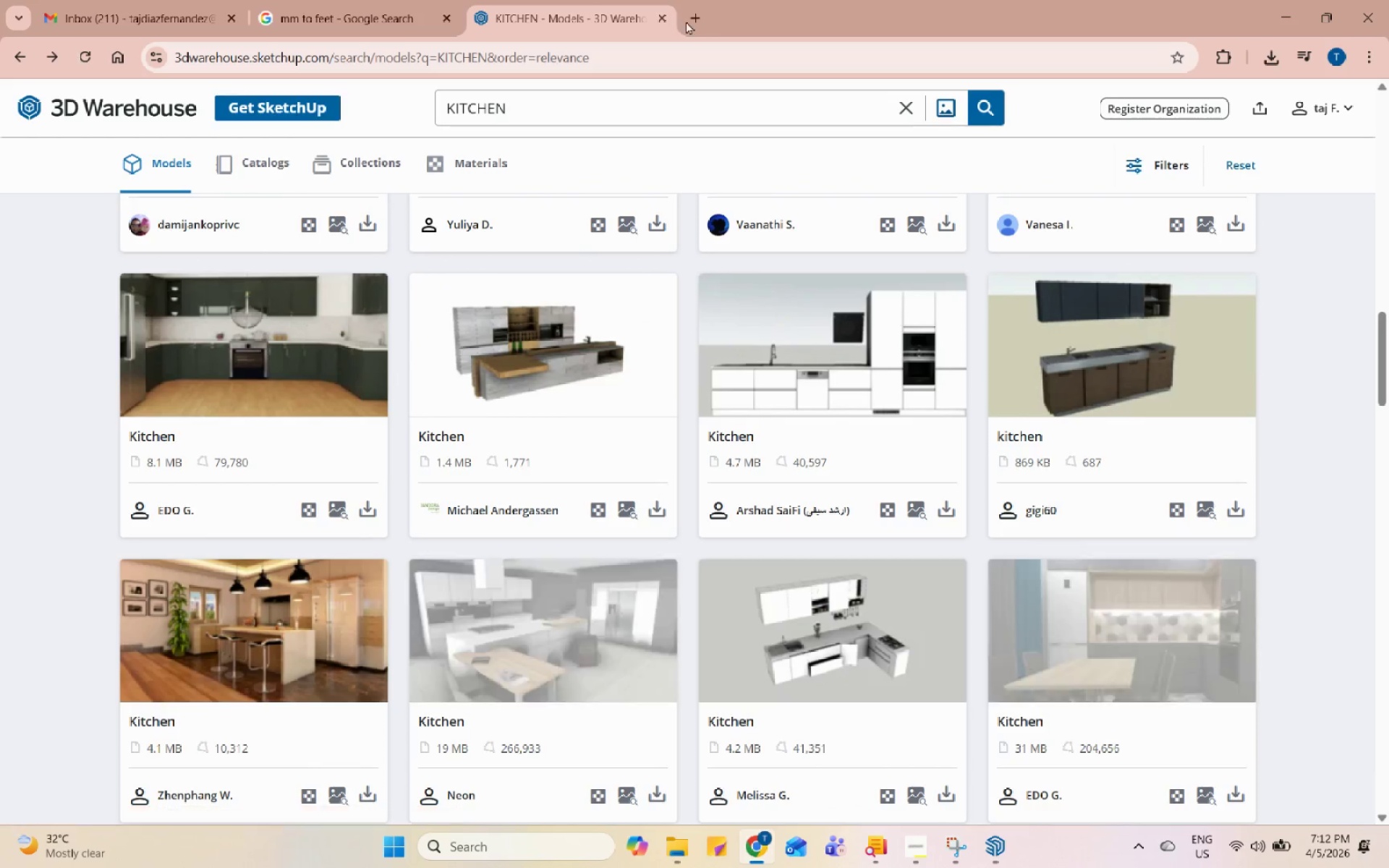 
left_click([699, 22])
 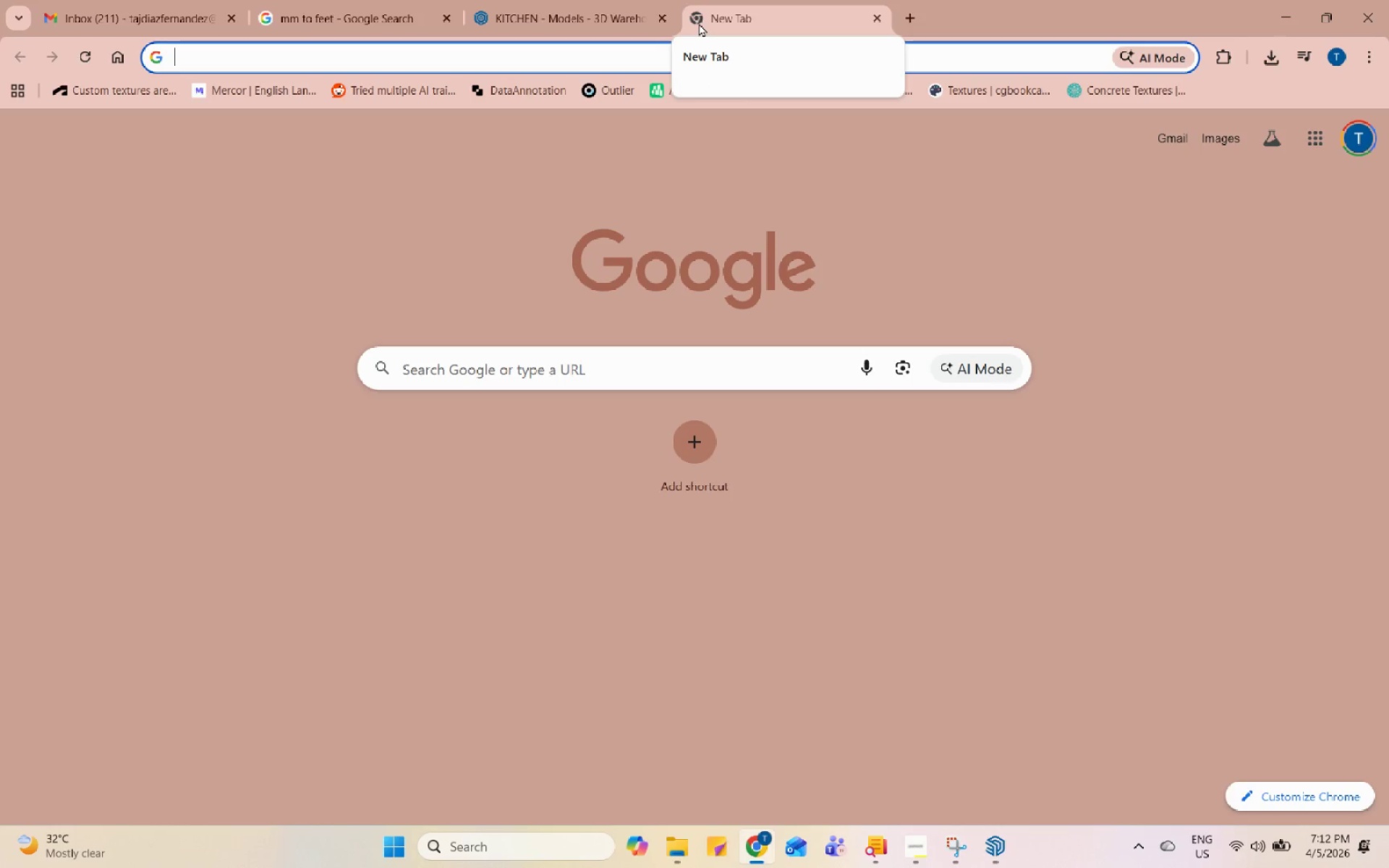 
type(SPO)
 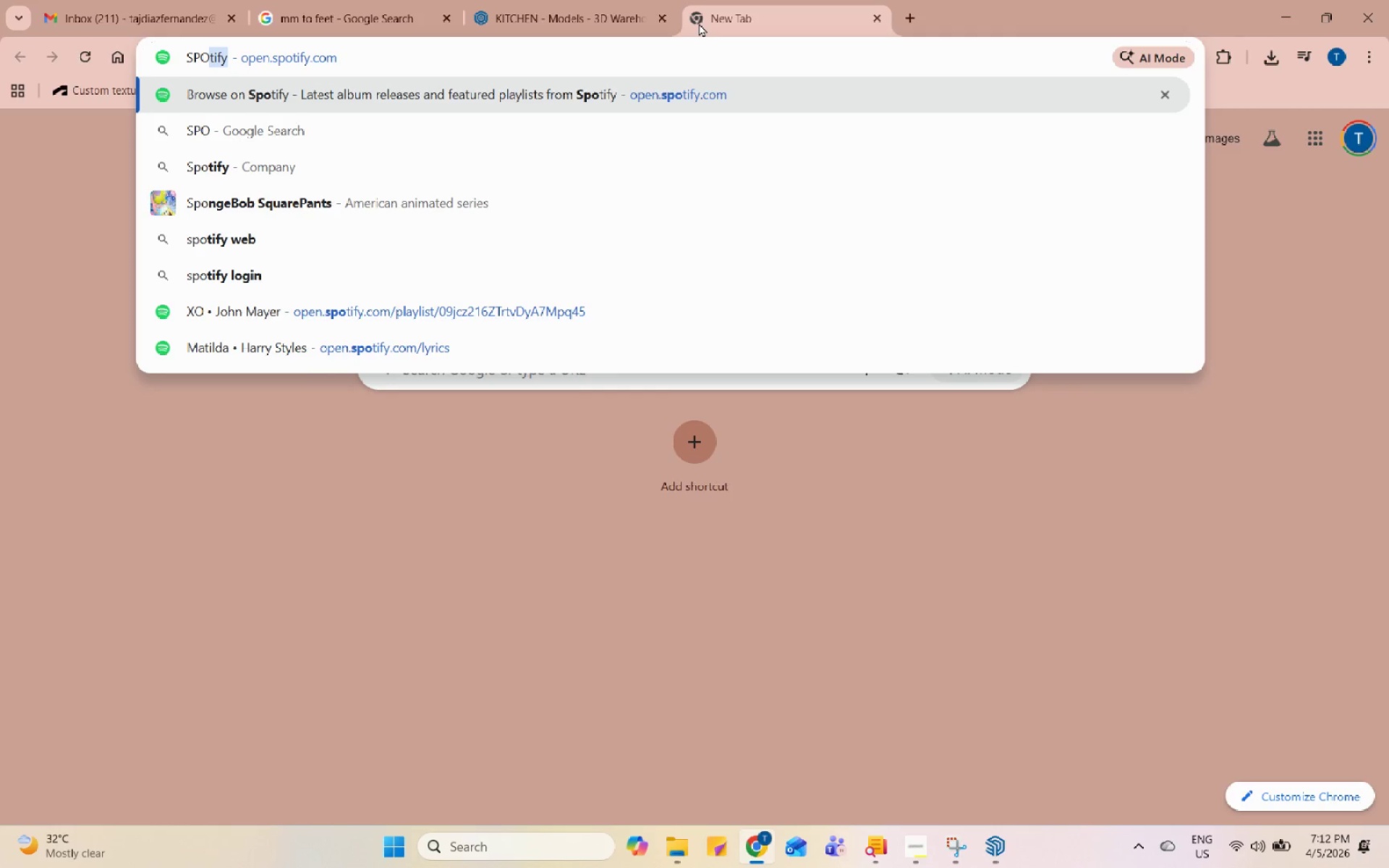 
key(Enter)
 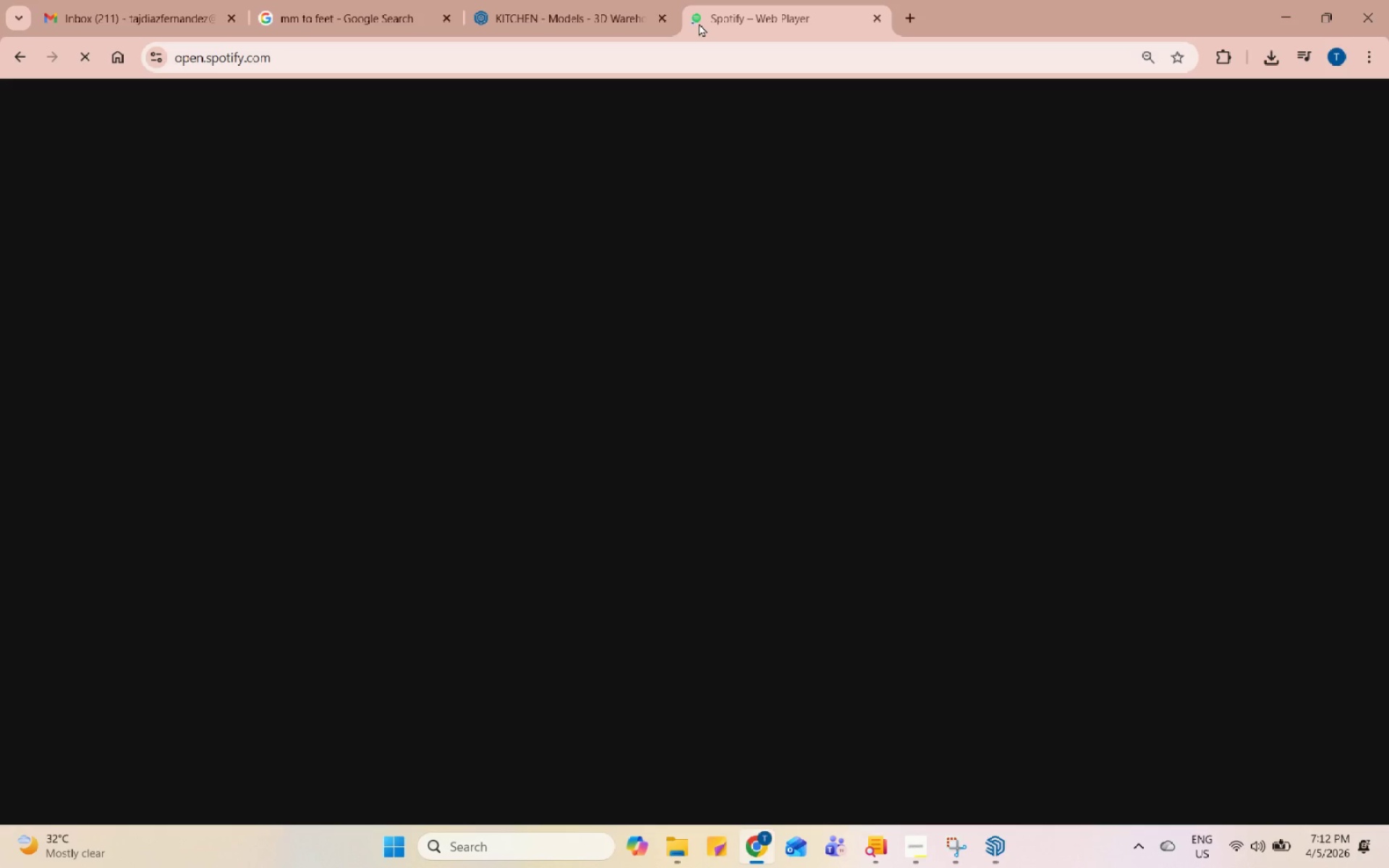 
left_click([554, 2])
 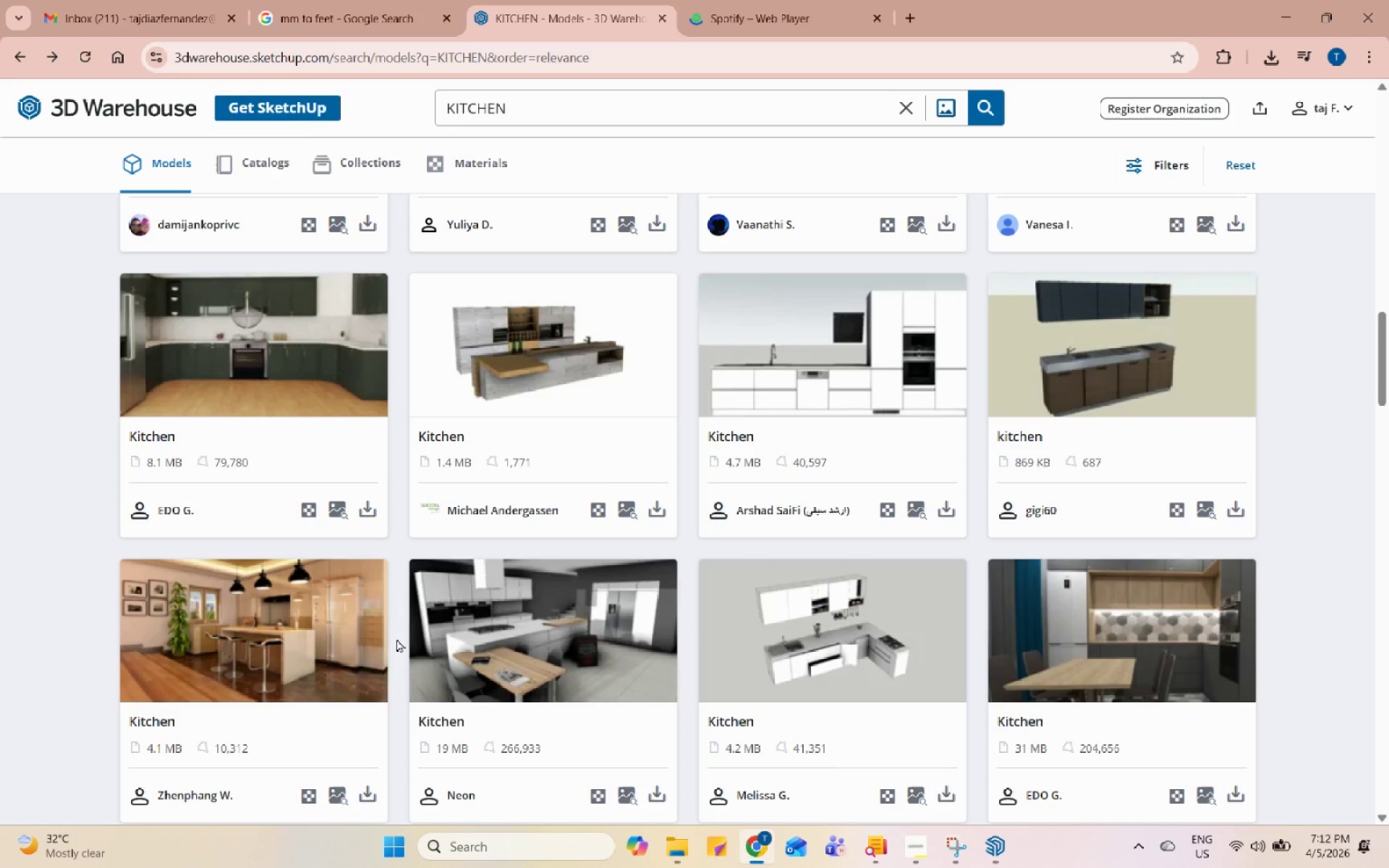 
left_click([444, 617])
 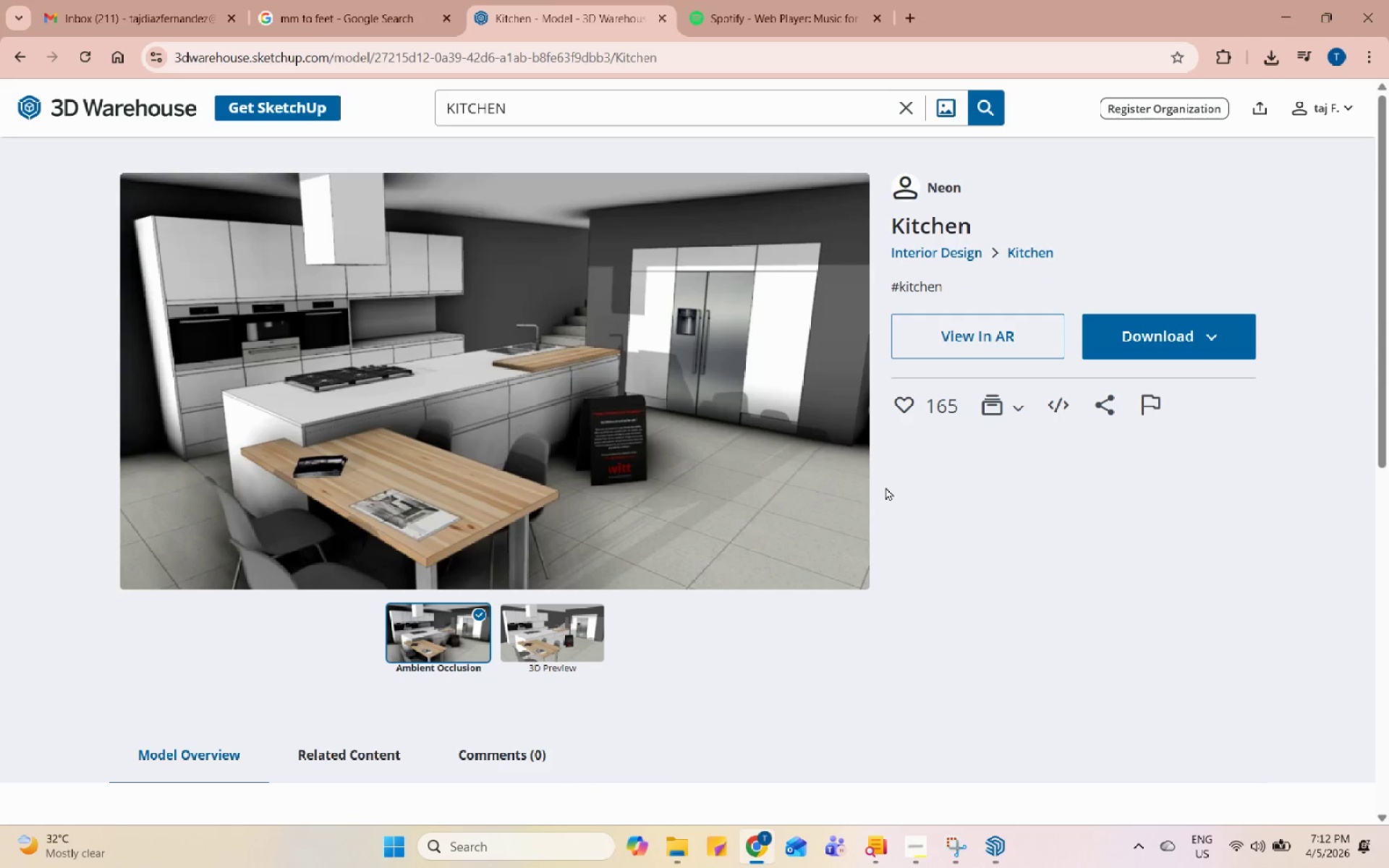 
wait(6.03)
 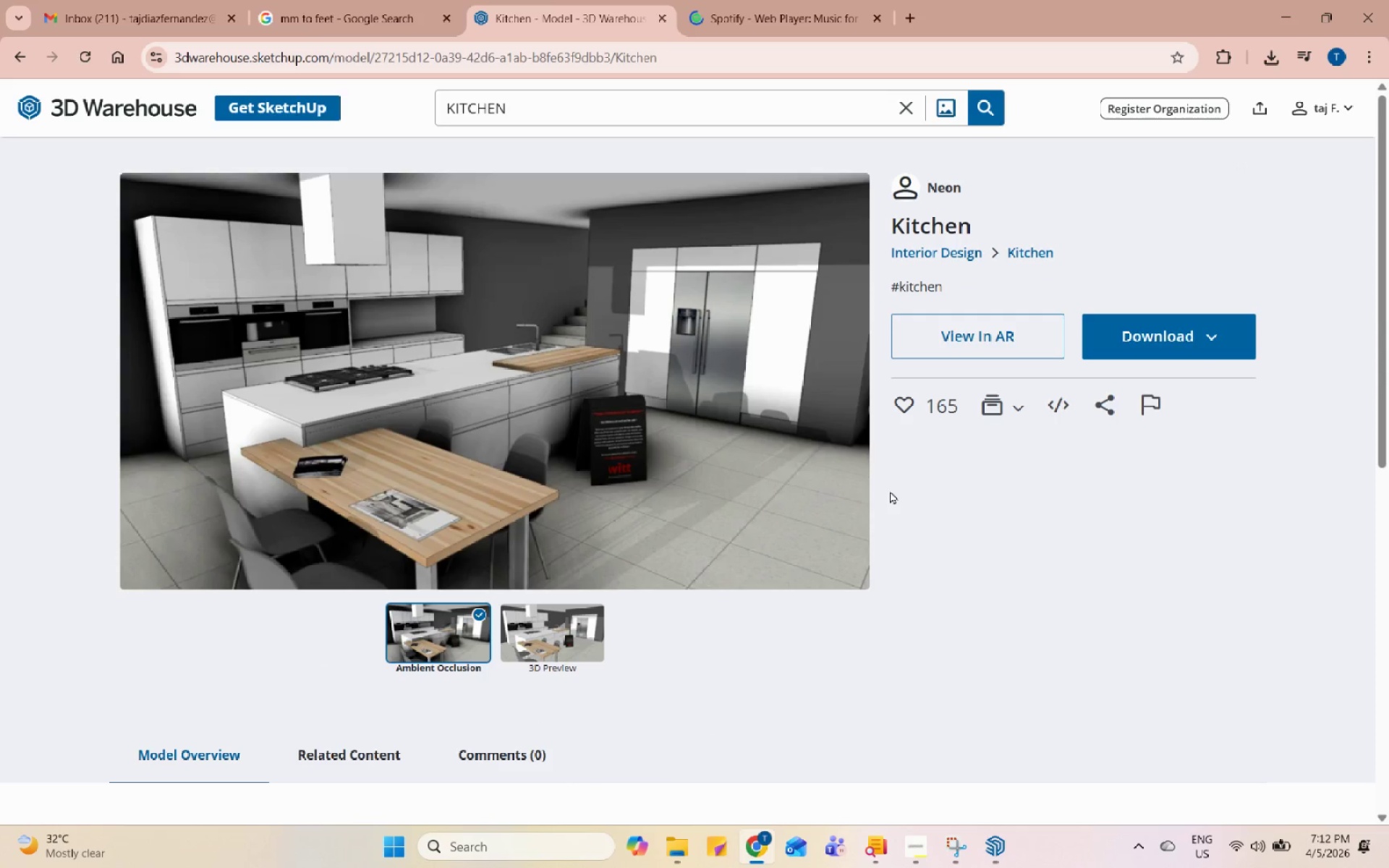 
 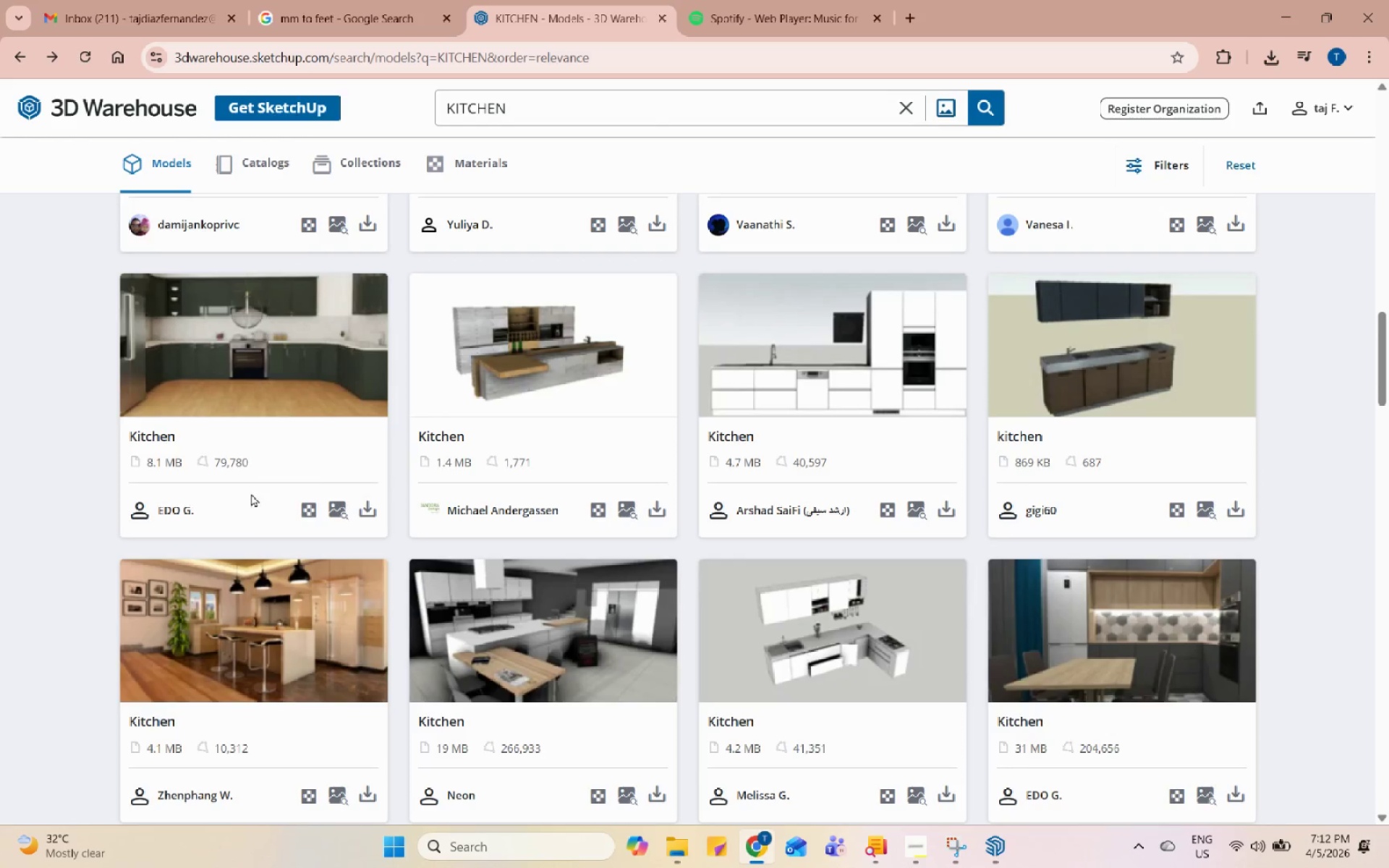 
left_click([252, 634])
 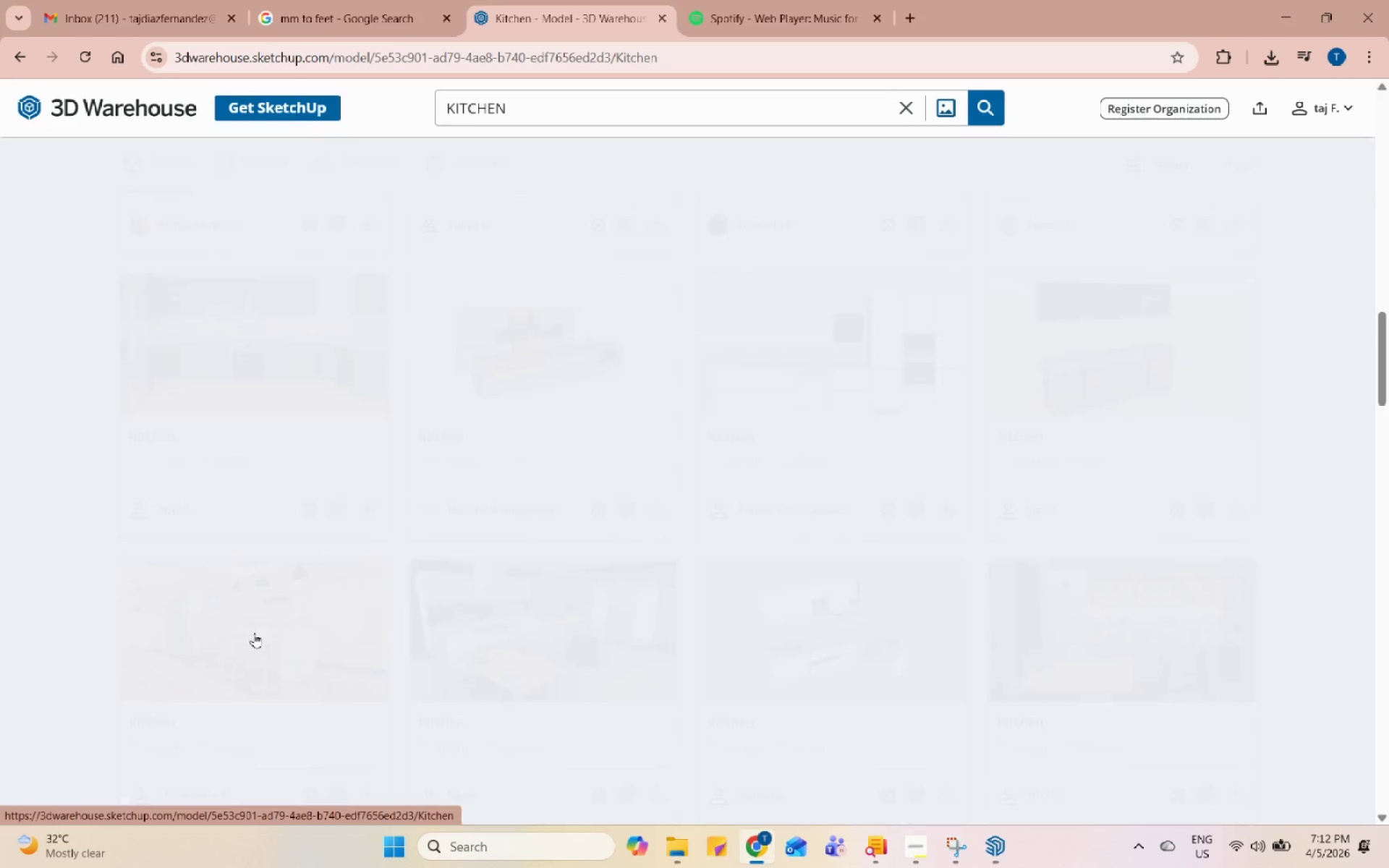 
mouse_move([997, 455])
 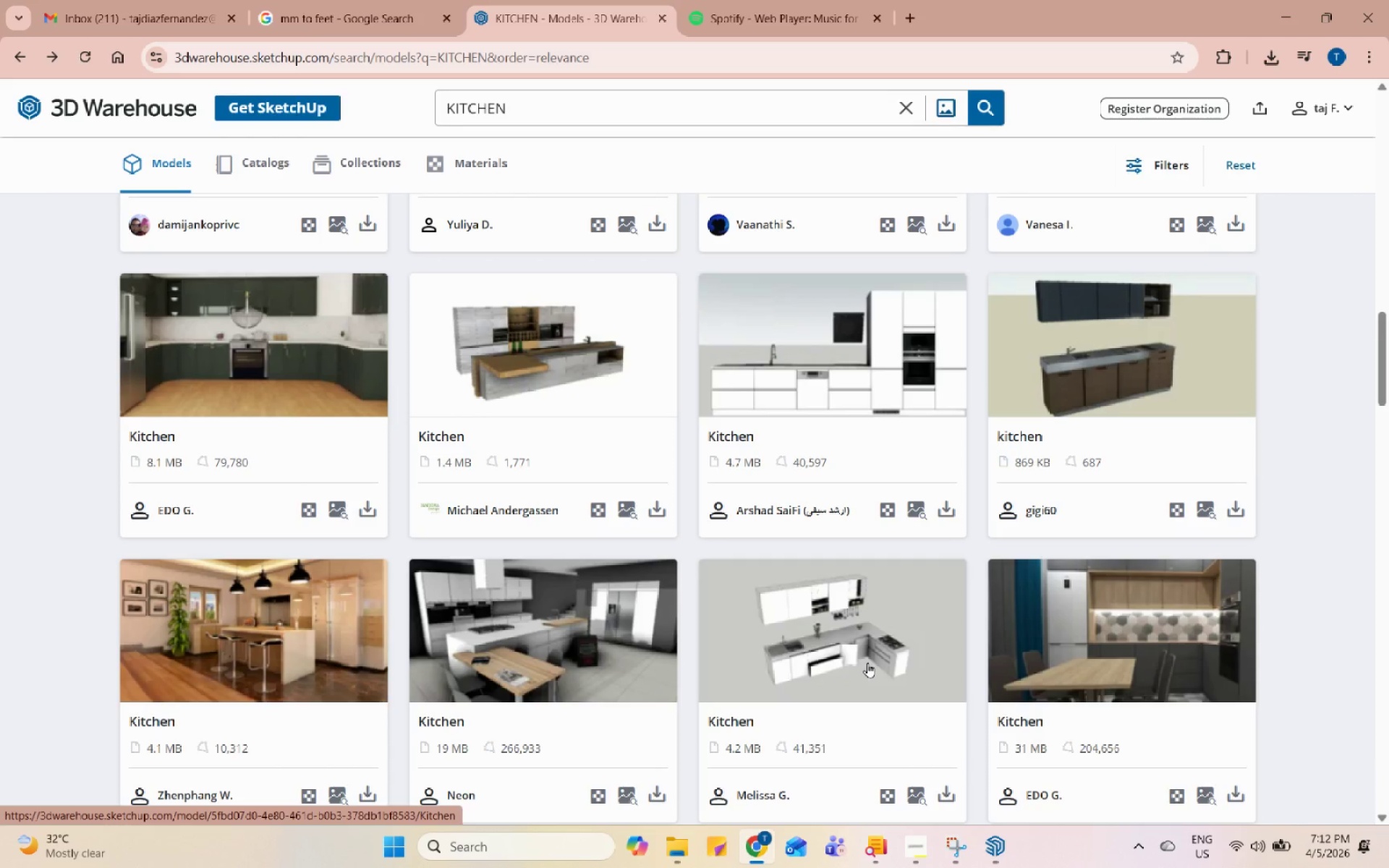 
scroll: coordinate [861, 644], scroll_direction: down, amount: 3.0
 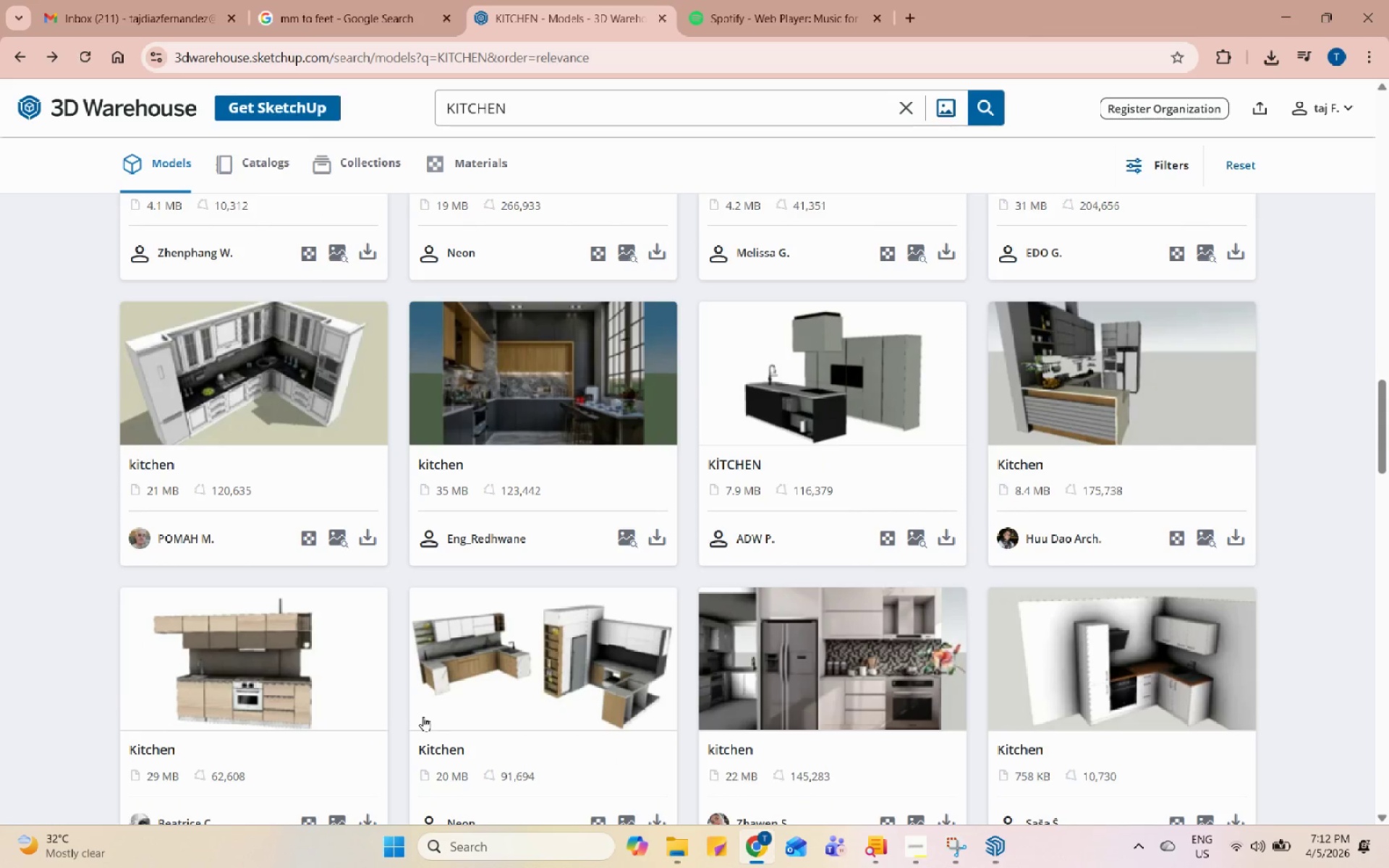 
left_click([292, 675])
 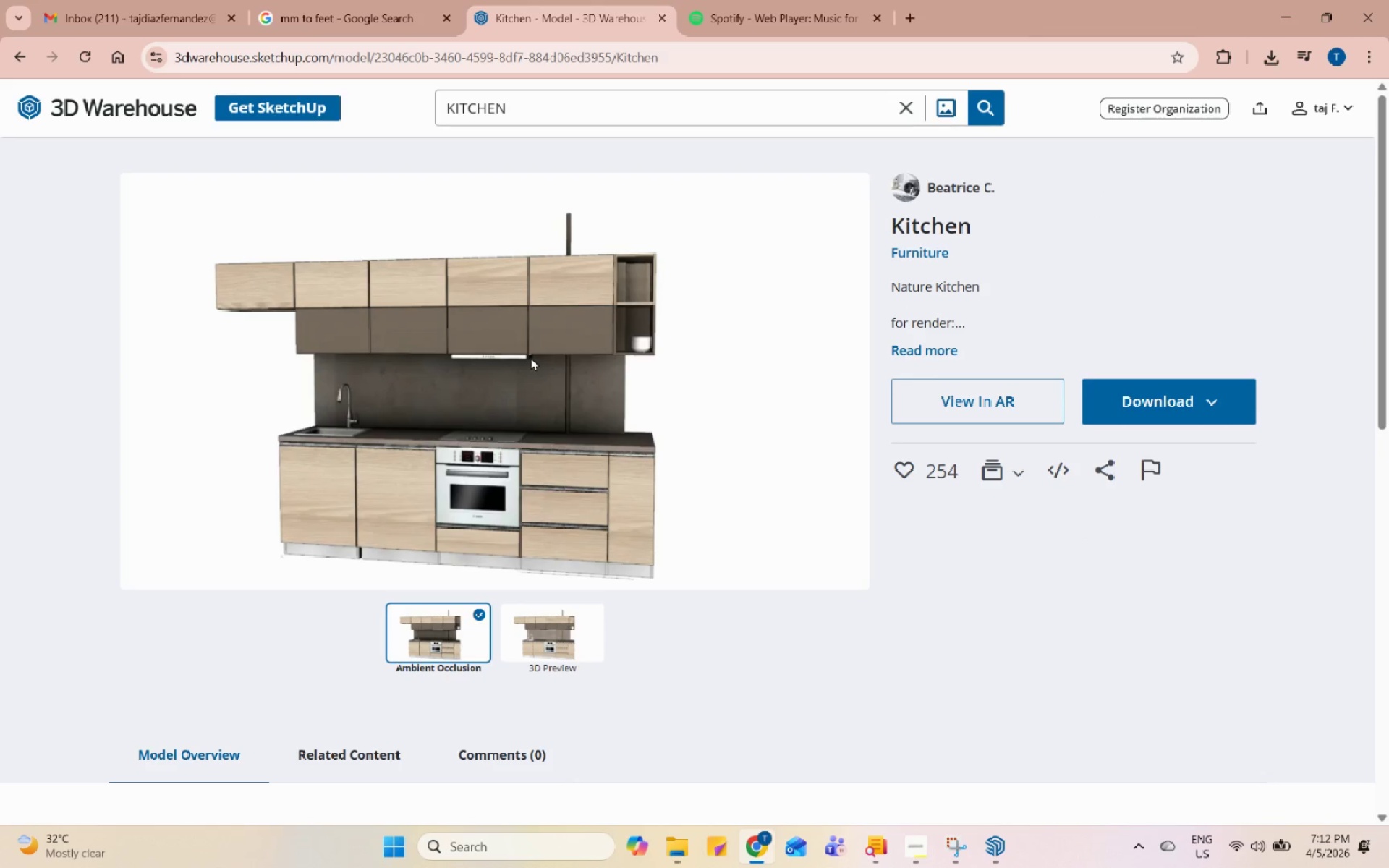 
wait(5.78)
 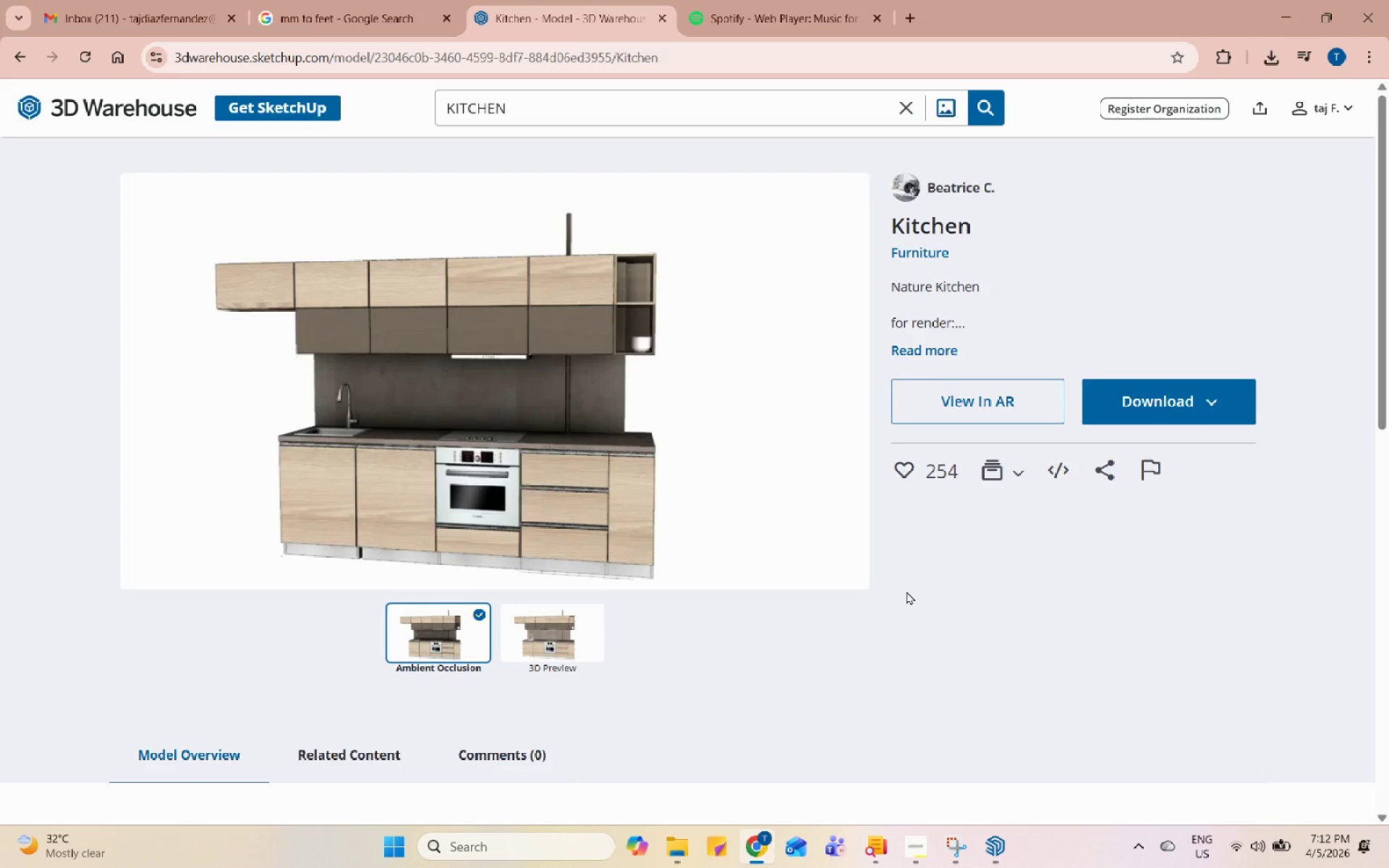 
left_click([911, 474])
 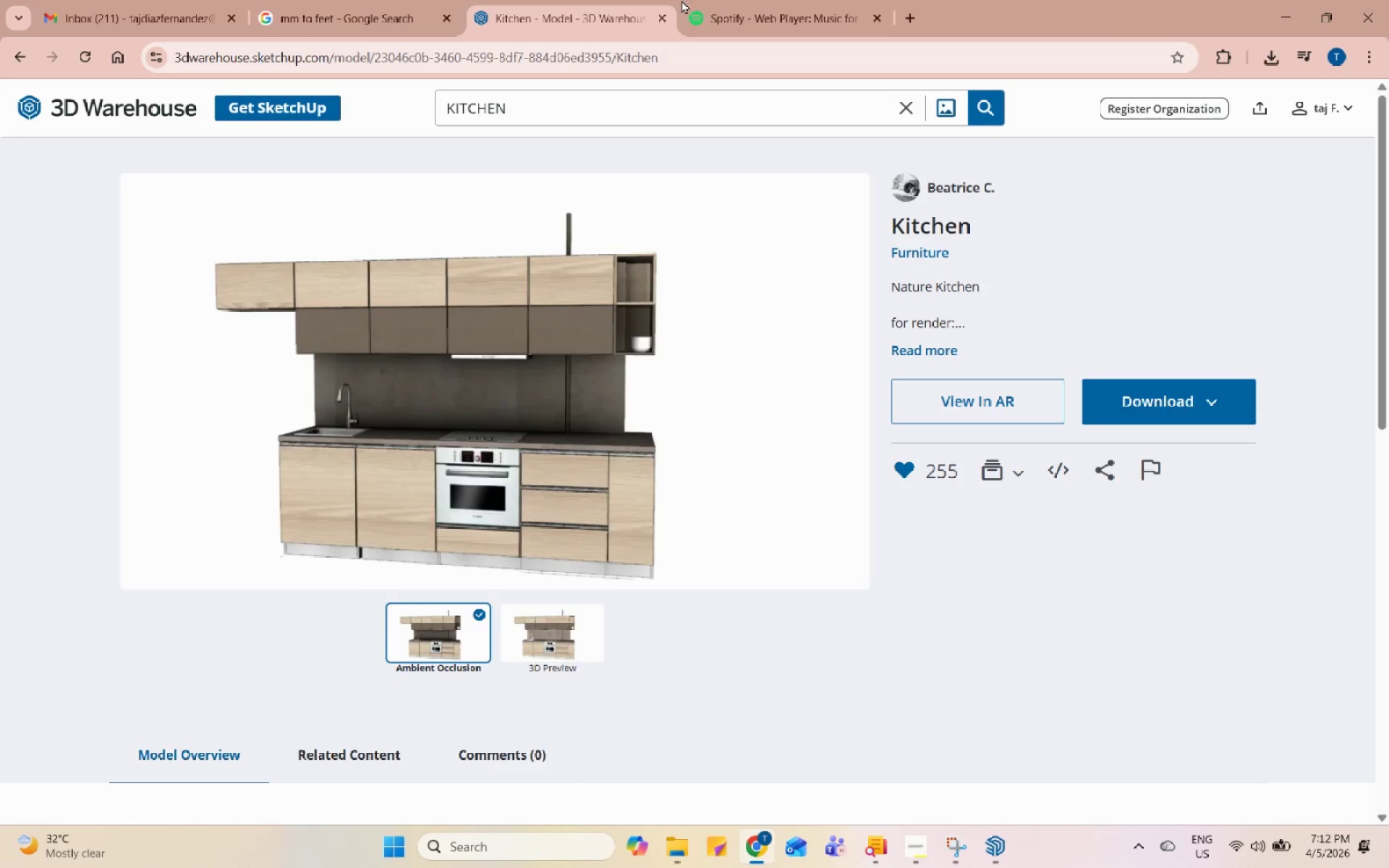 
left_click([757, 0])
 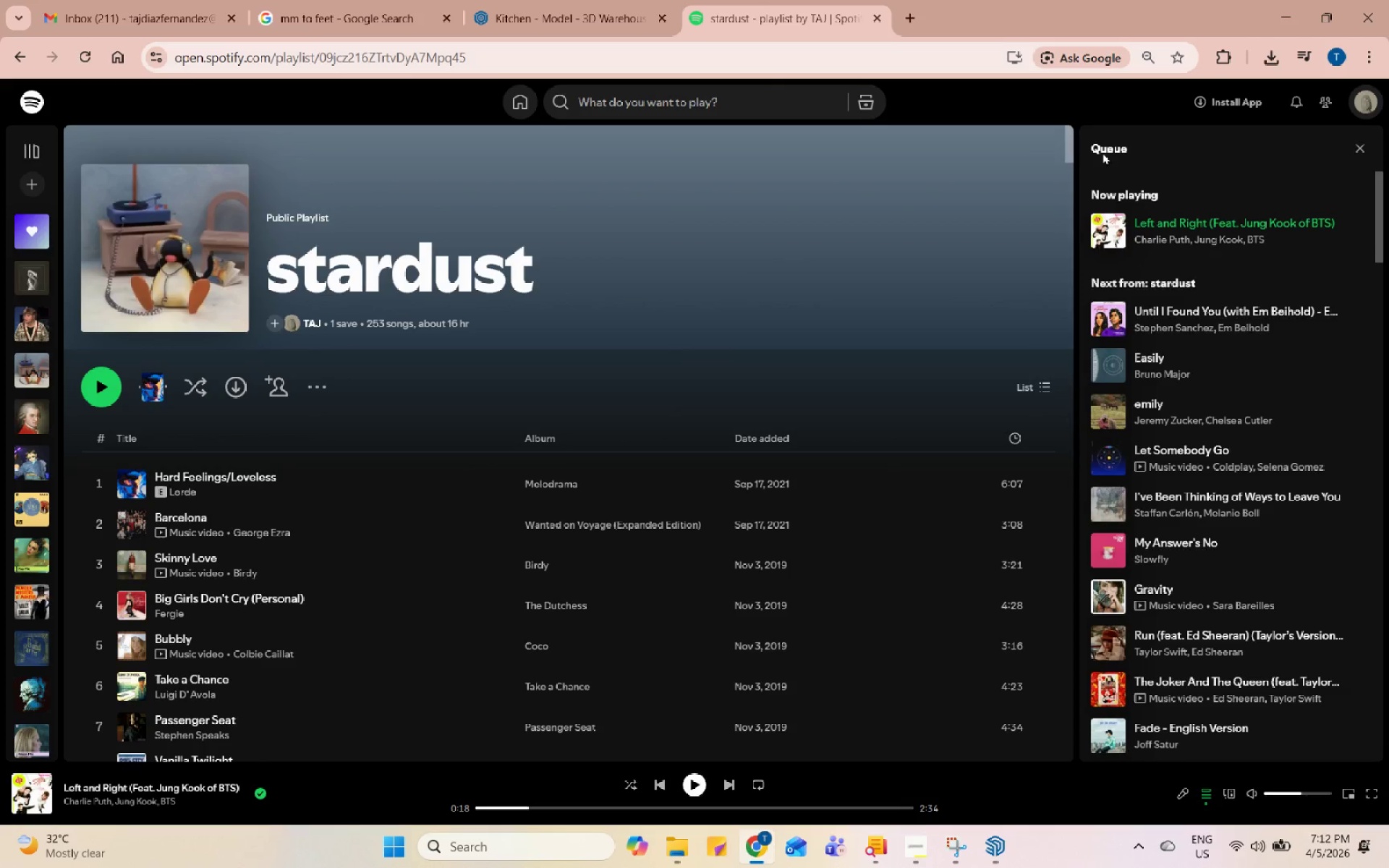 
left_click_drag(start_coordinate=[1065, 142], to_coordinate=[1079, 774])
 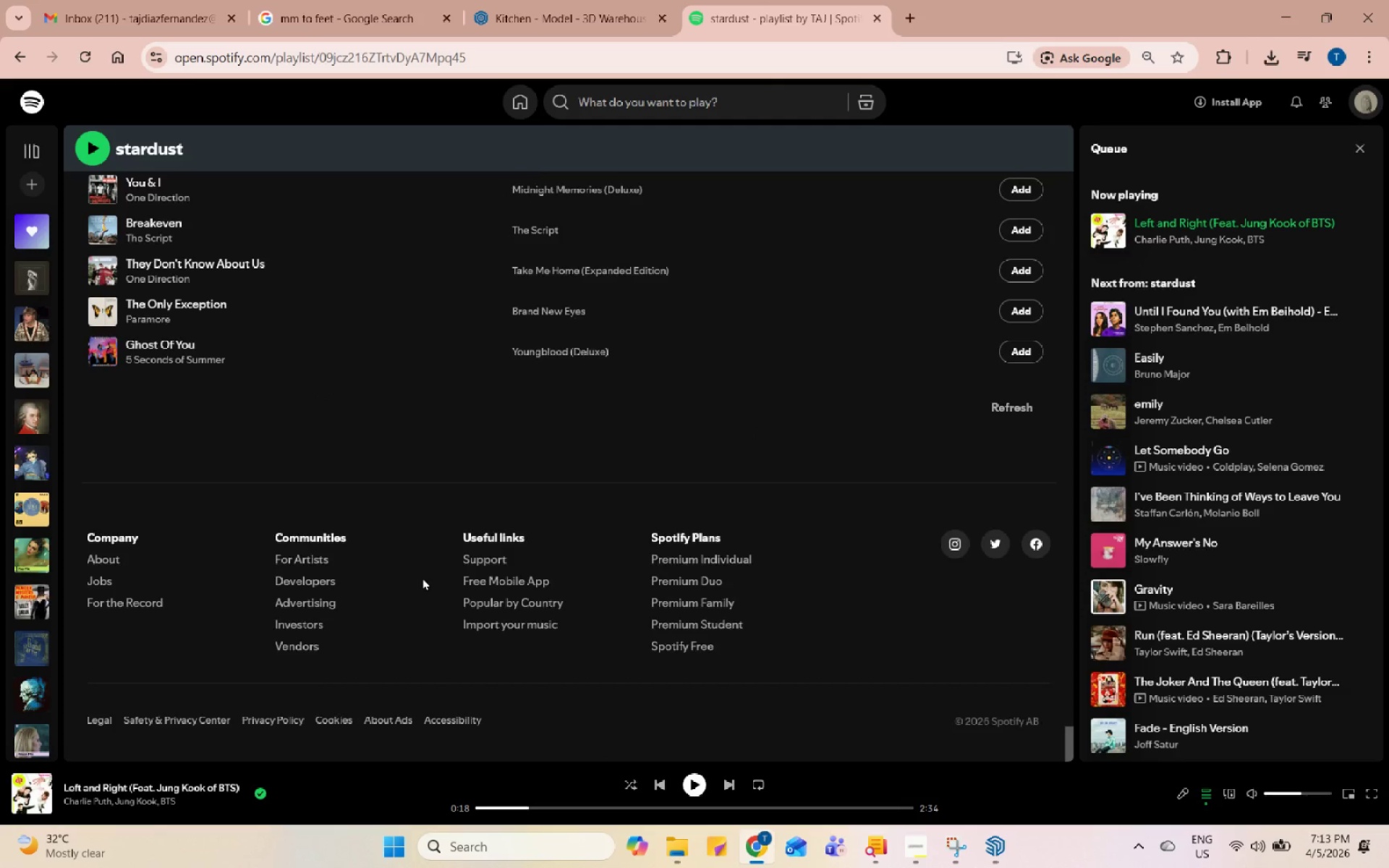 
scroll: coordinate [101, 485], scroll_direction: up, amount: 10.0
 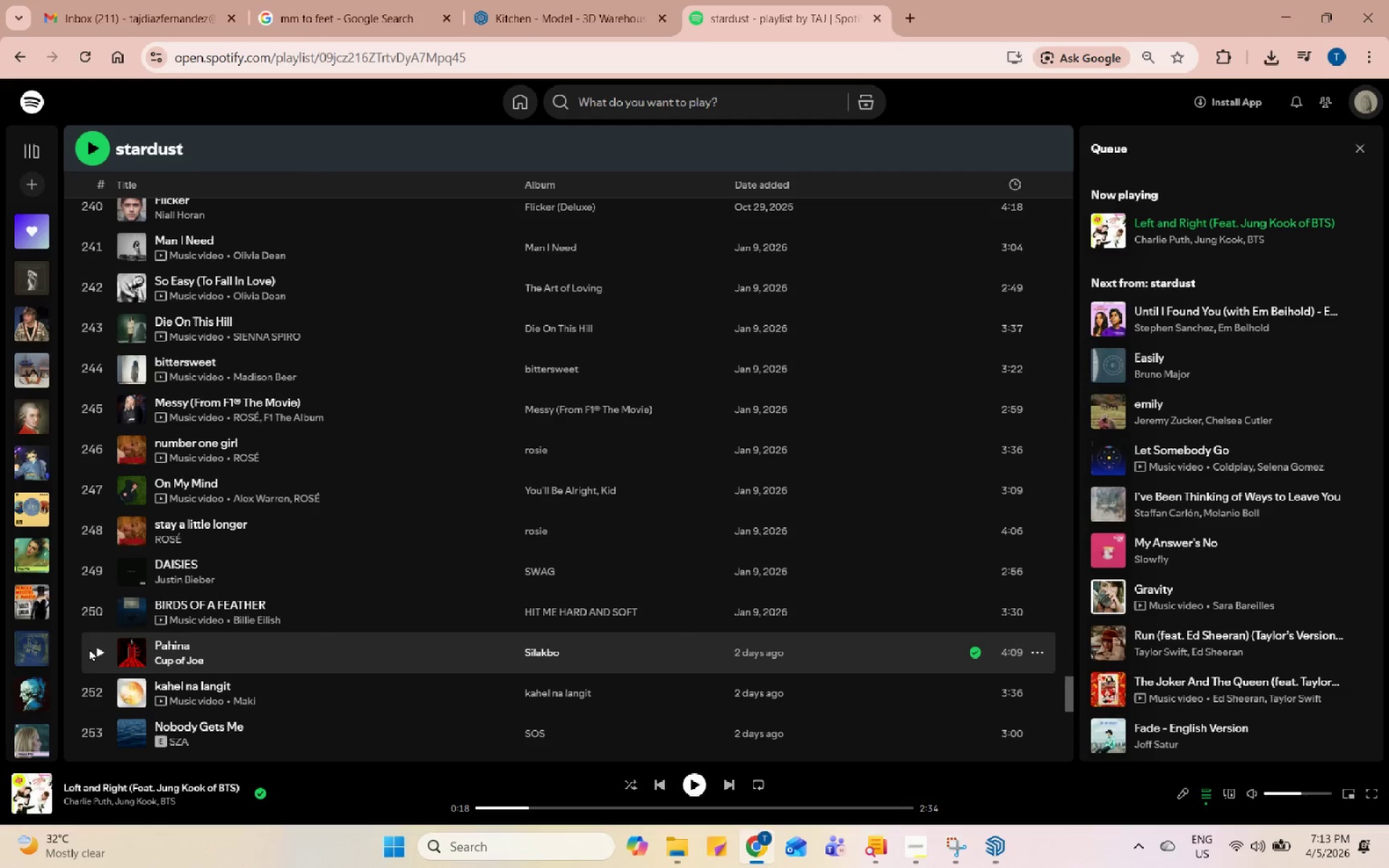 
left_click([97, 648])
 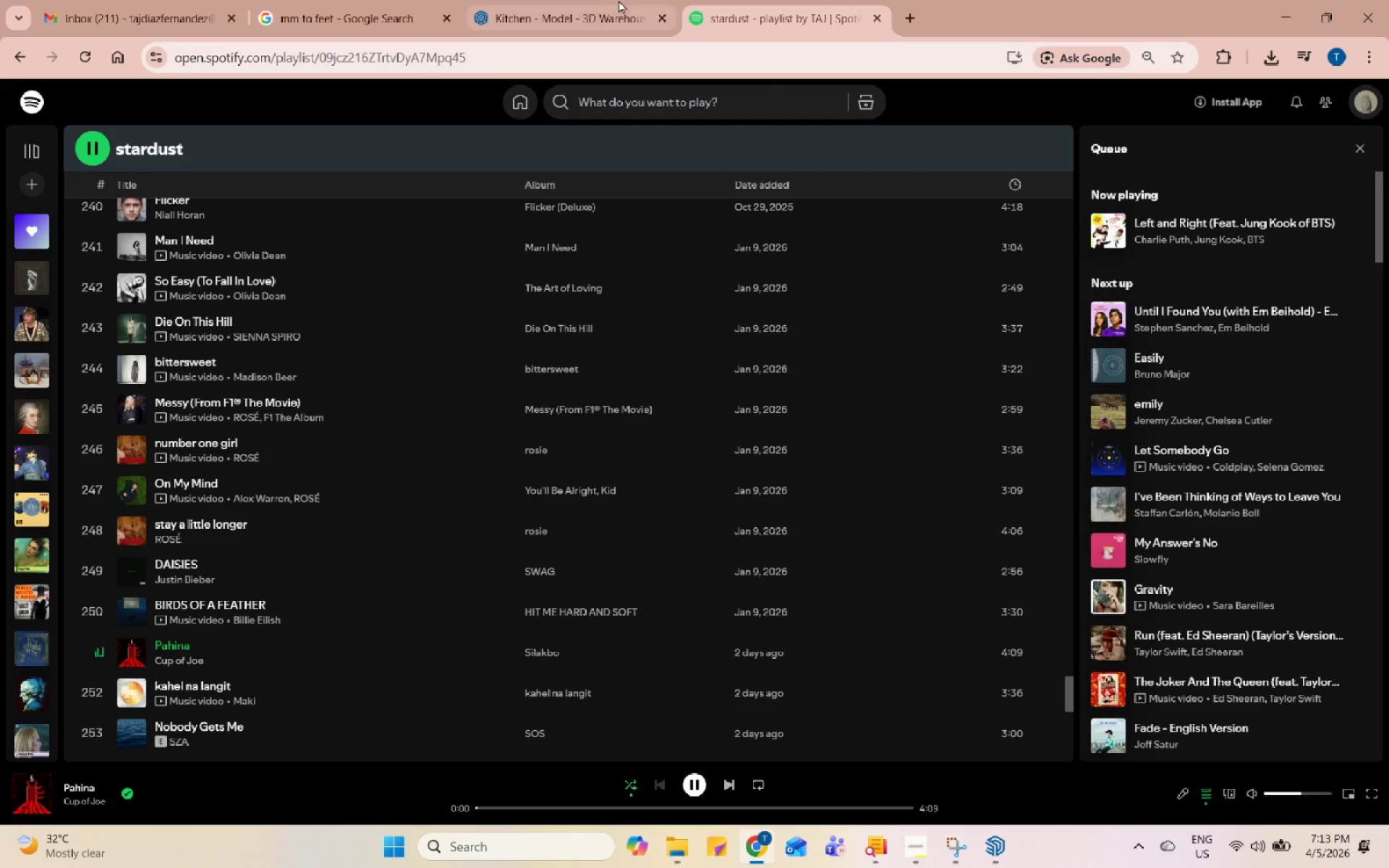 
left_click([614, 0])
 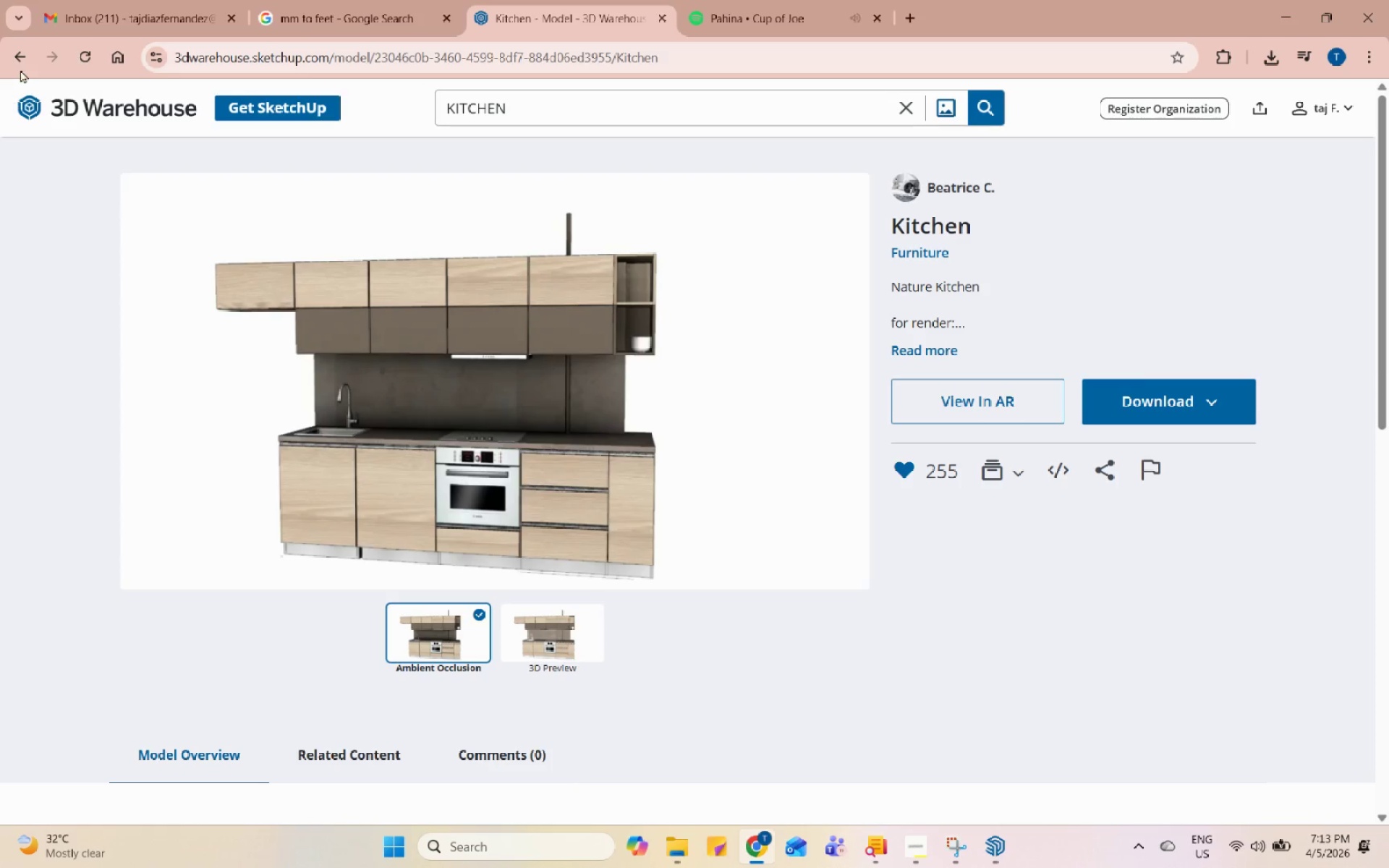 
left_click([15, 59])
 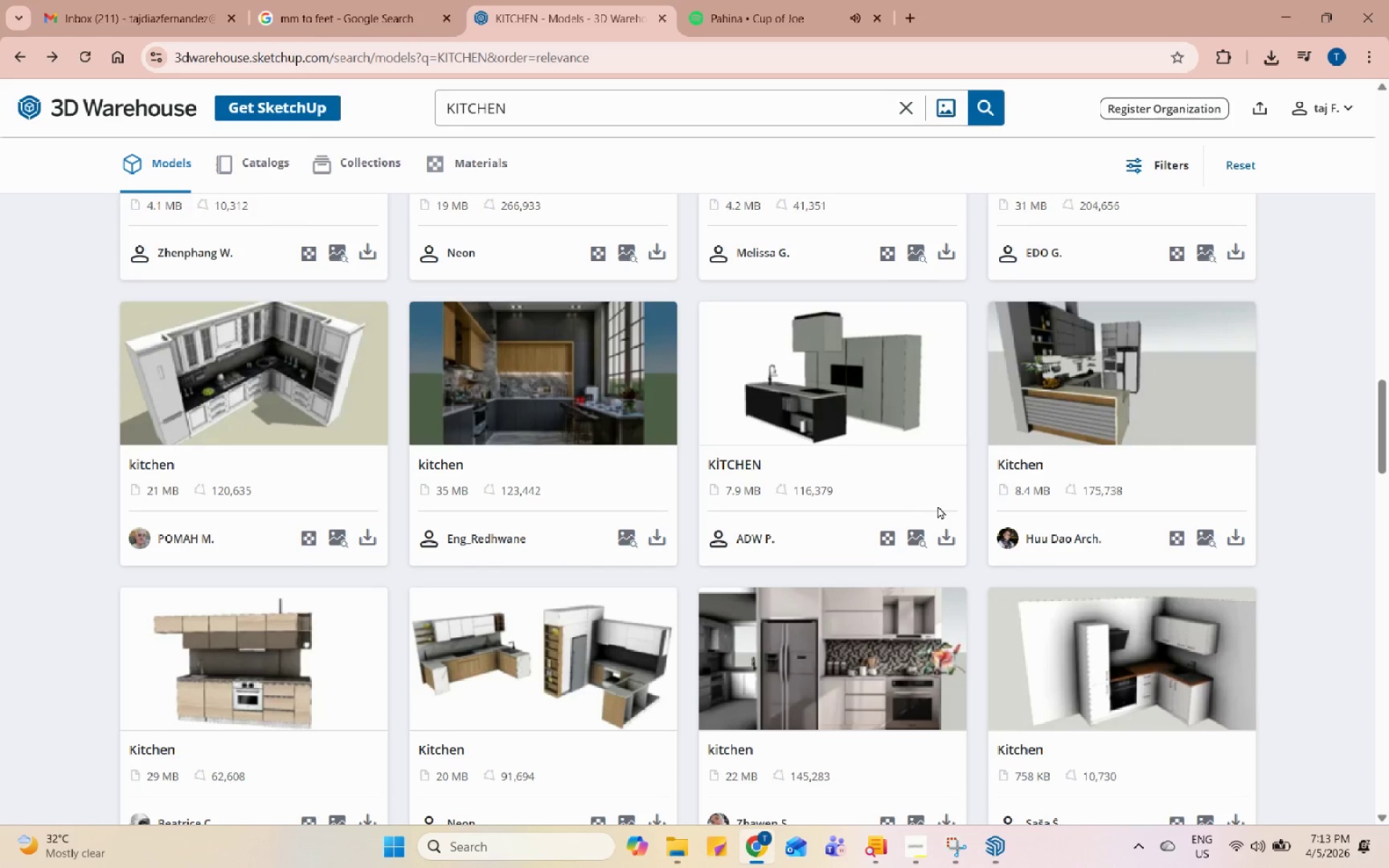 
scroll: coordinate [940, 499], scroll_direction: down, amount: 4.0
 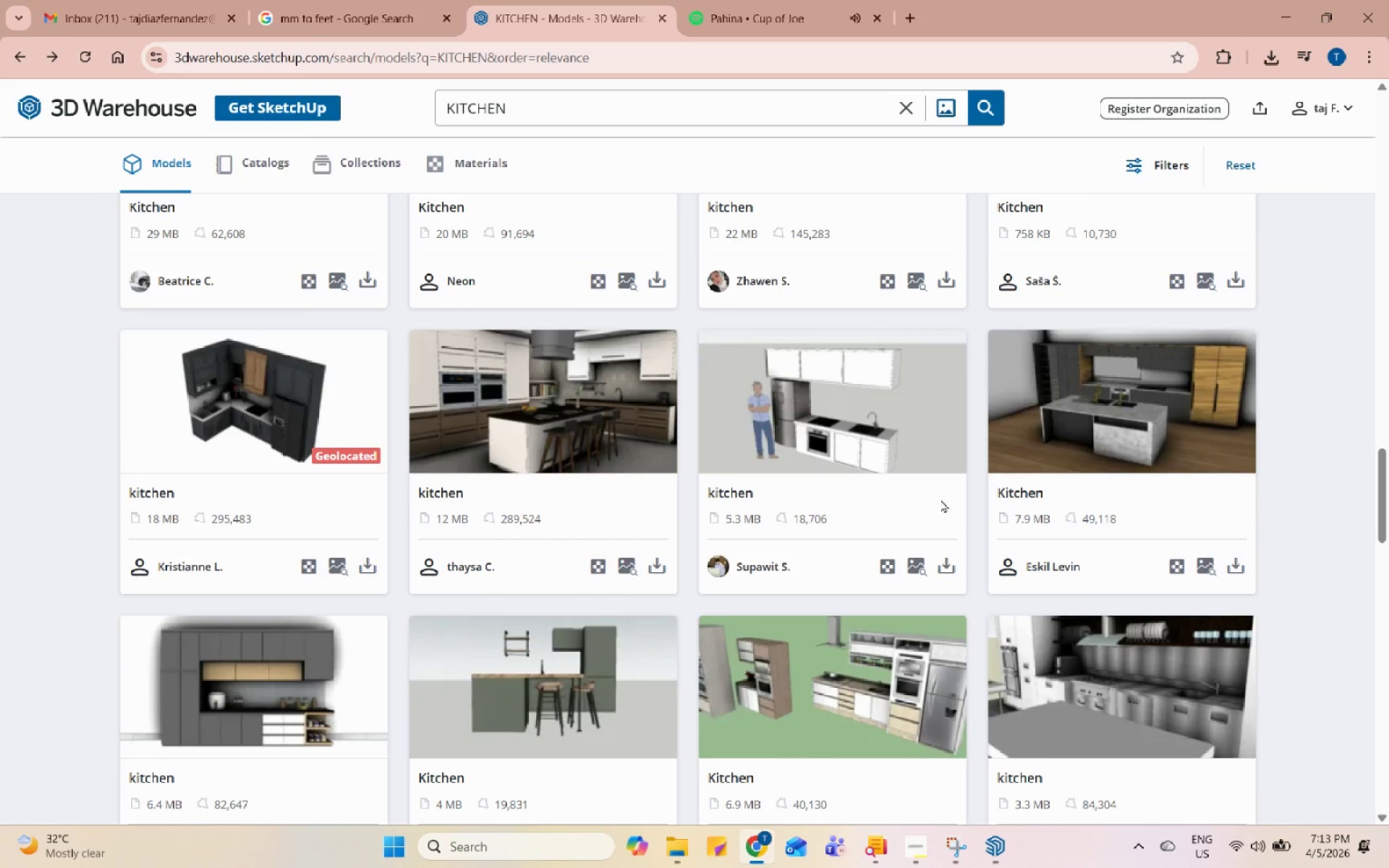 
left_click([887, 383])
 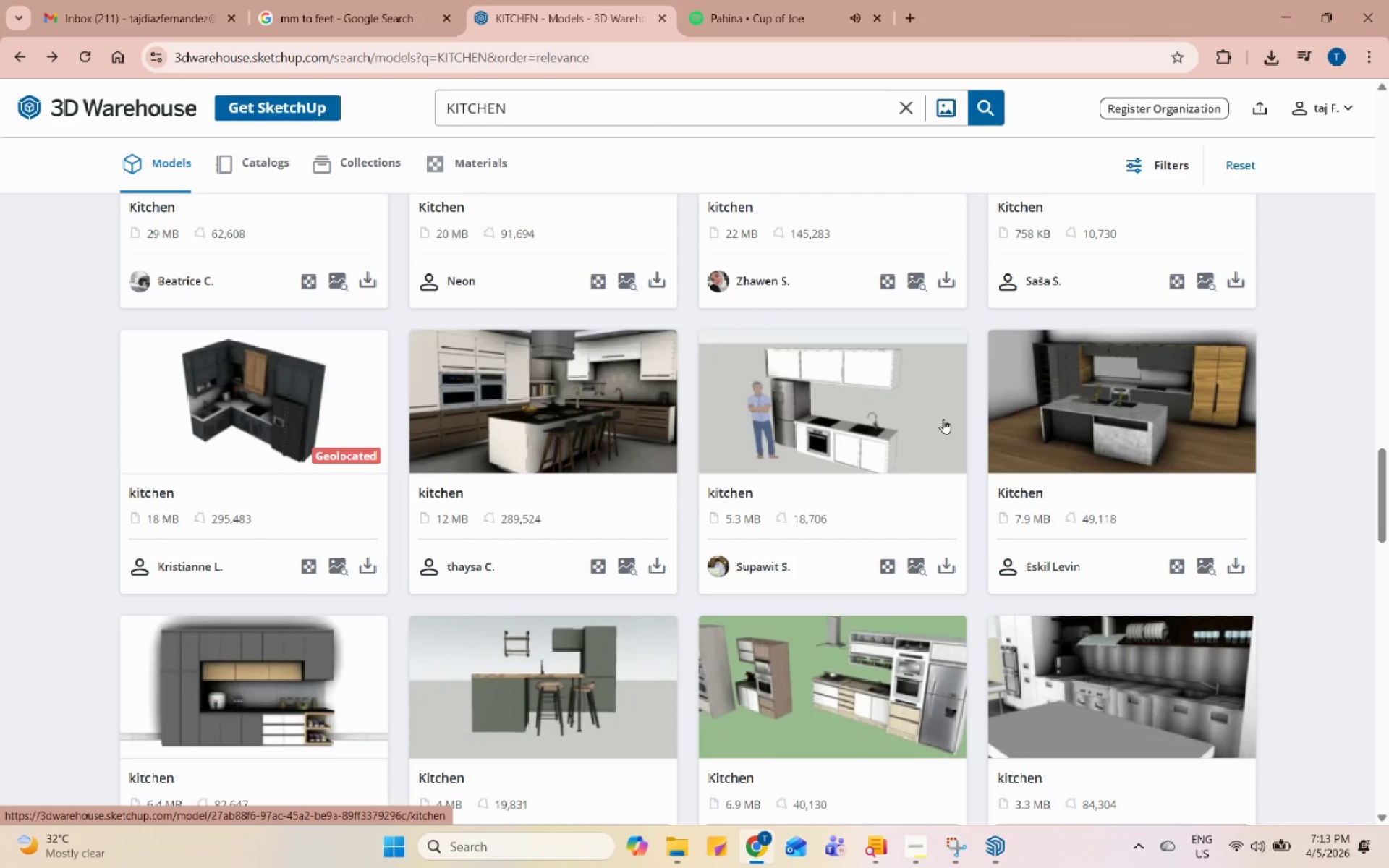 
left_click([256, 660])
 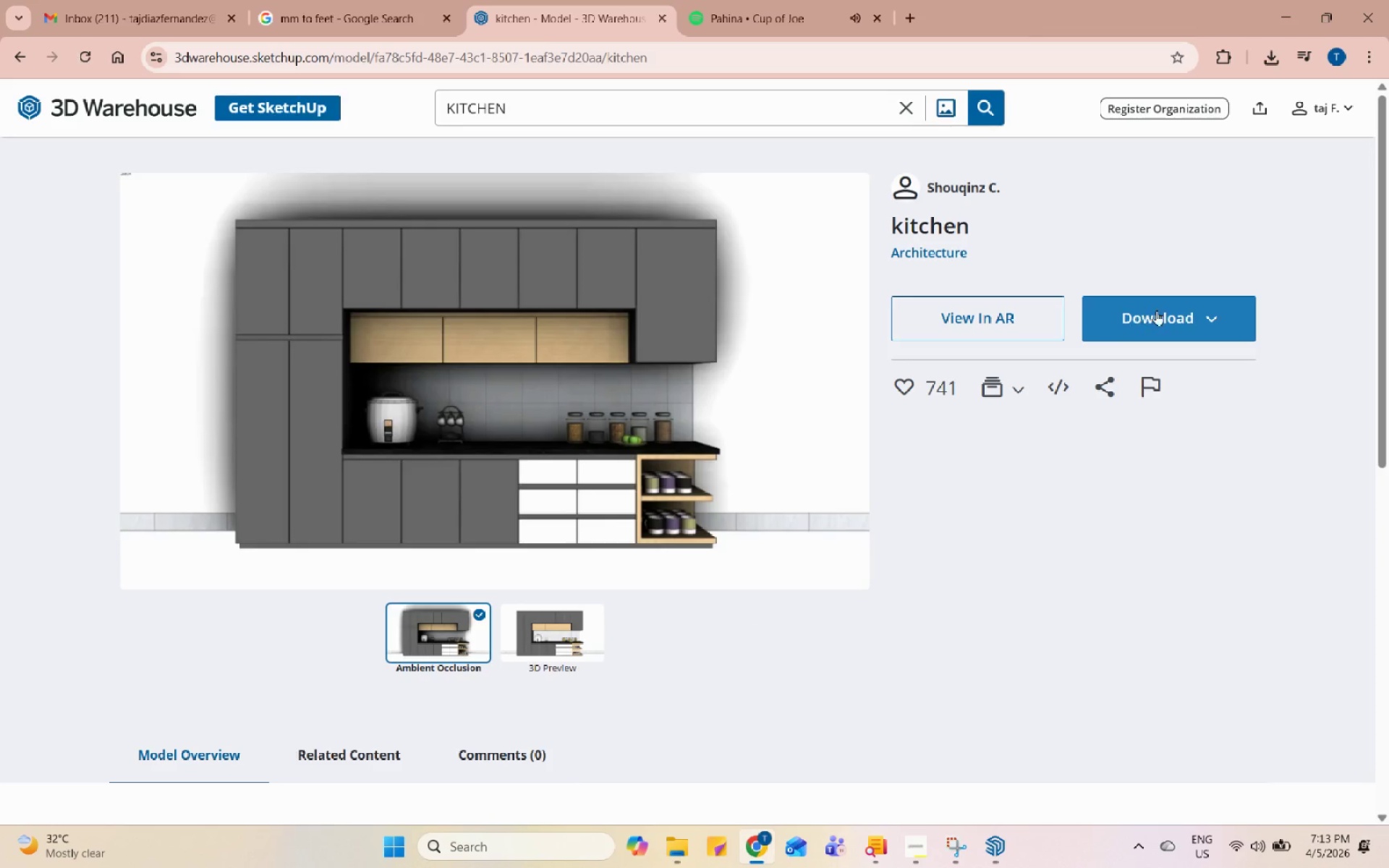 
double_click([1191, 349])
 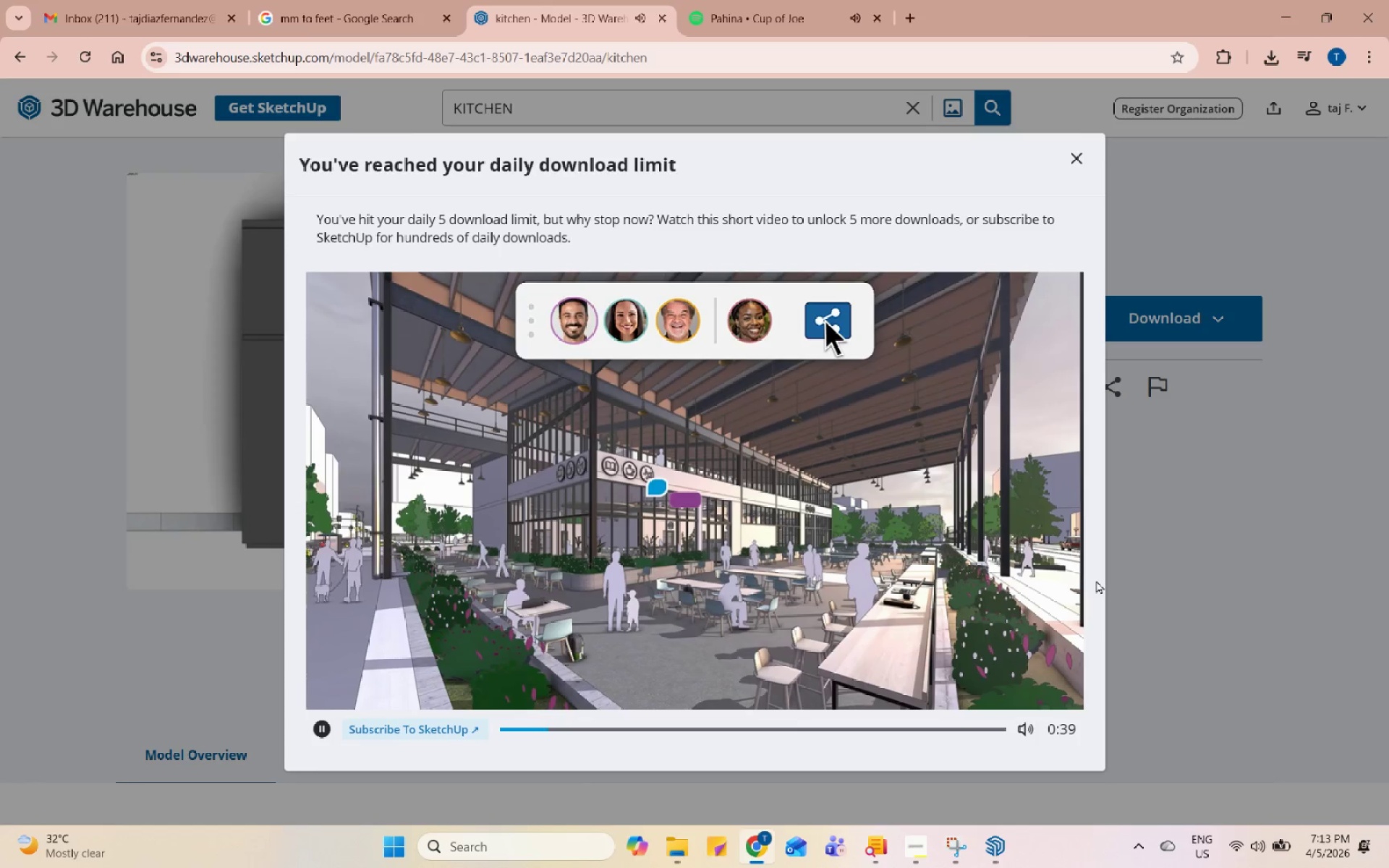 
wait(7.49)
 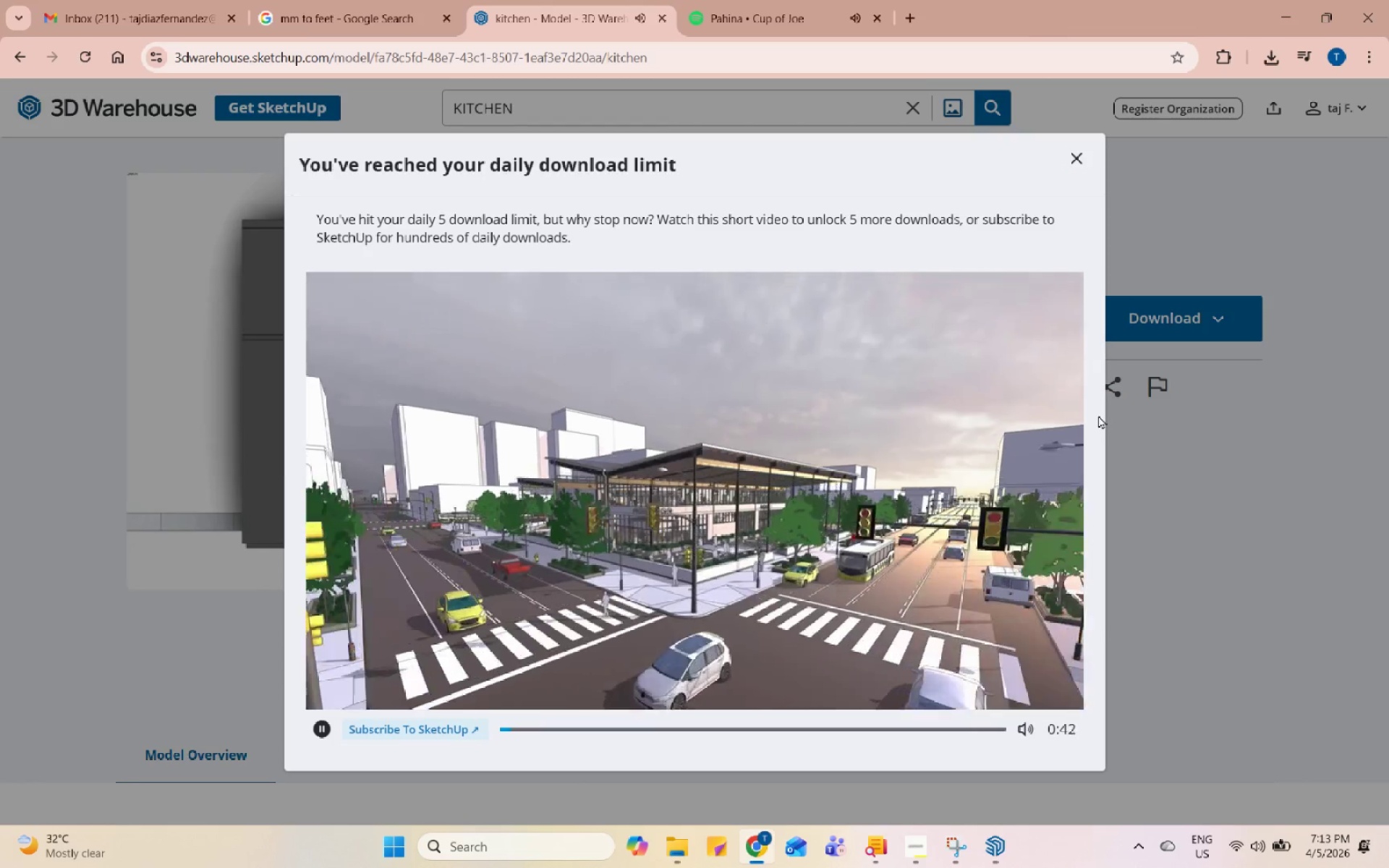 
mouse_move([1029, 582])
 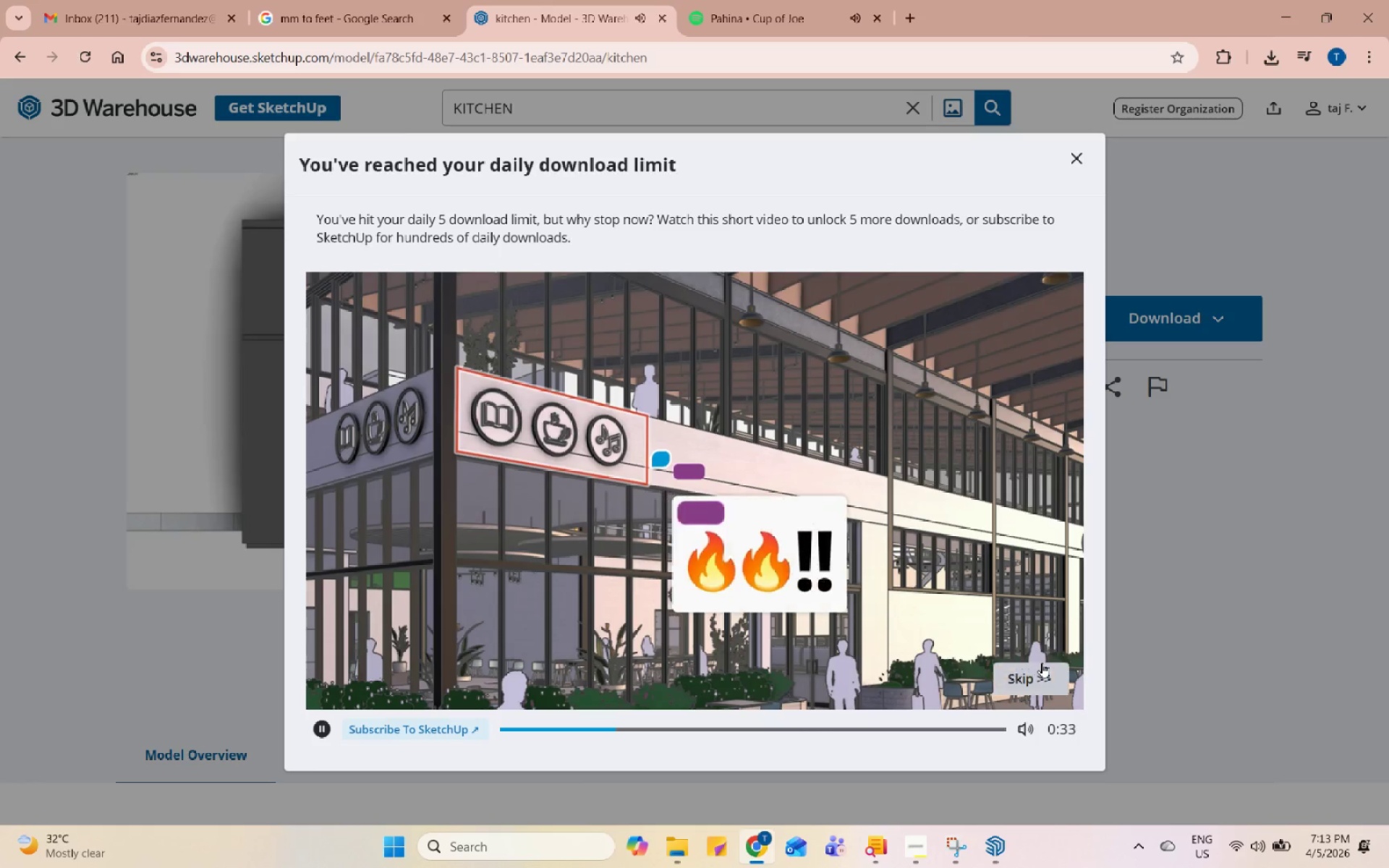 
left_click([1044, 670])
 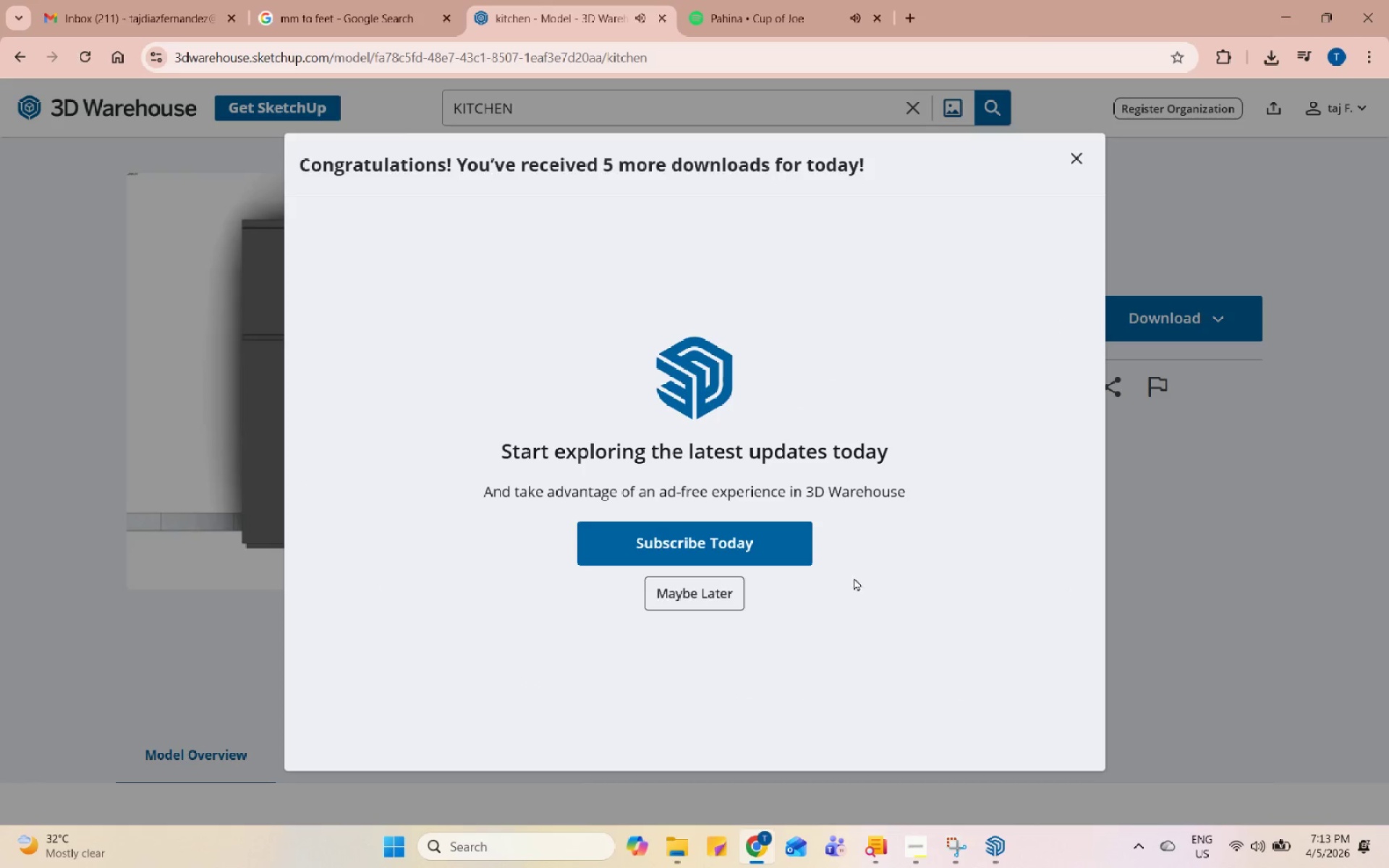 
left_click([731, 591])
 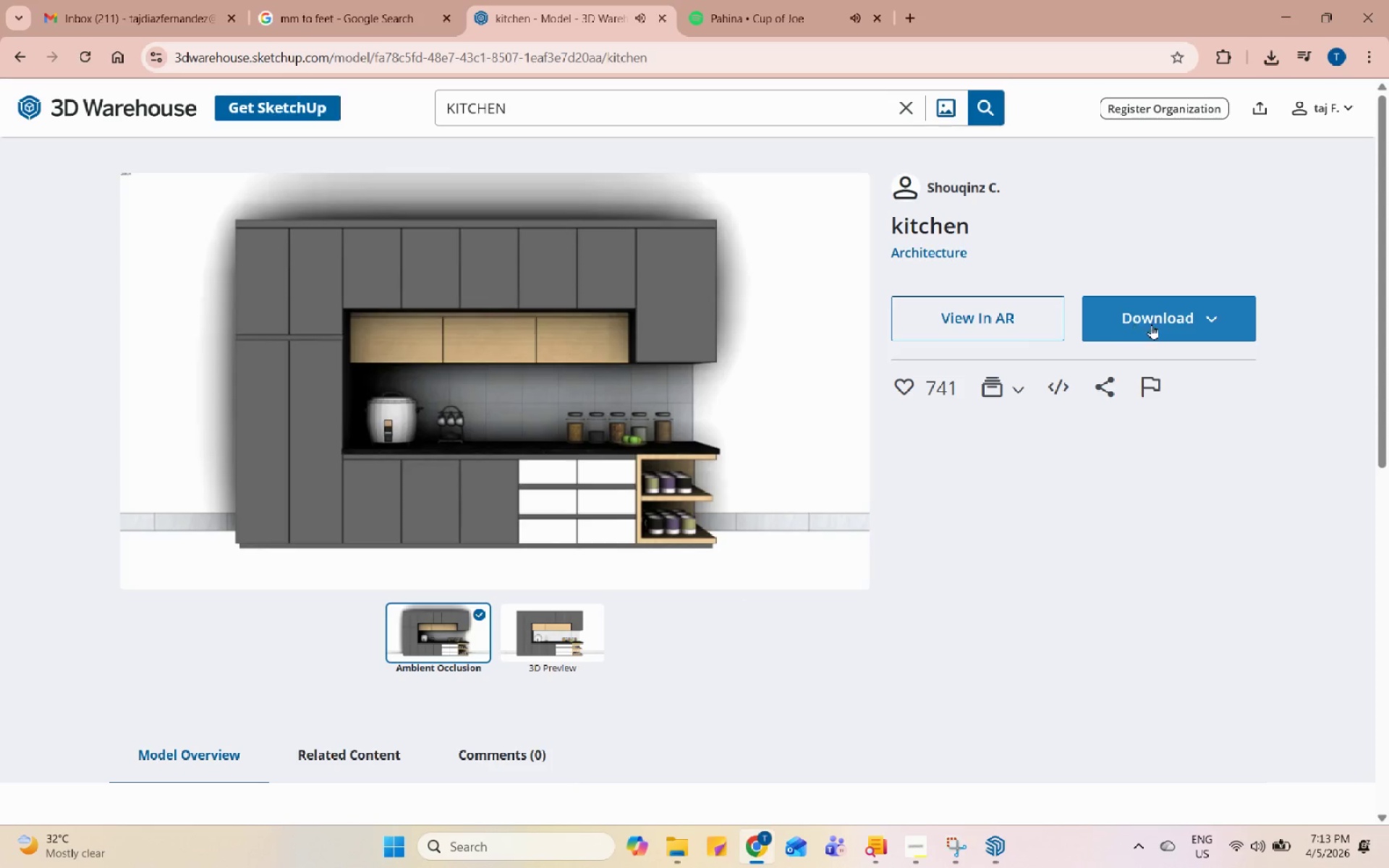 
left_click([1212, 331])
 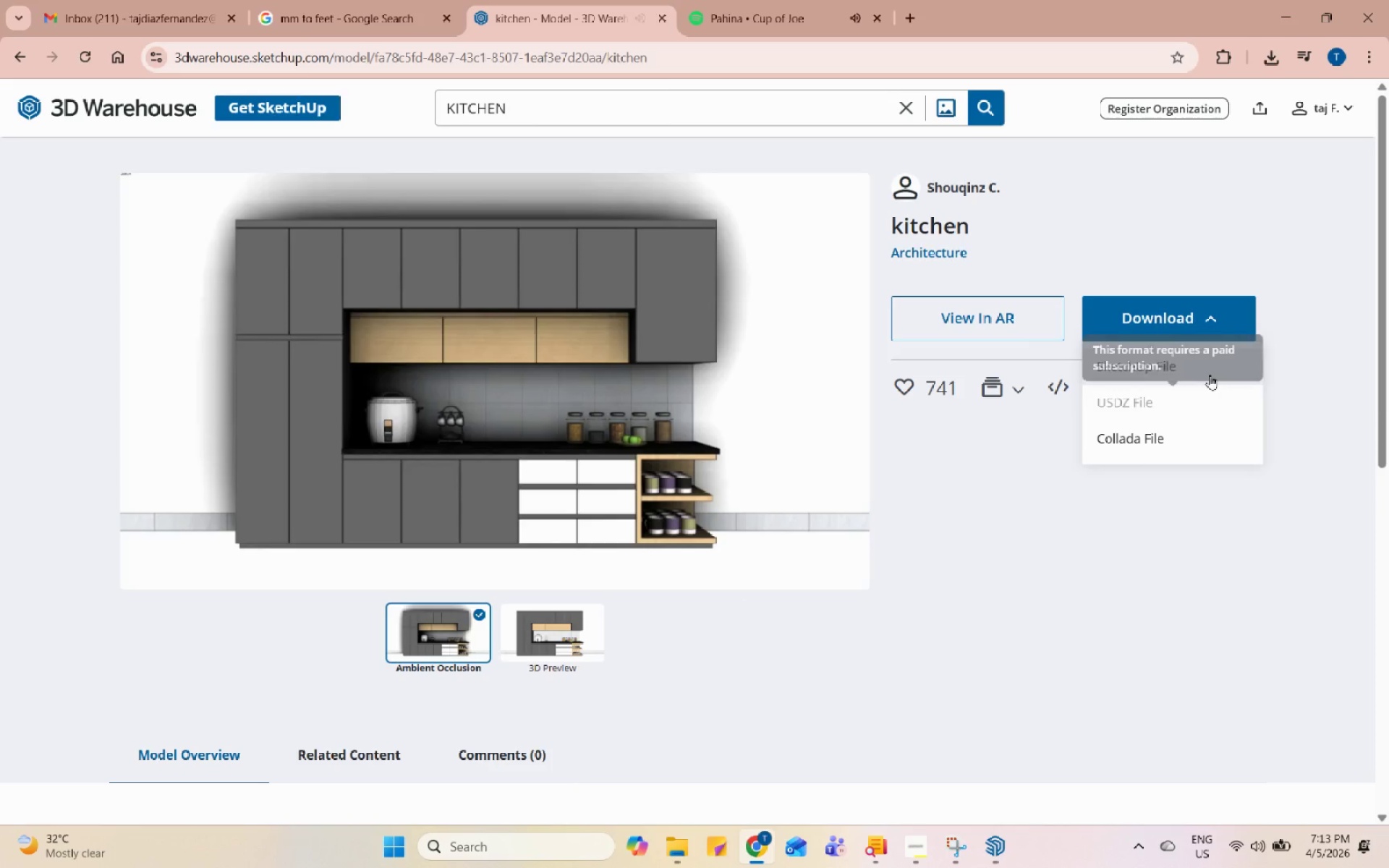 
left_click([1210, 370])
 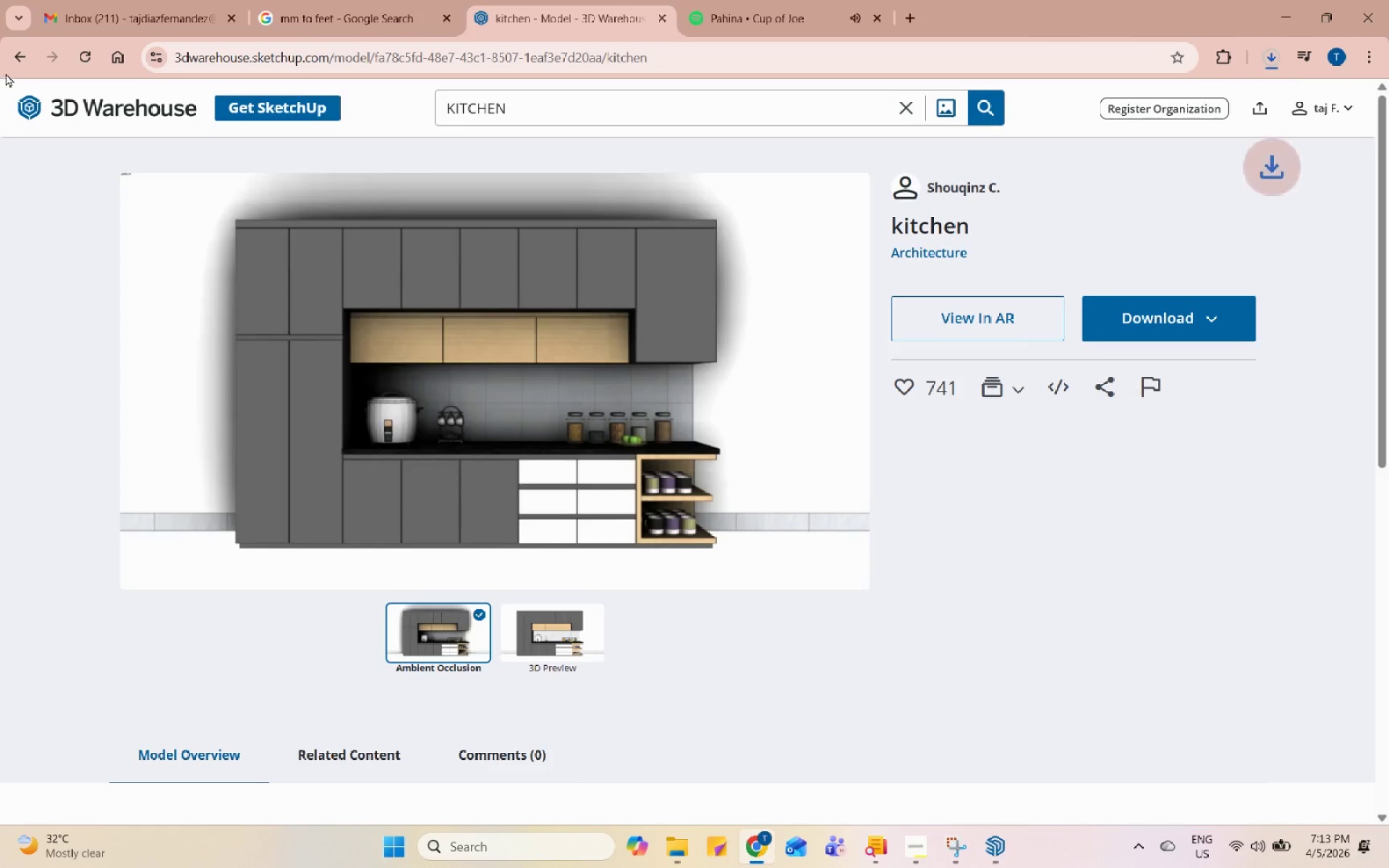 
left_click([29, 57])
 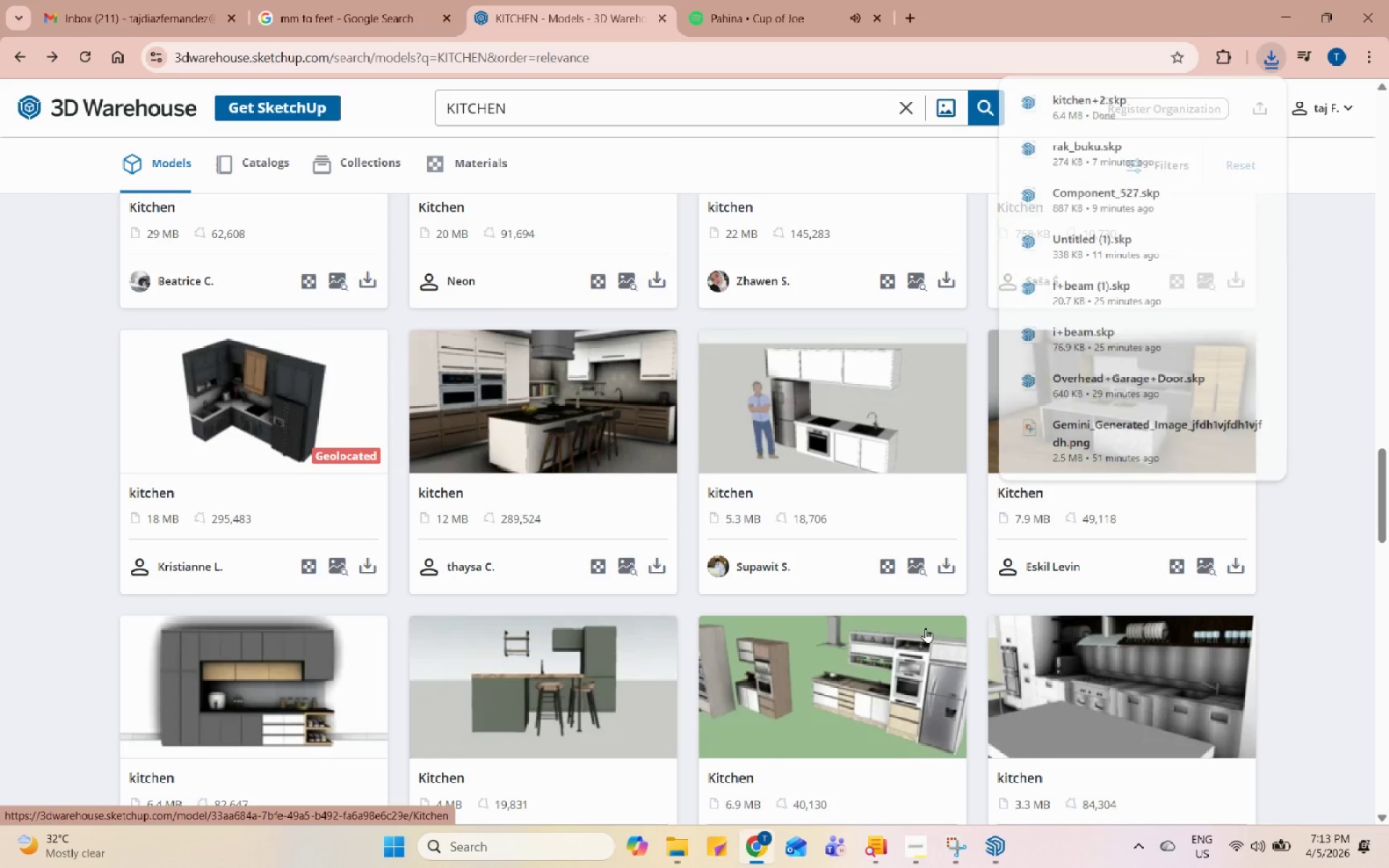 
scroll: coordinate [928, 613], scroll_direction: down, amount: 5.0
 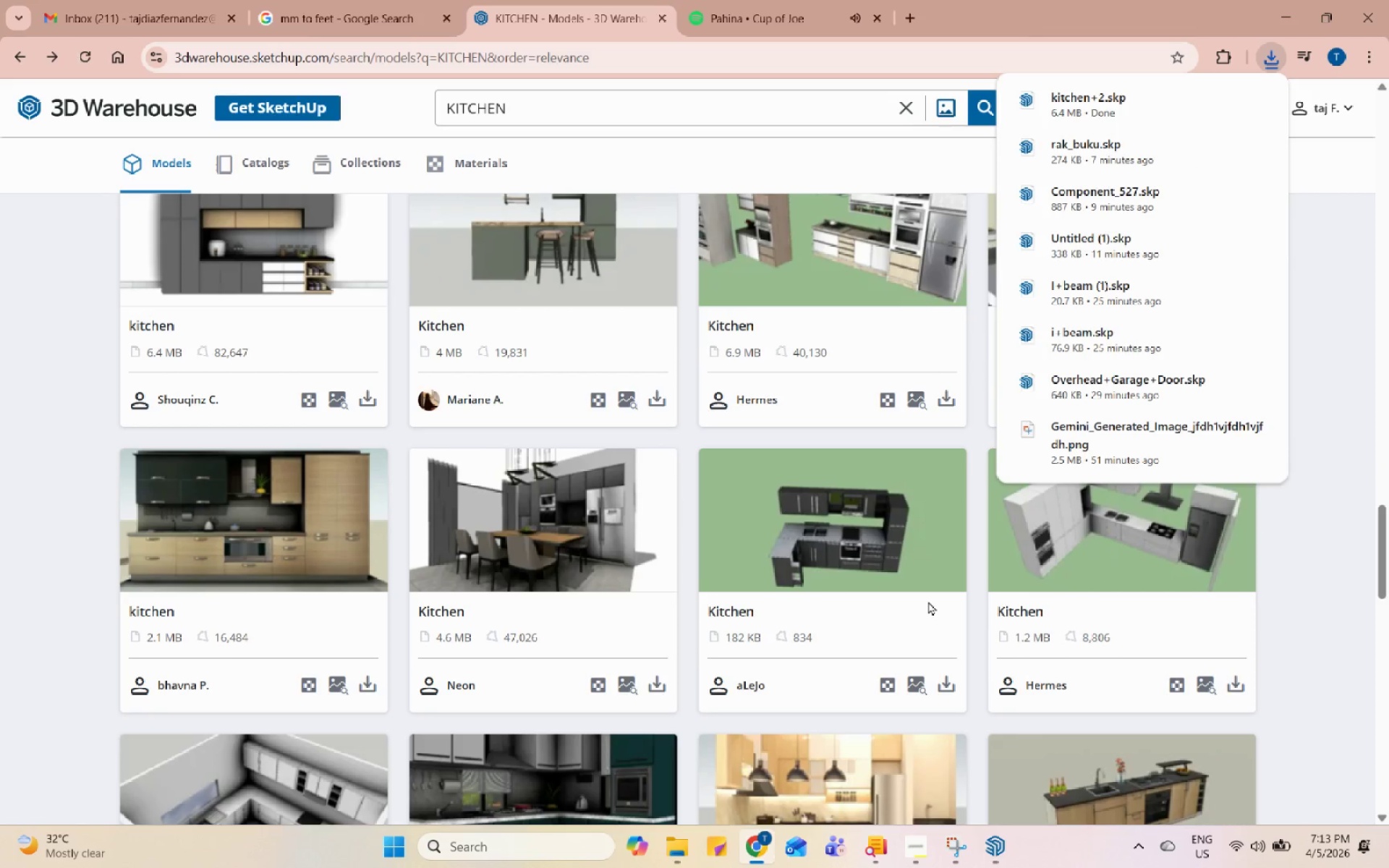 
scroll: coordinate [928, 601], scroll_direction: up, amount: 2.0
 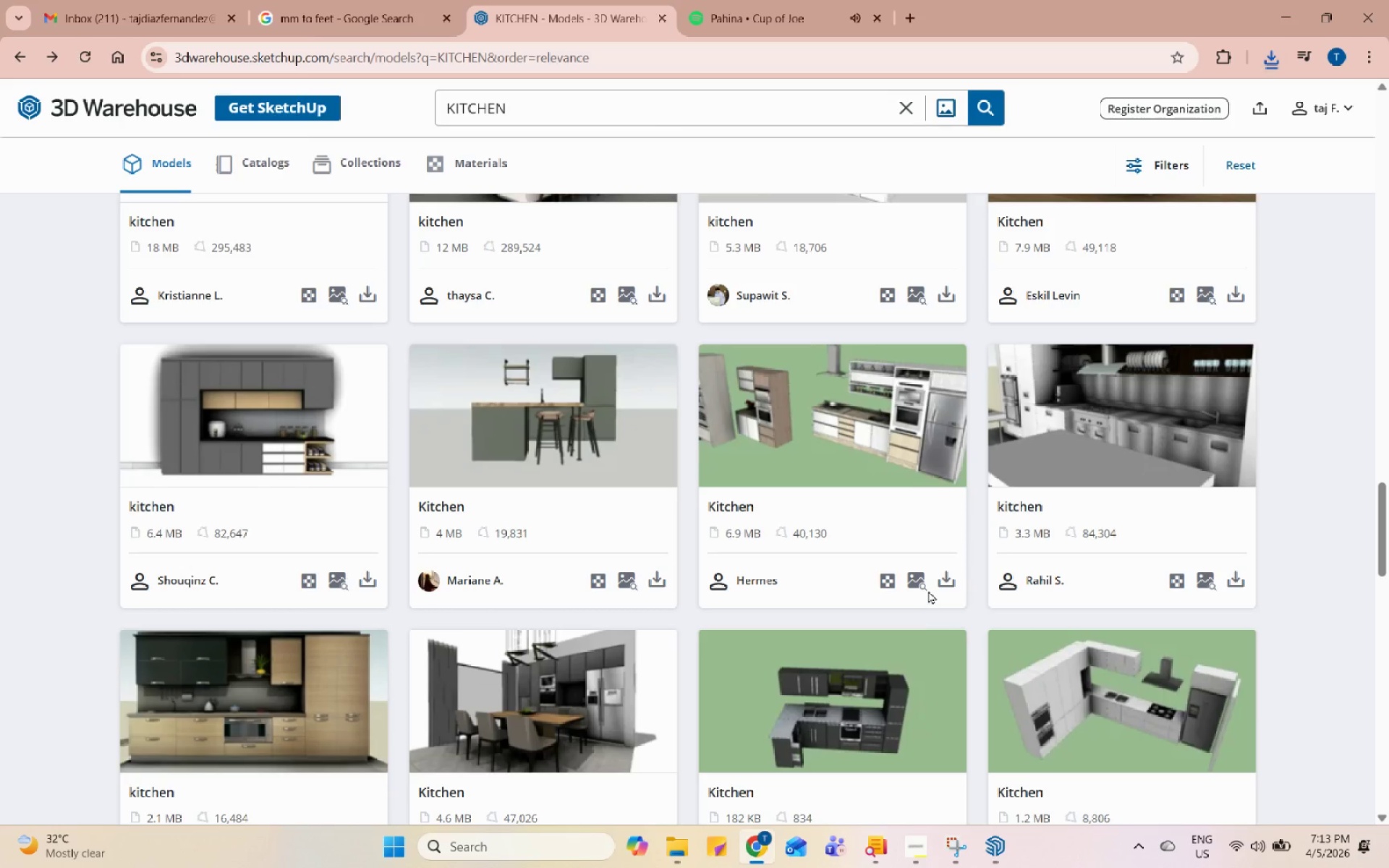 
scroll: coordinate [928, 574], scroll_direction: down, amount: 5.0
 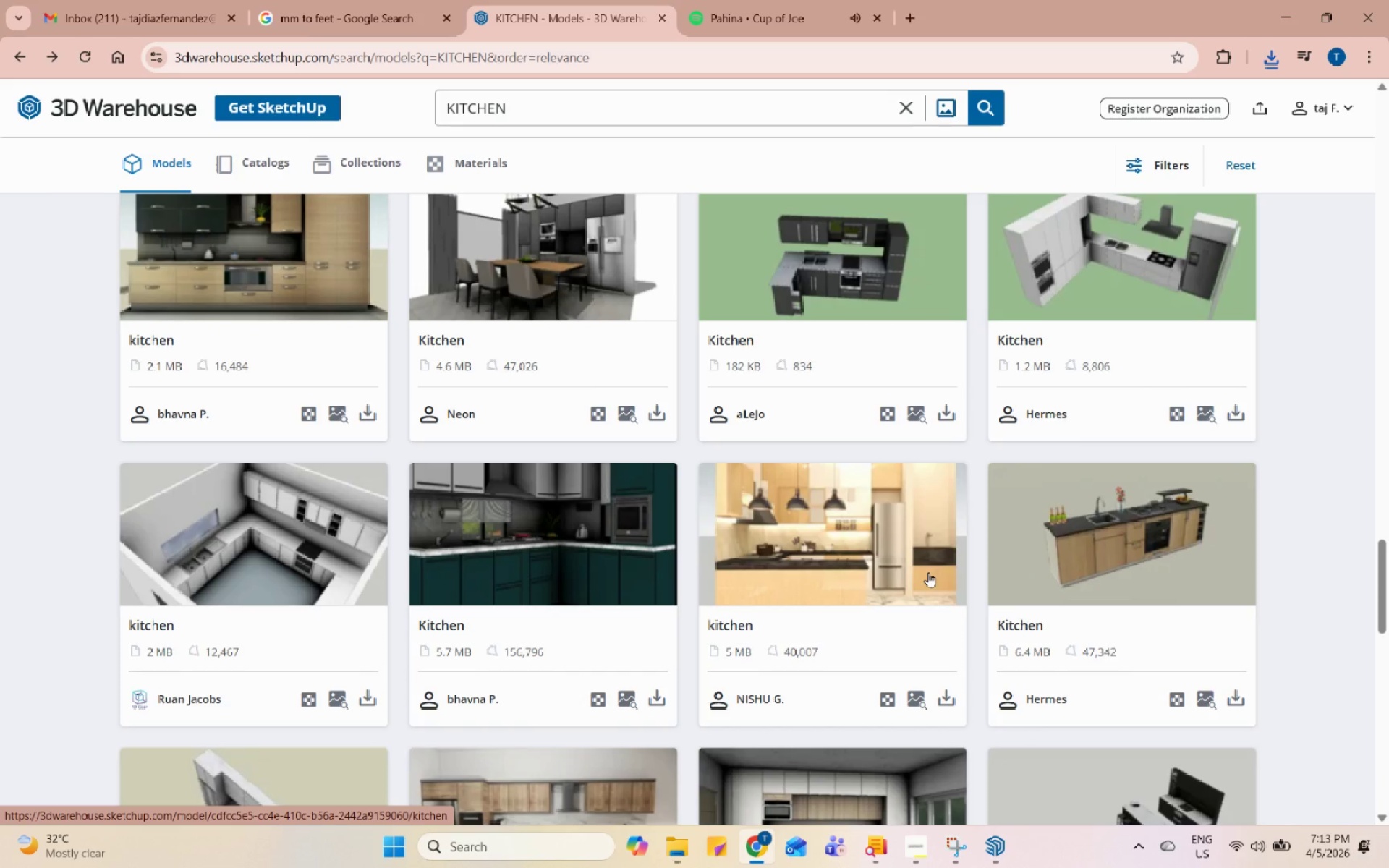 
scroll: coordinate [931, 556], scroll_direction: up, amount: 6.0
 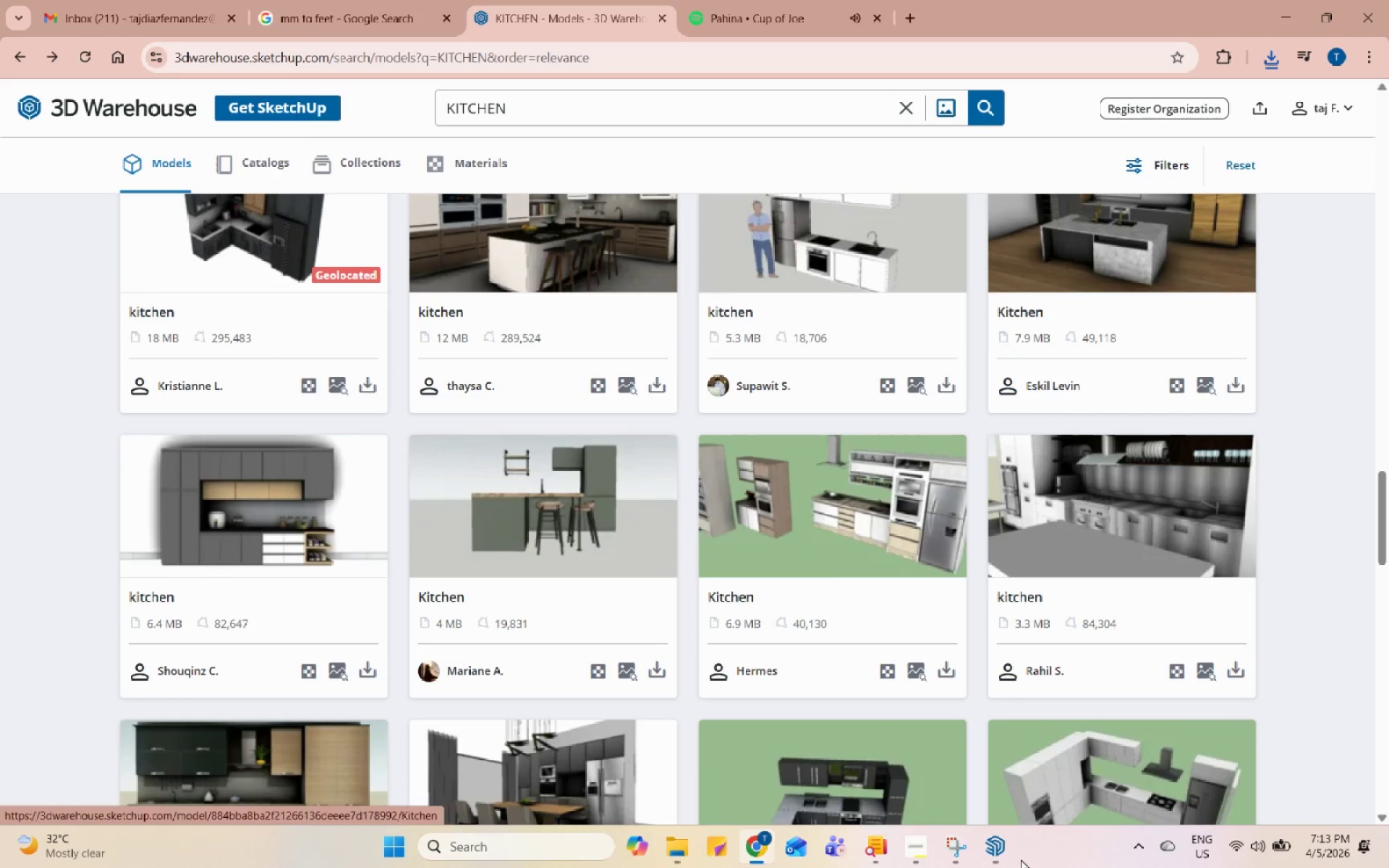 
double_click([1001, 848])
 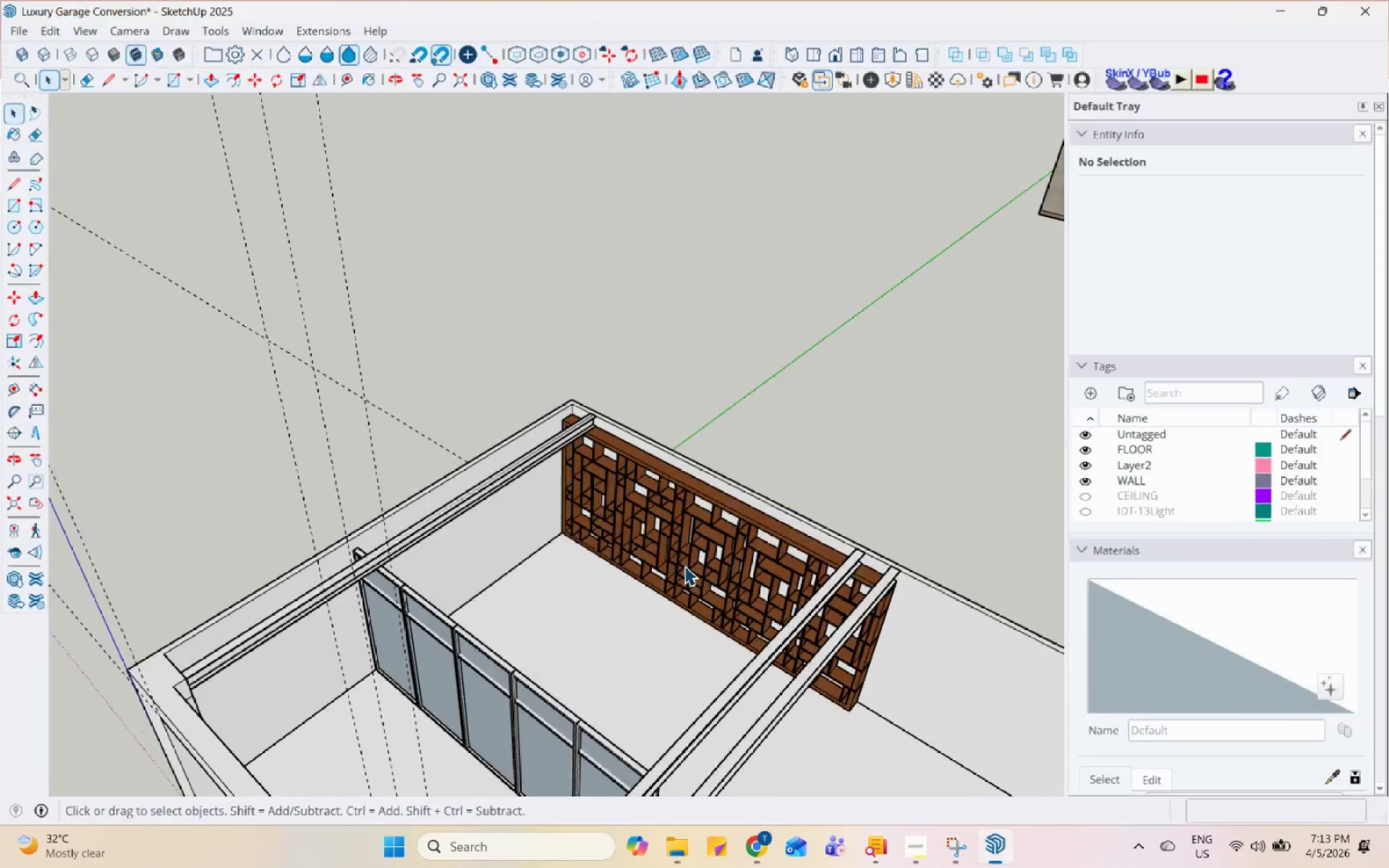 
scroll: coordinate [736, 508], scroll_direction: none, amount: 0.0
 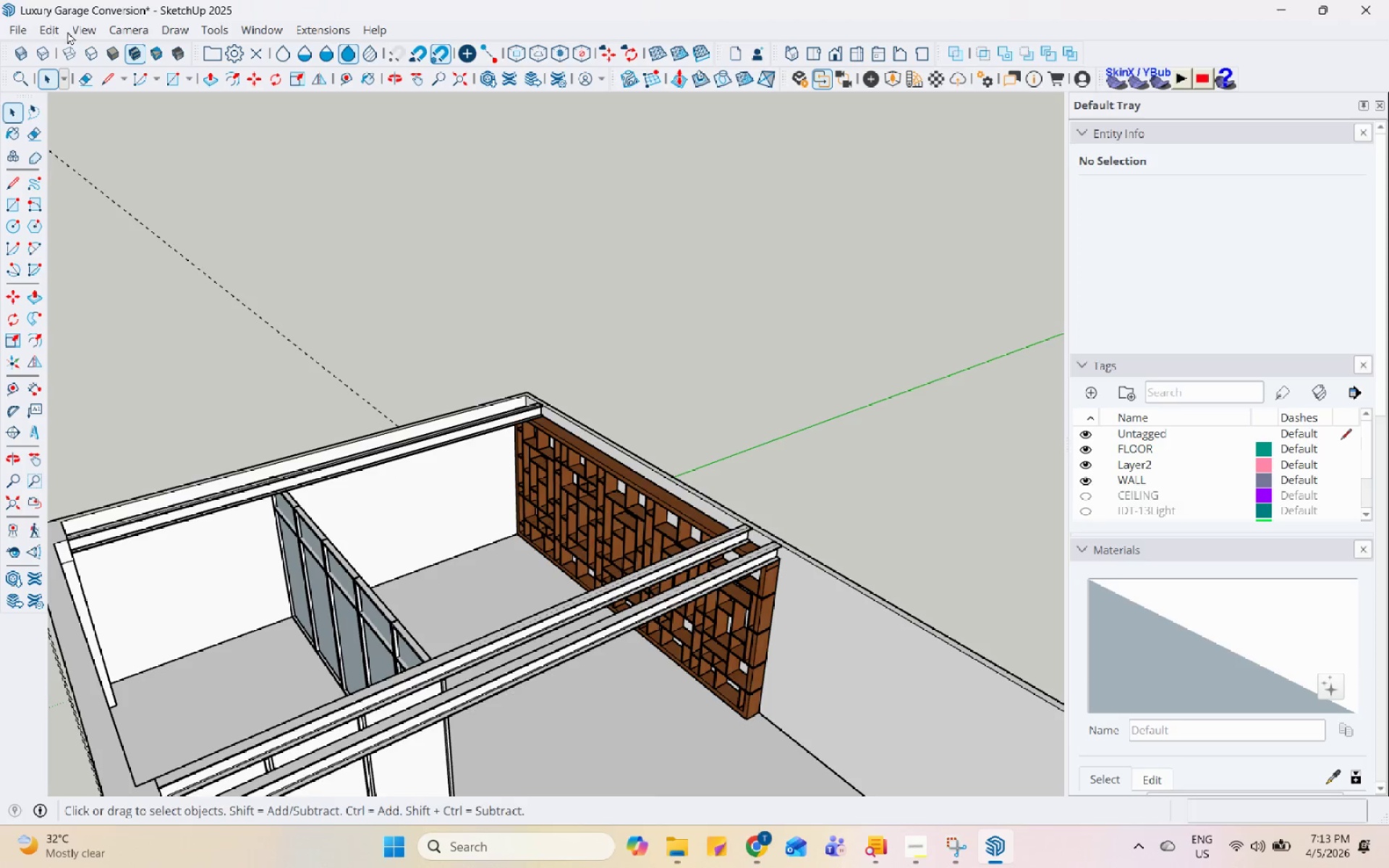 
left_click([20, 35])
 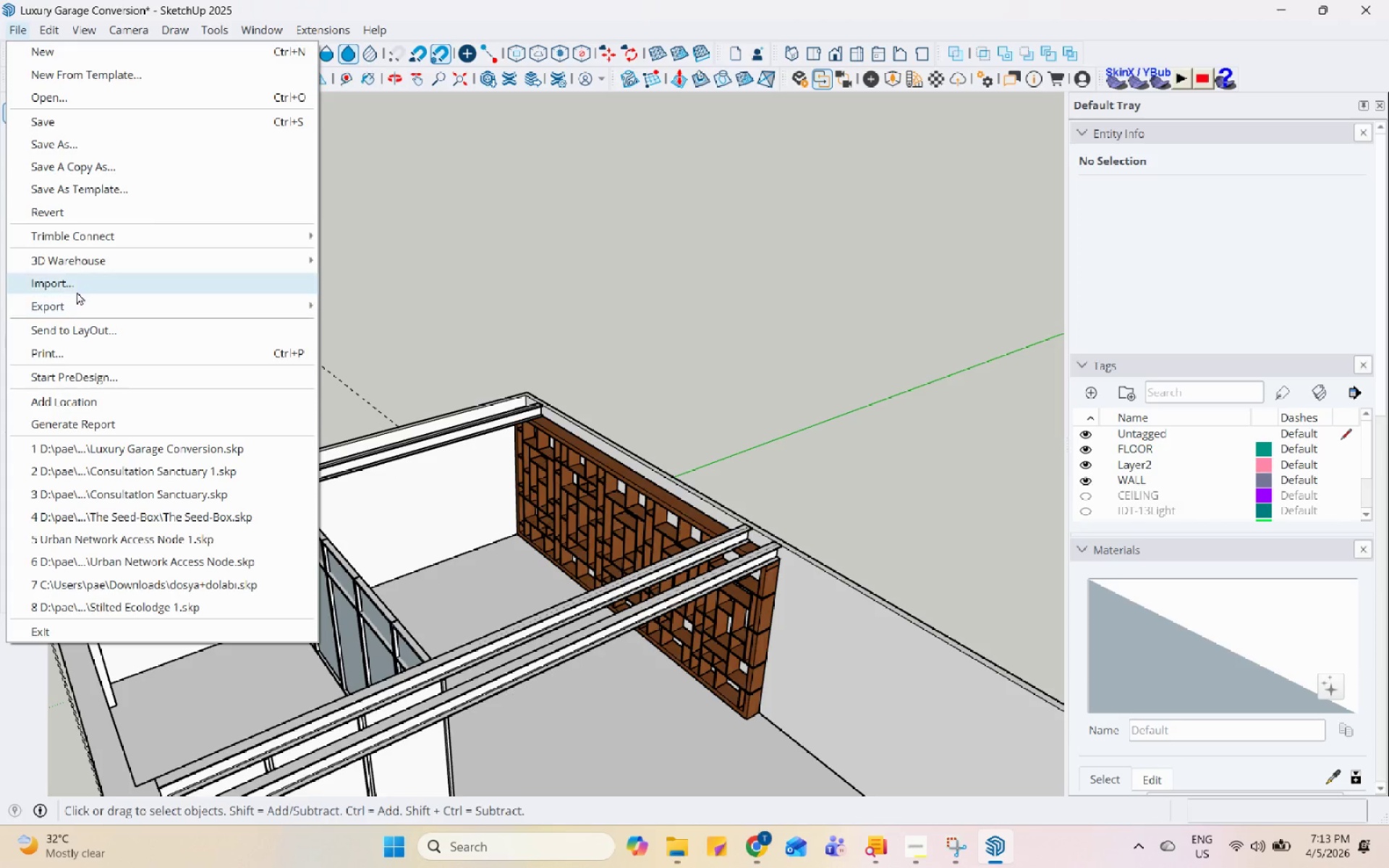 
left_click([80, 286])
 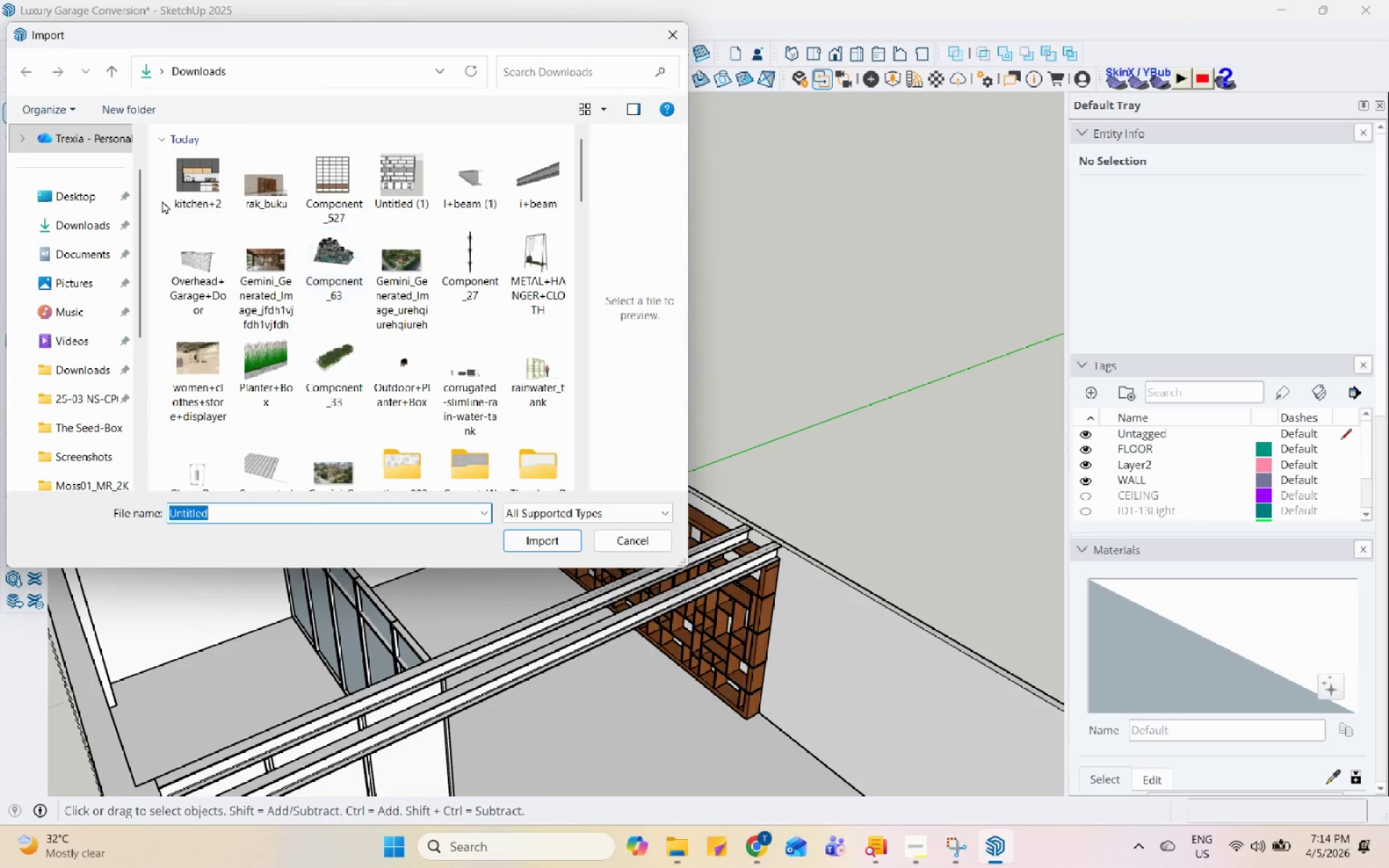 
left_click([171, 182])
 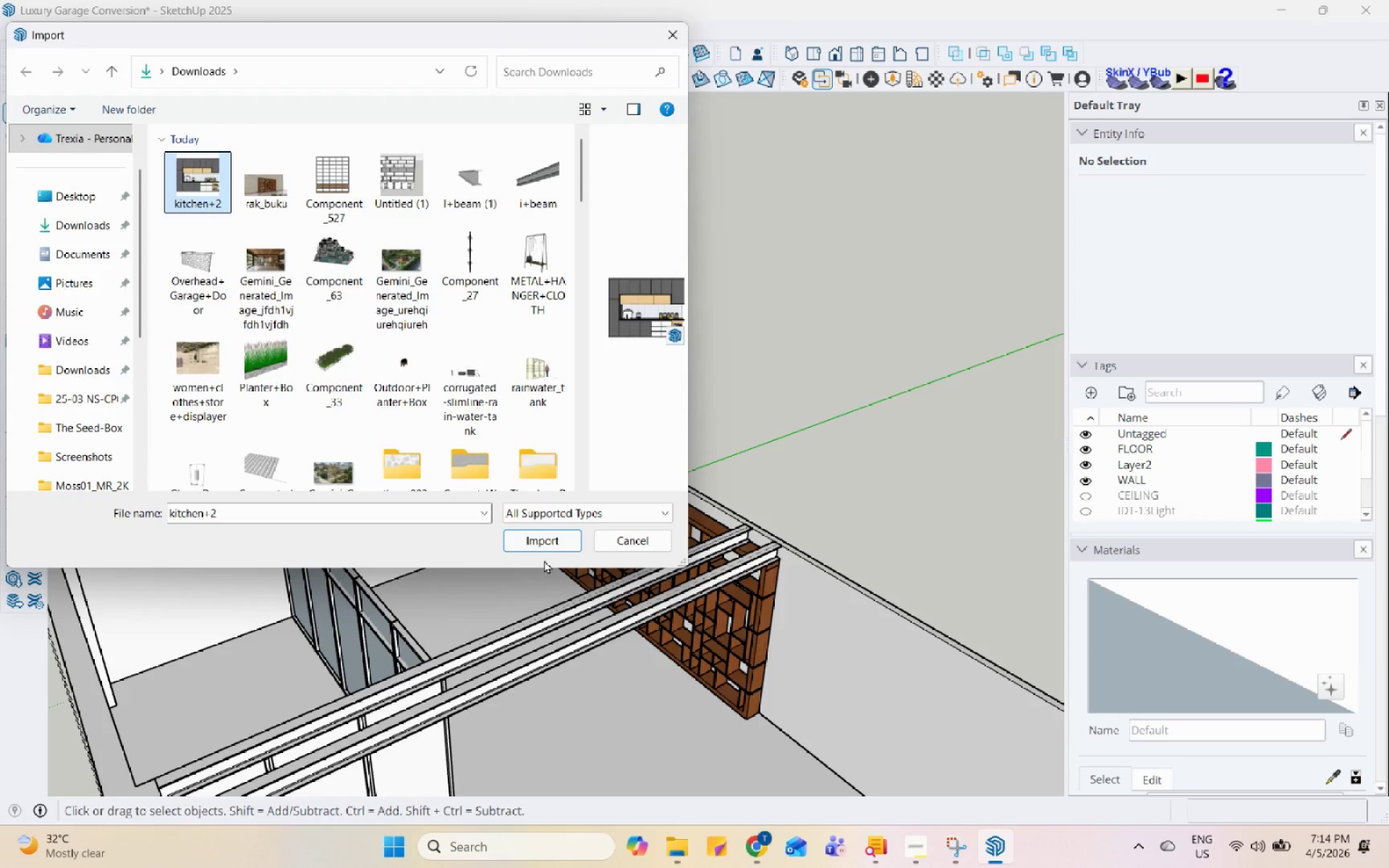 
left_click([551, 541])
 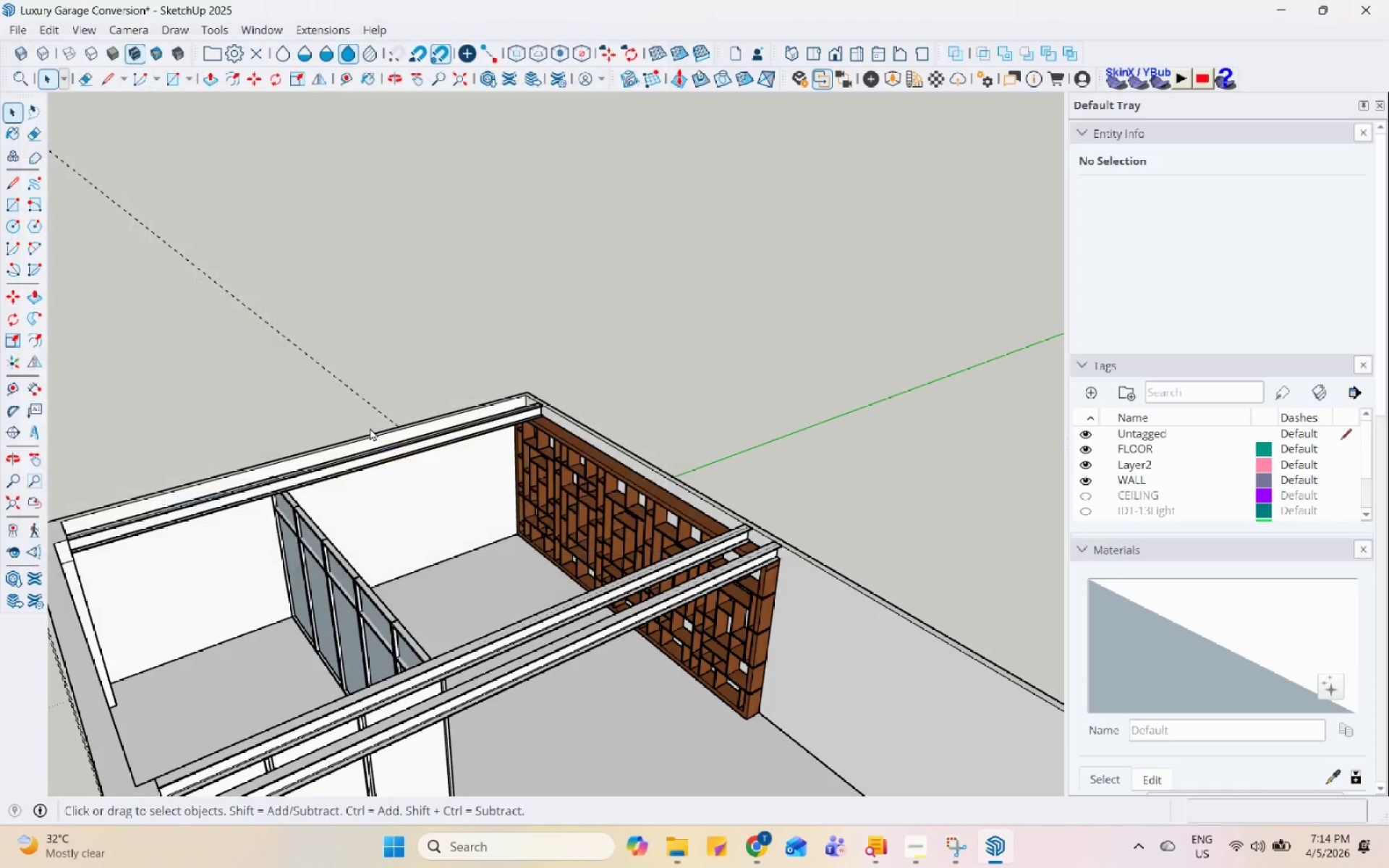 
scroll: coordinate [351, 406], scroll_direction: down, amount: 35.0
 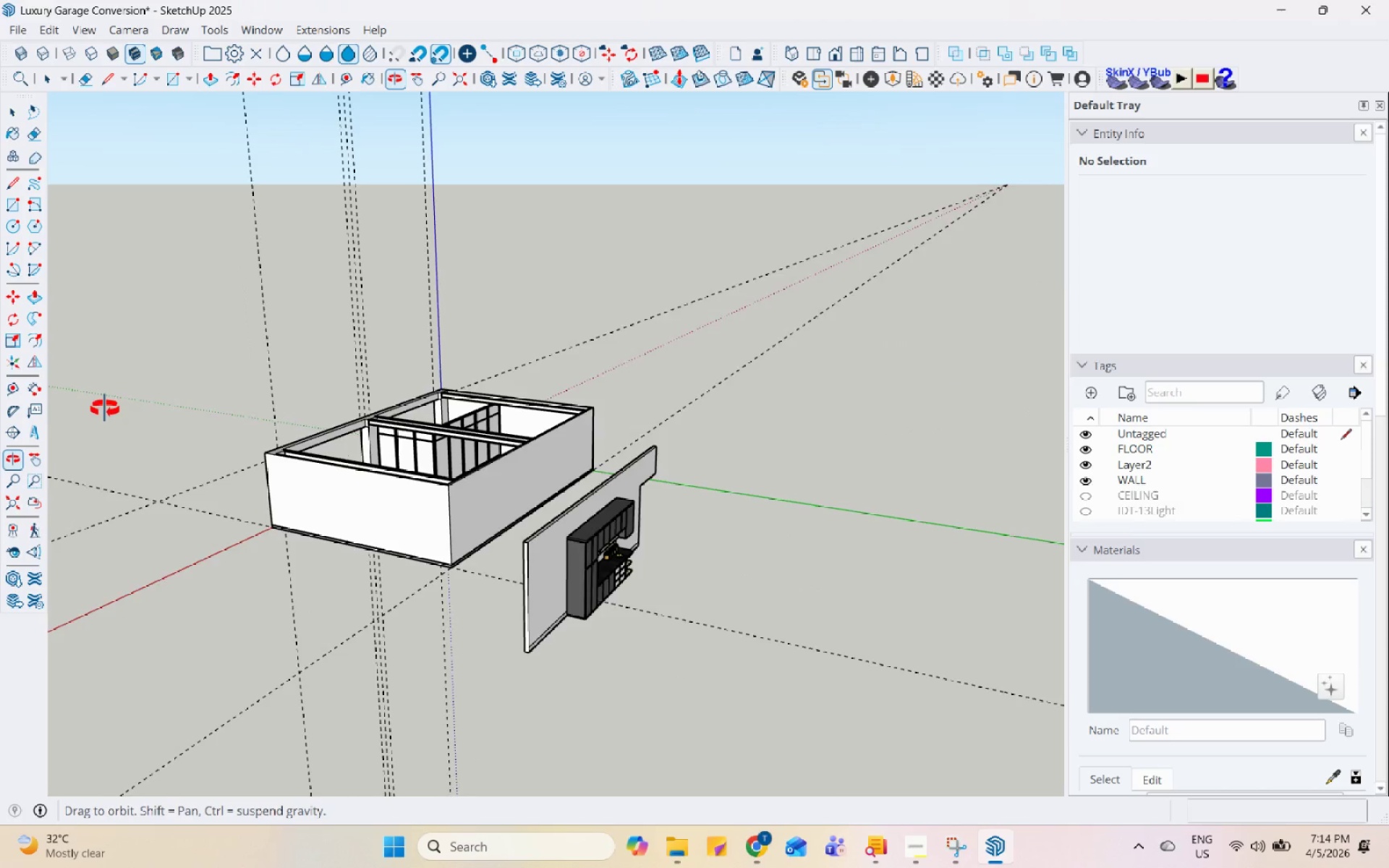 
scroll: coordinate [490, 475], scroll_direction: up, amount: 4.0
 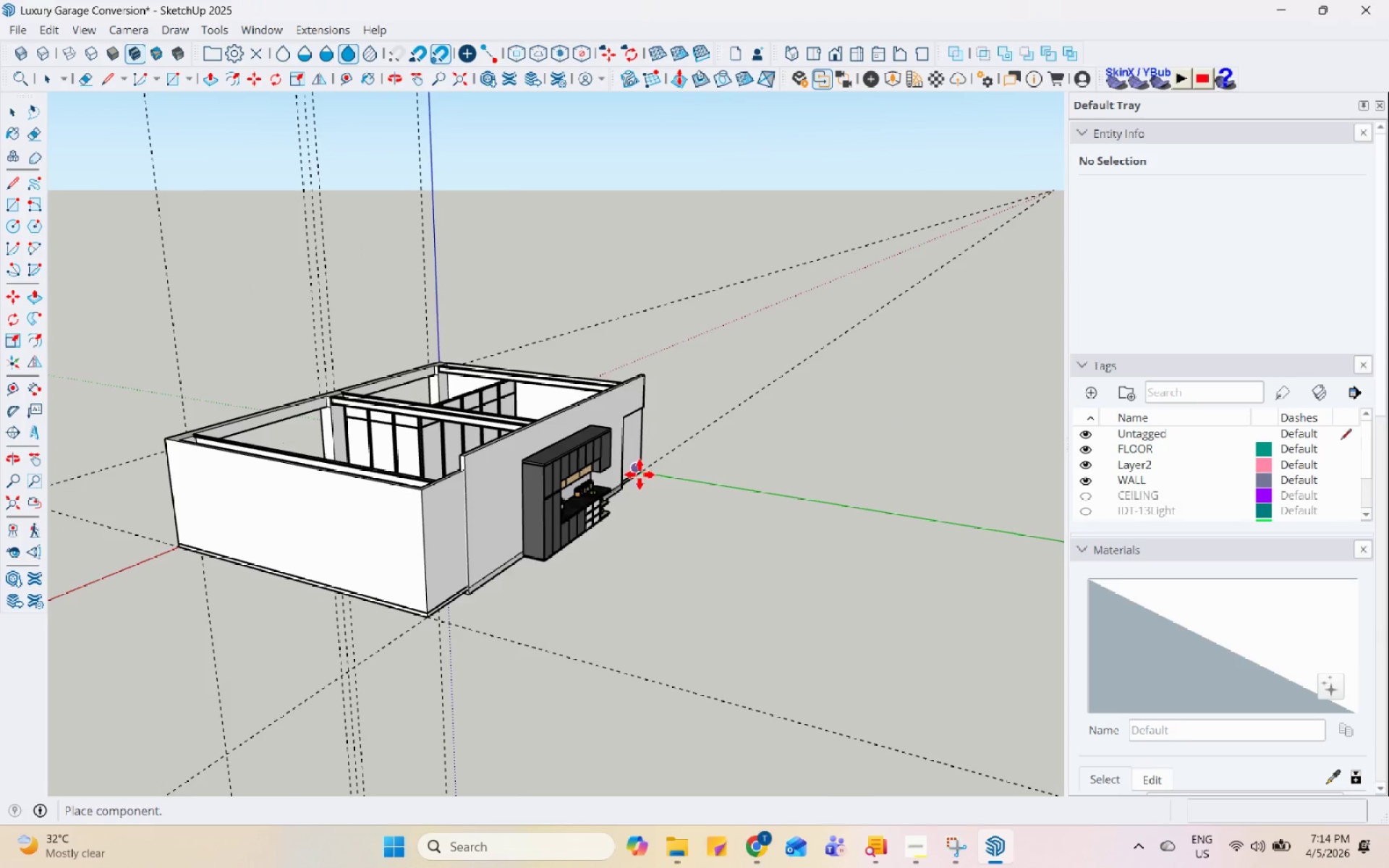 
left_click([684, 534])
 